 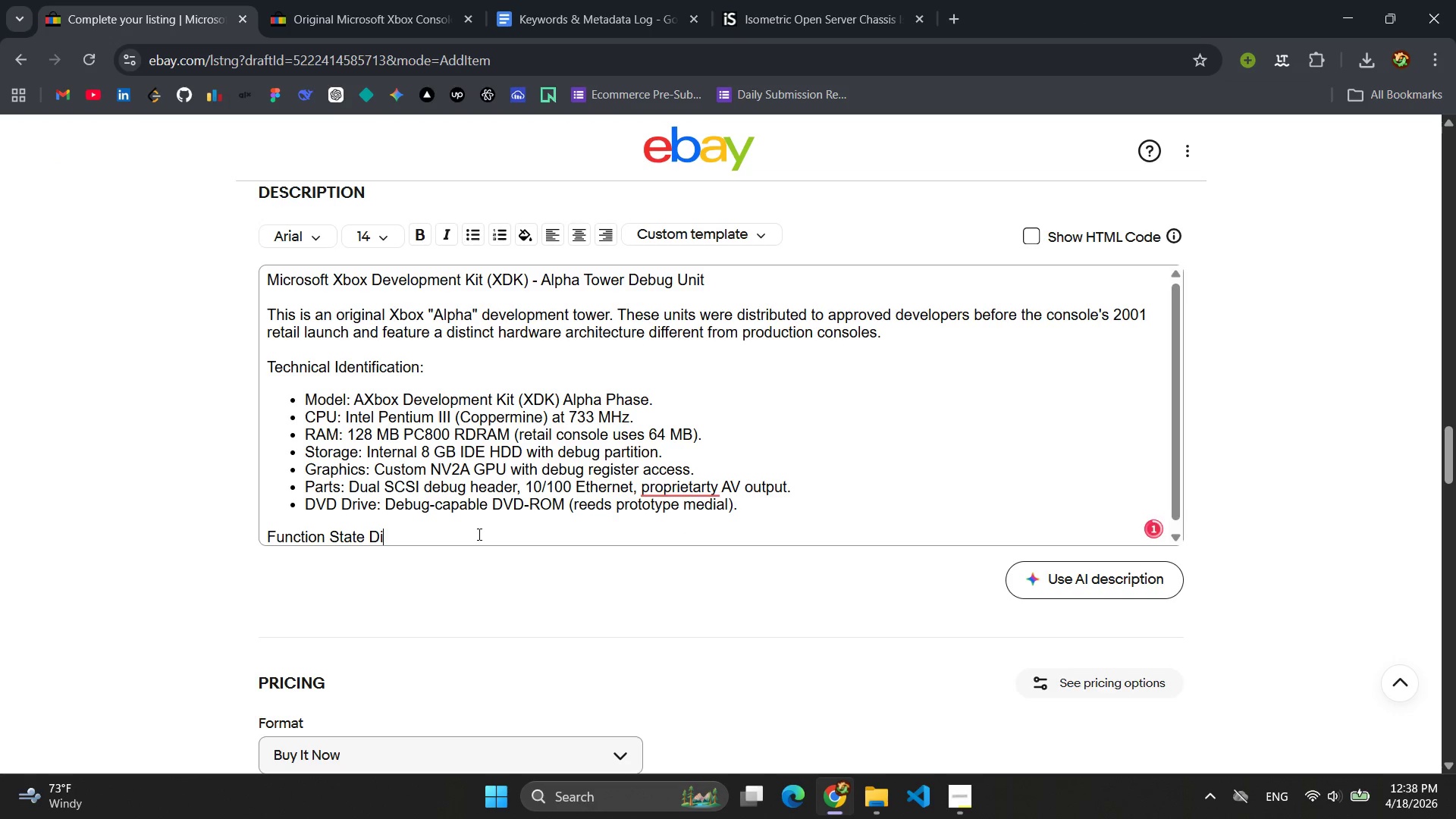 
hold_key(key=ShiftLeft, duration=0.34)
 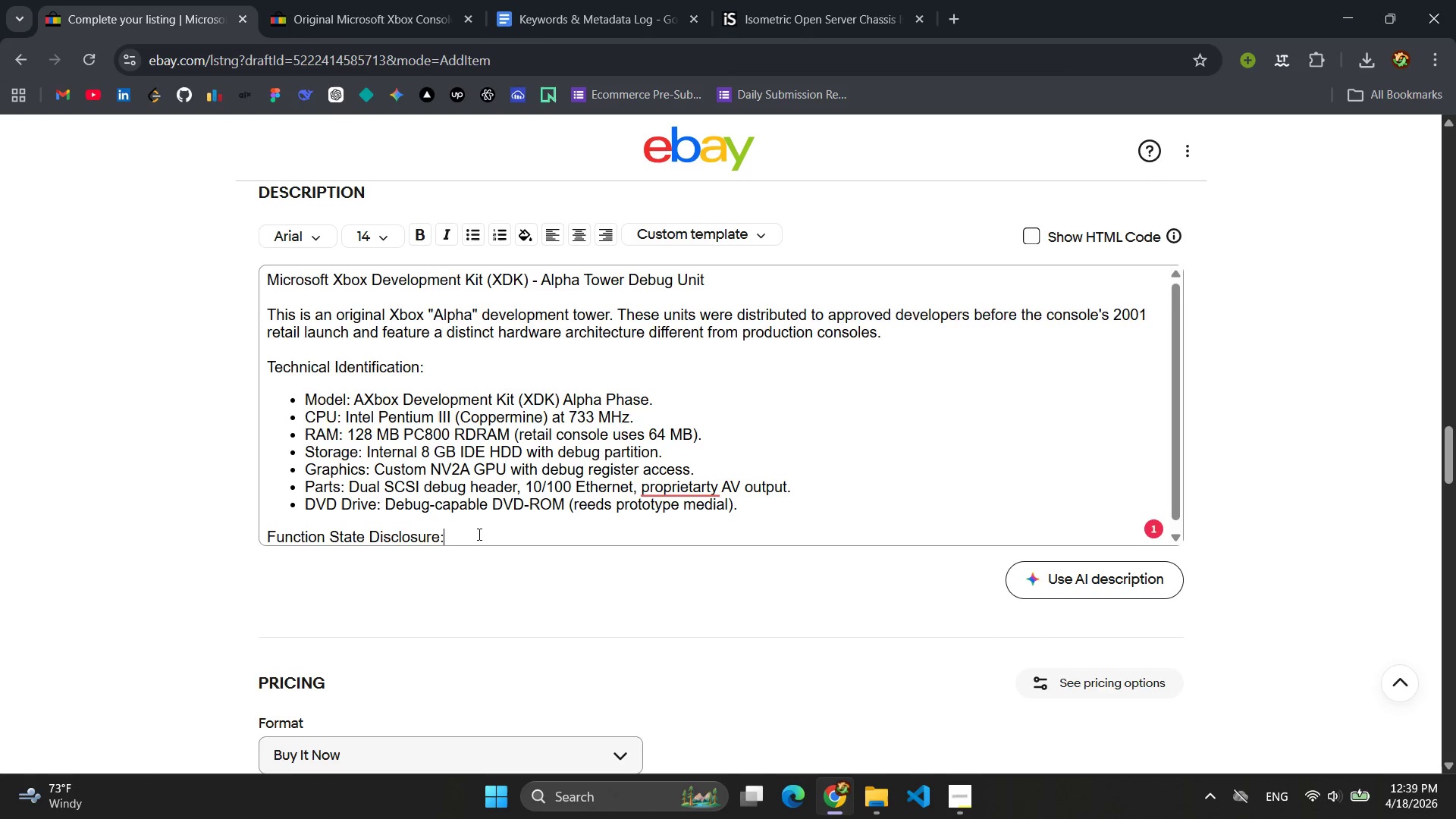 
key(Enter)
 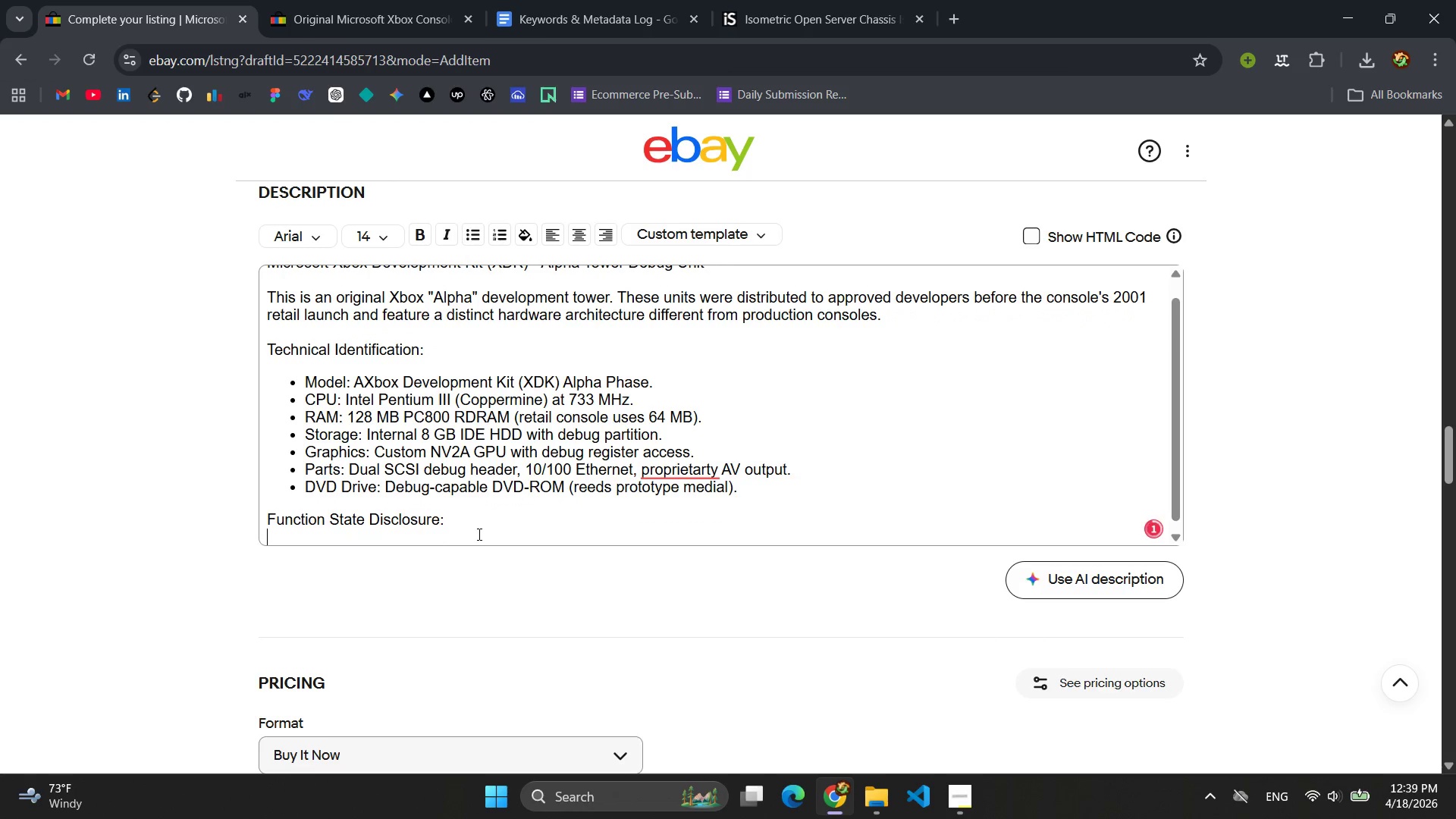 
key(Enter)
 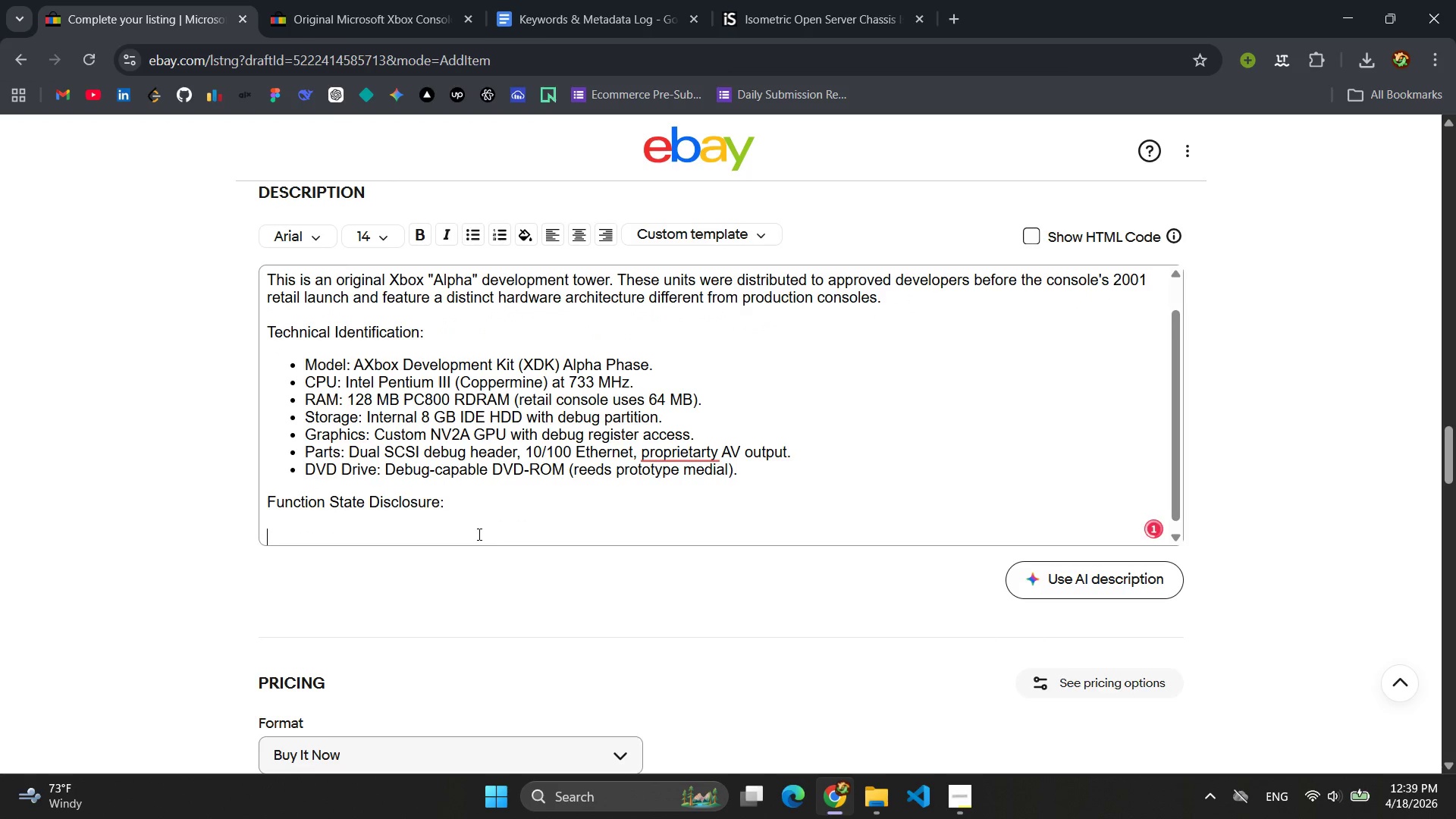 
type(The )
 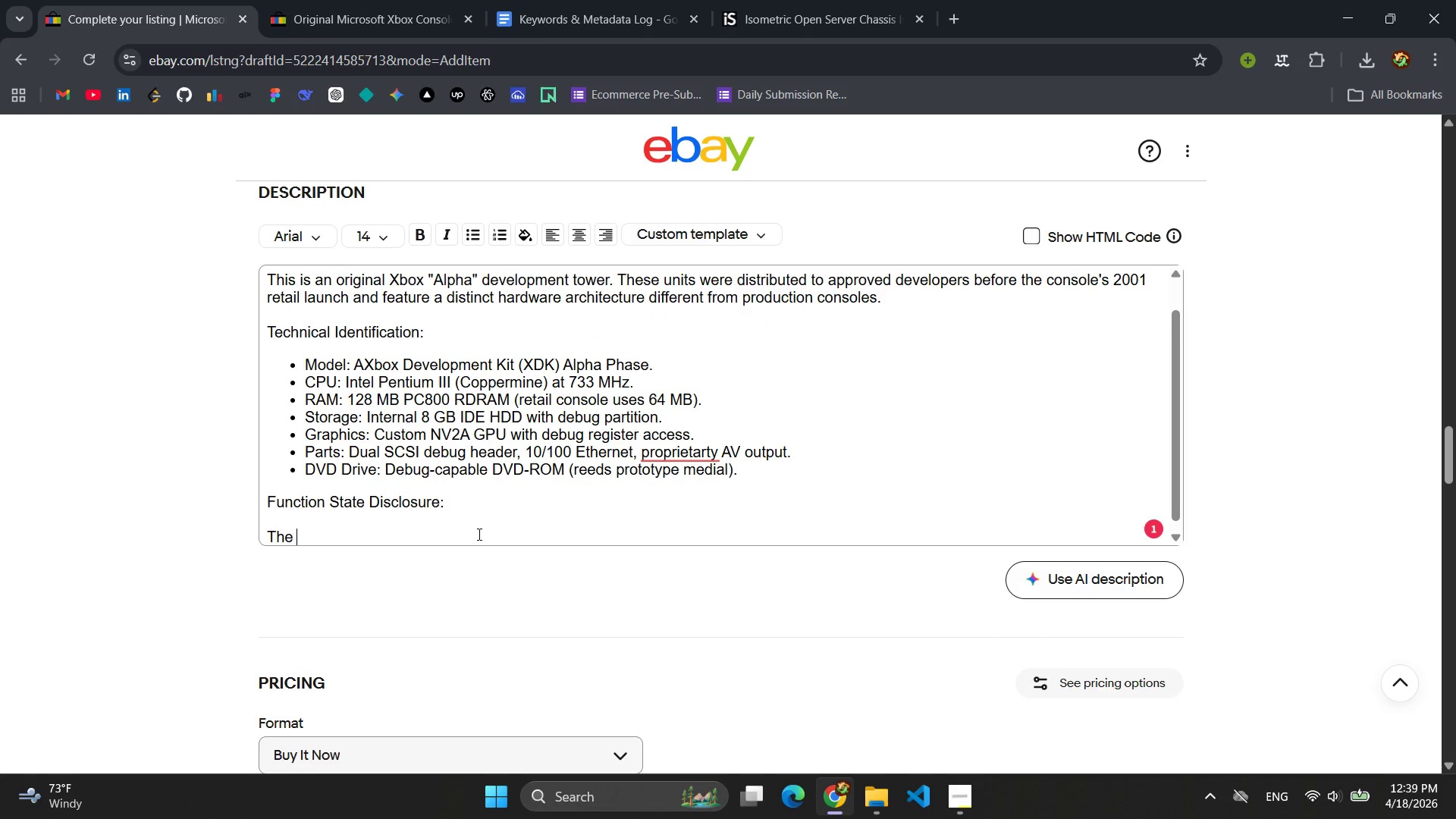 
wait(8.45)
 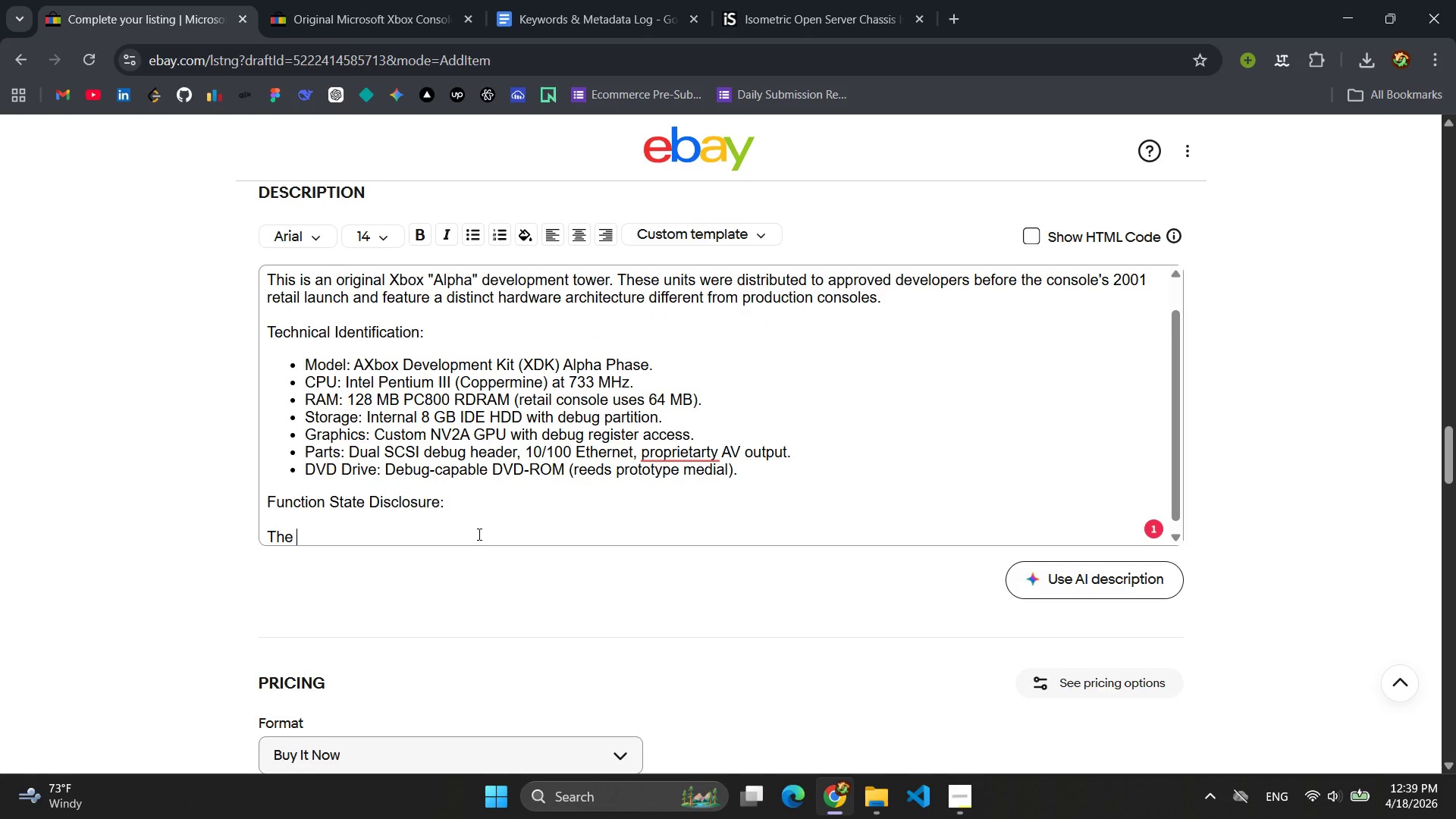 
key(Shift+ShiftLeft)
 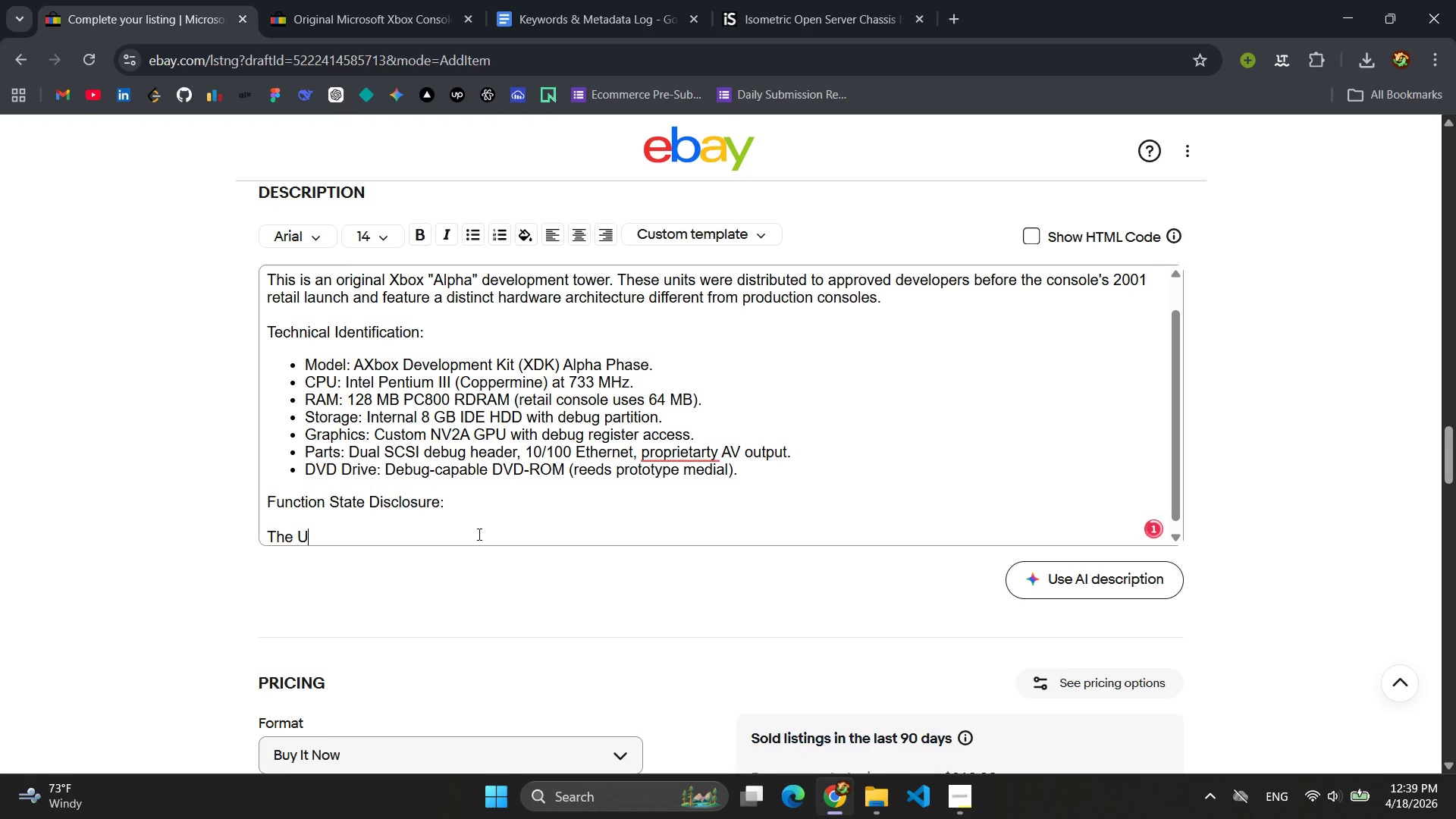 
key(Shift+U)
 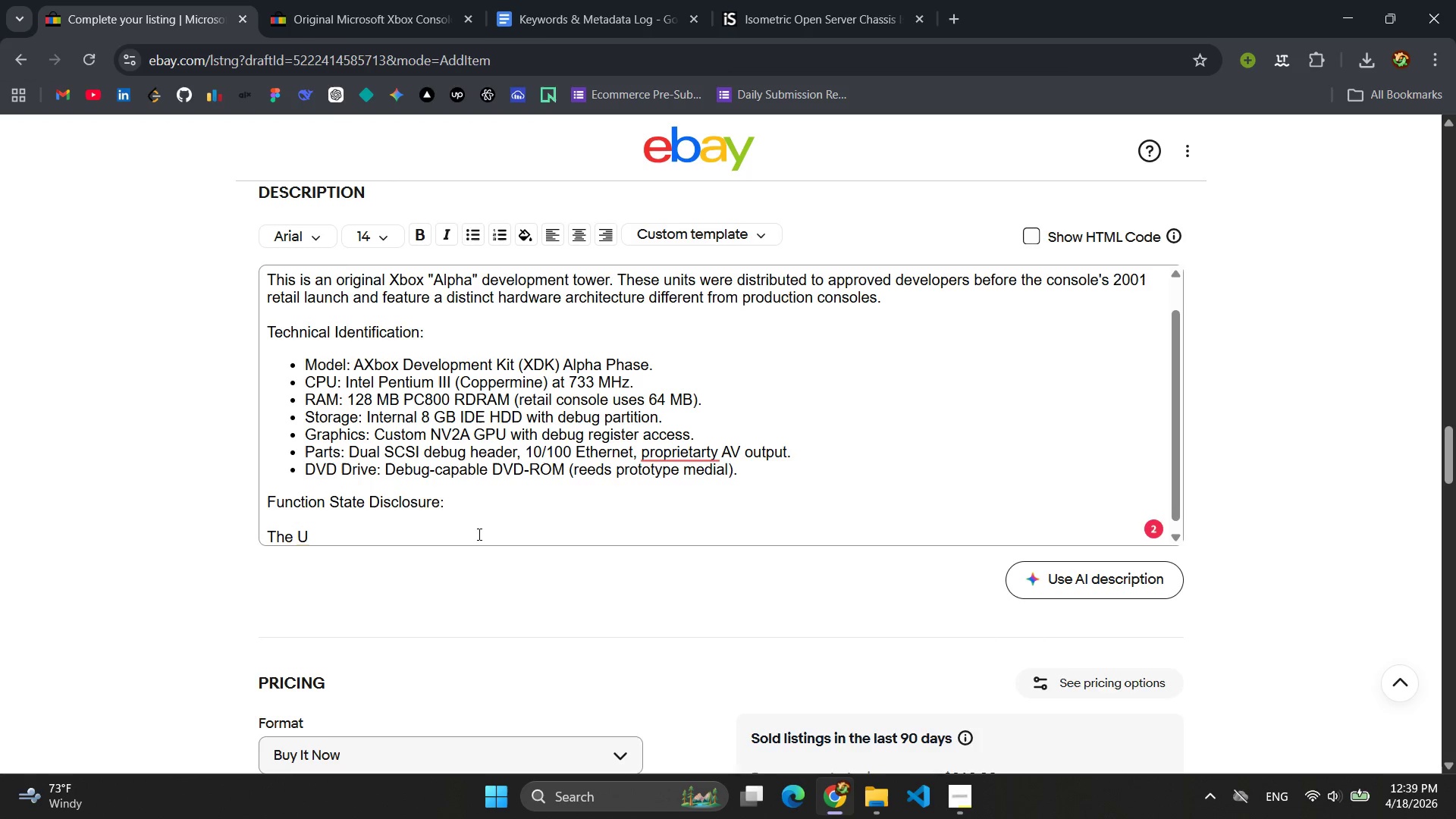 
wait(6.28)
 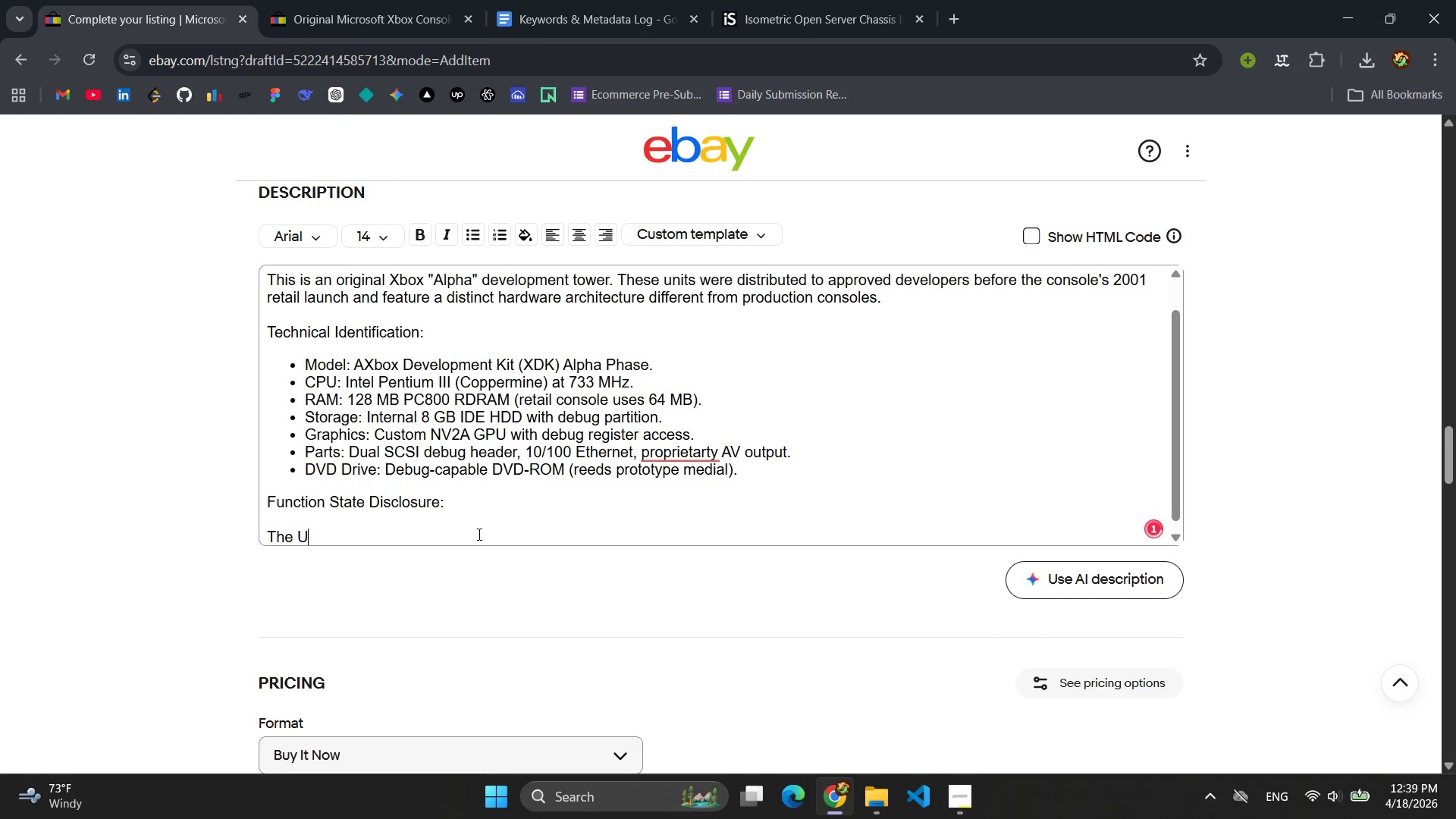 
key(Backspace)
key(Backspace)
key(Backspace)
key(Backspace)
key(Backspace)
type(The )
 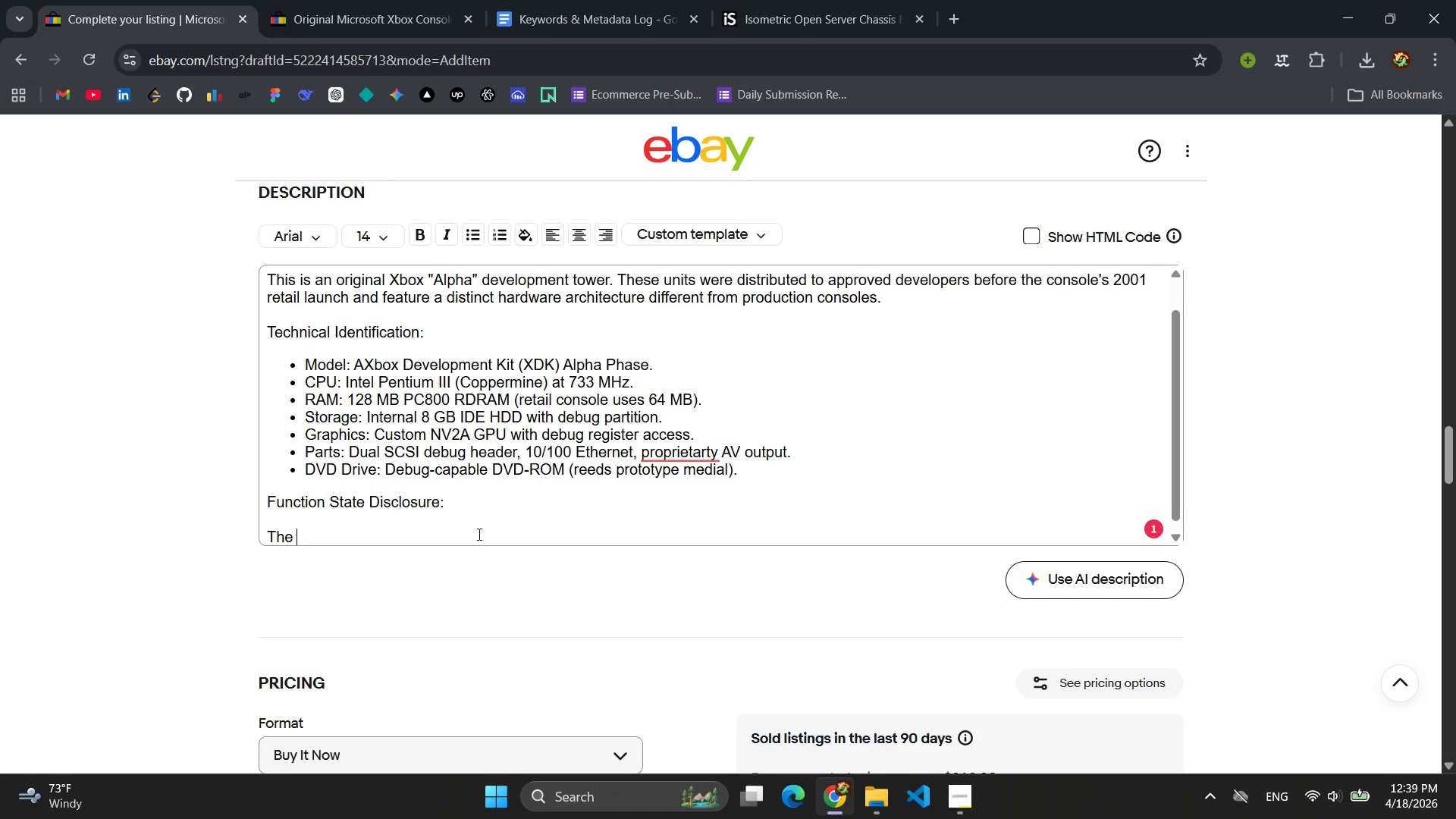 
wait(15.78)
 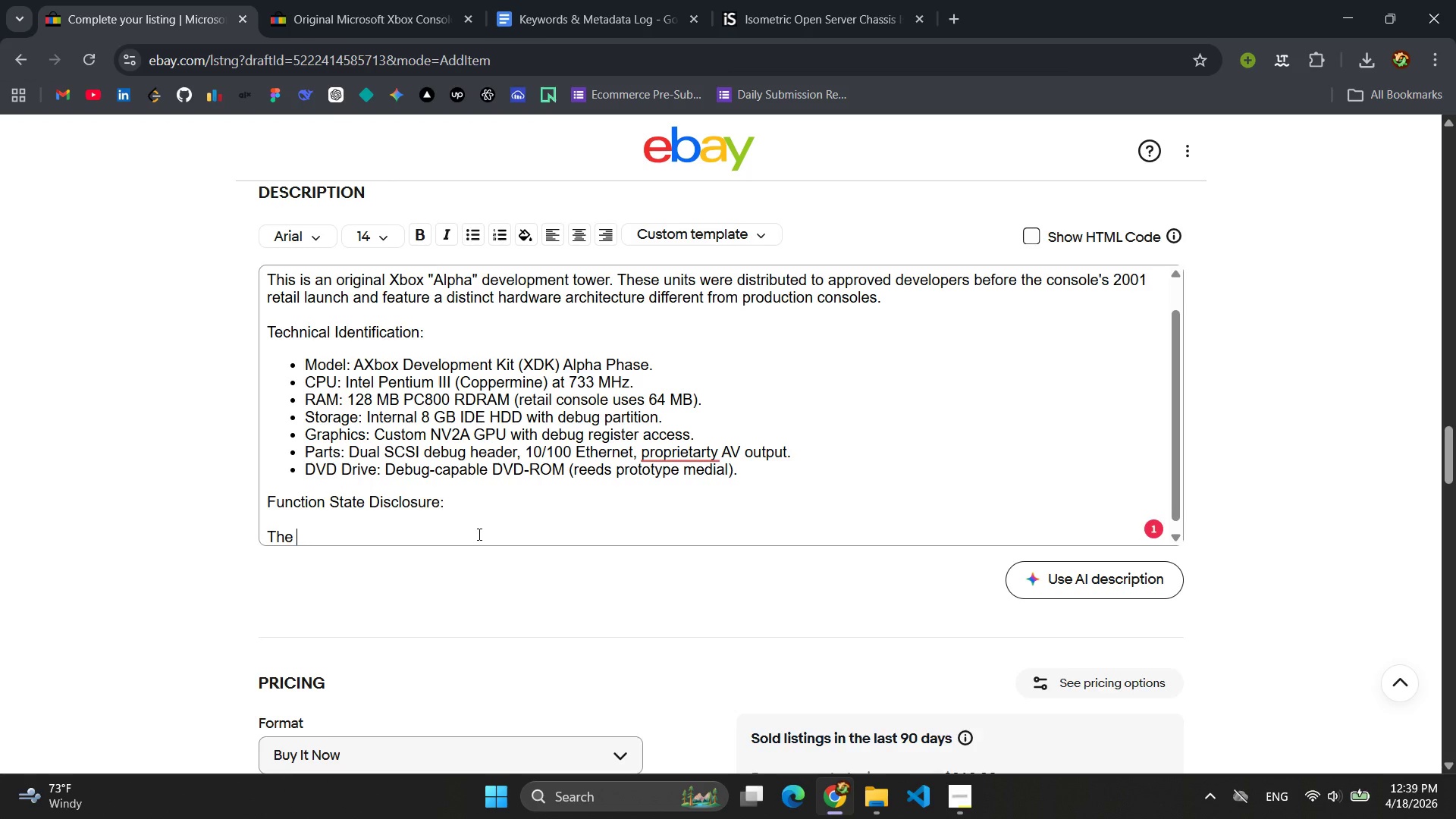 
type(unit)
 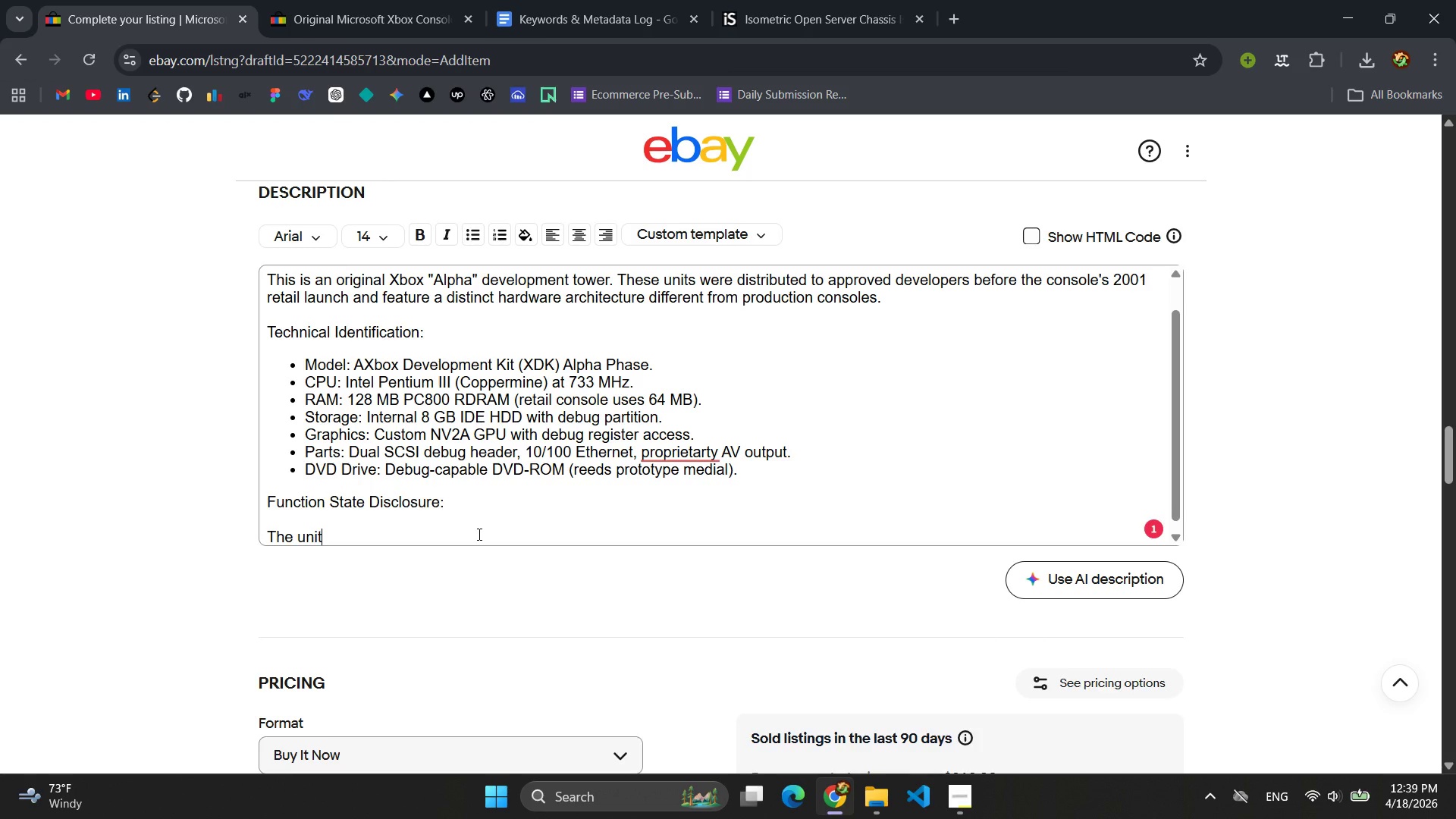 
wait(15.89)
 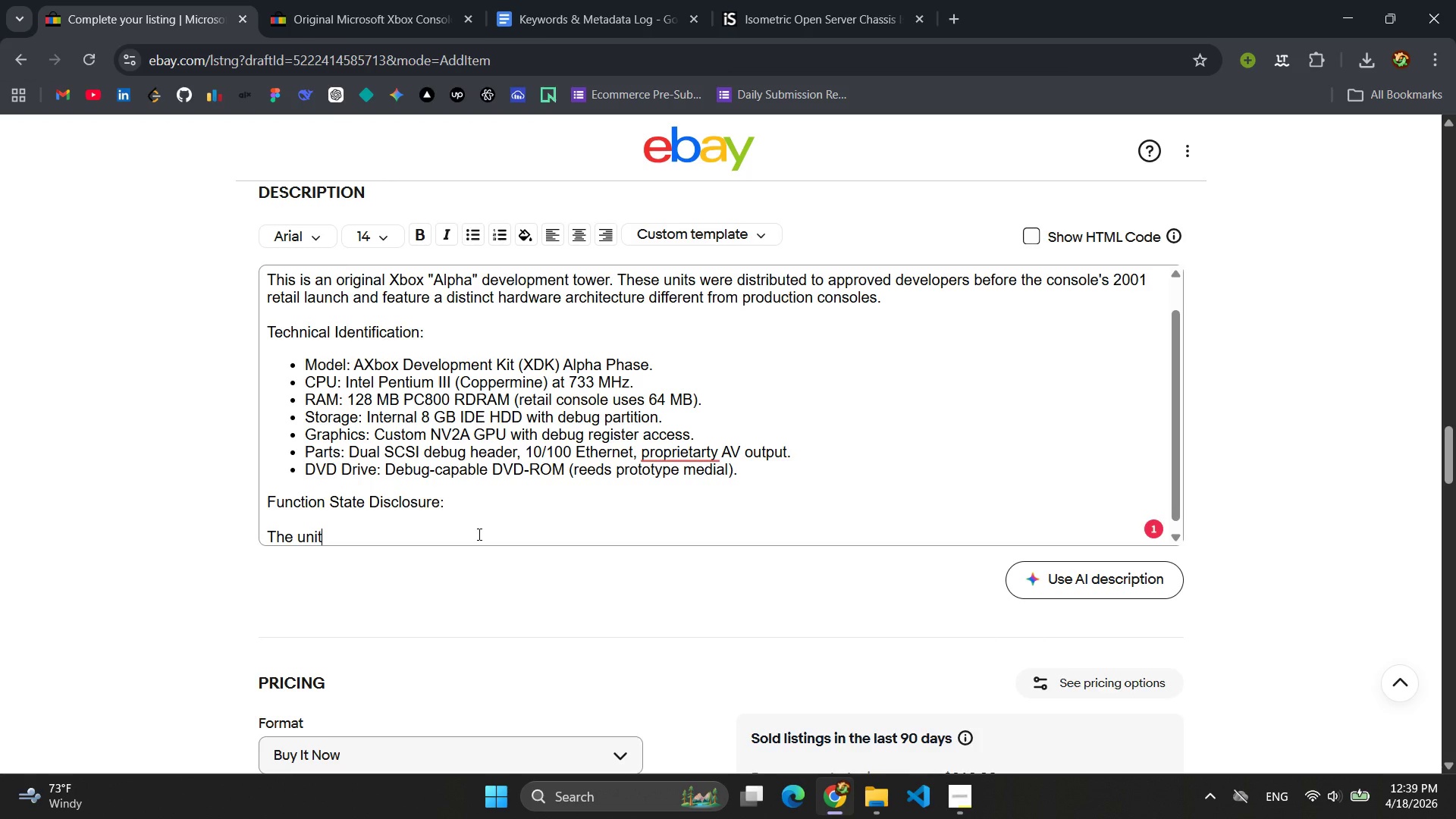 
type( powers on with characteristics green )
key(Backspace)
type( "Alpha" LED. )
 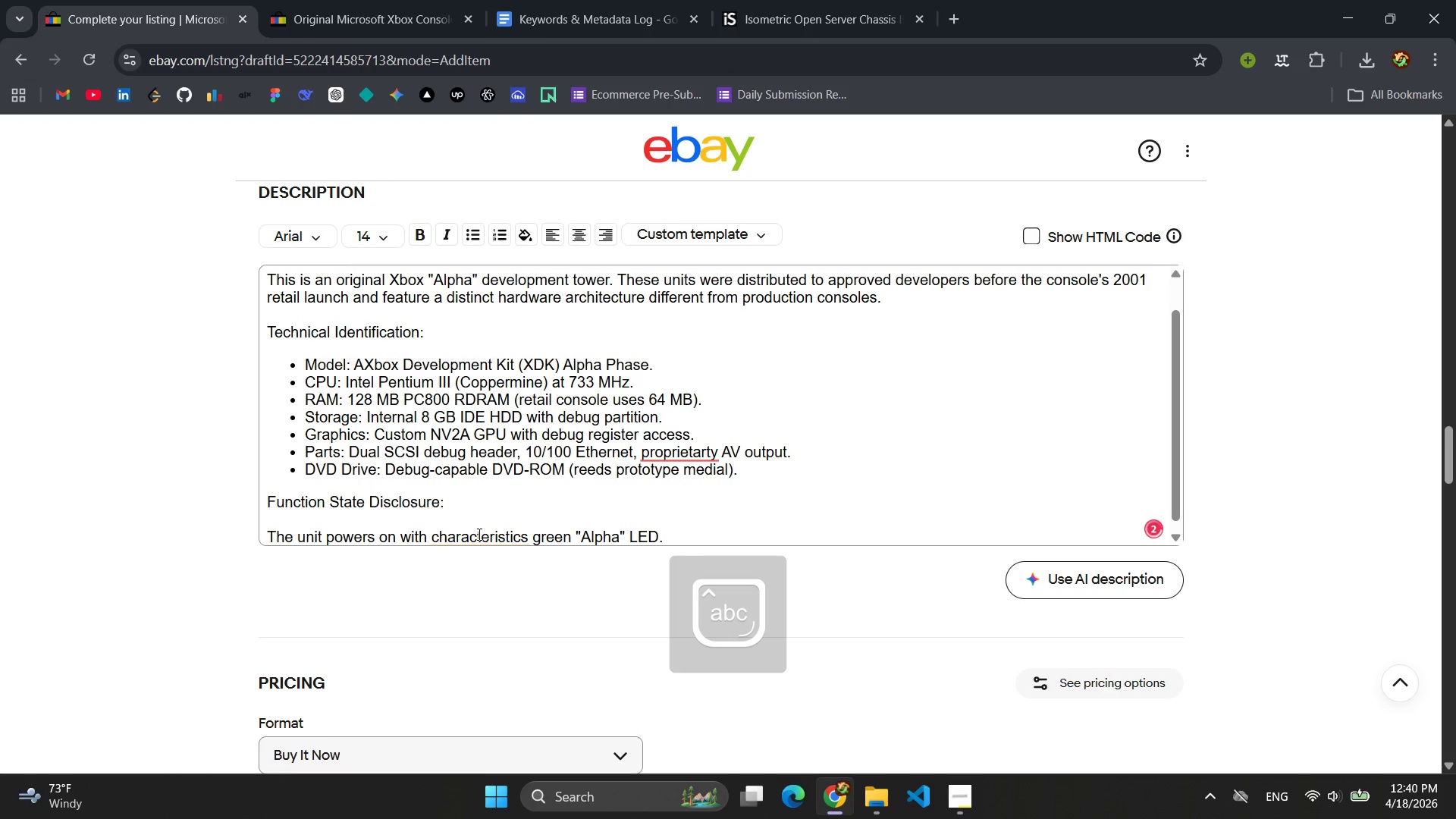 
wait(31.88)
 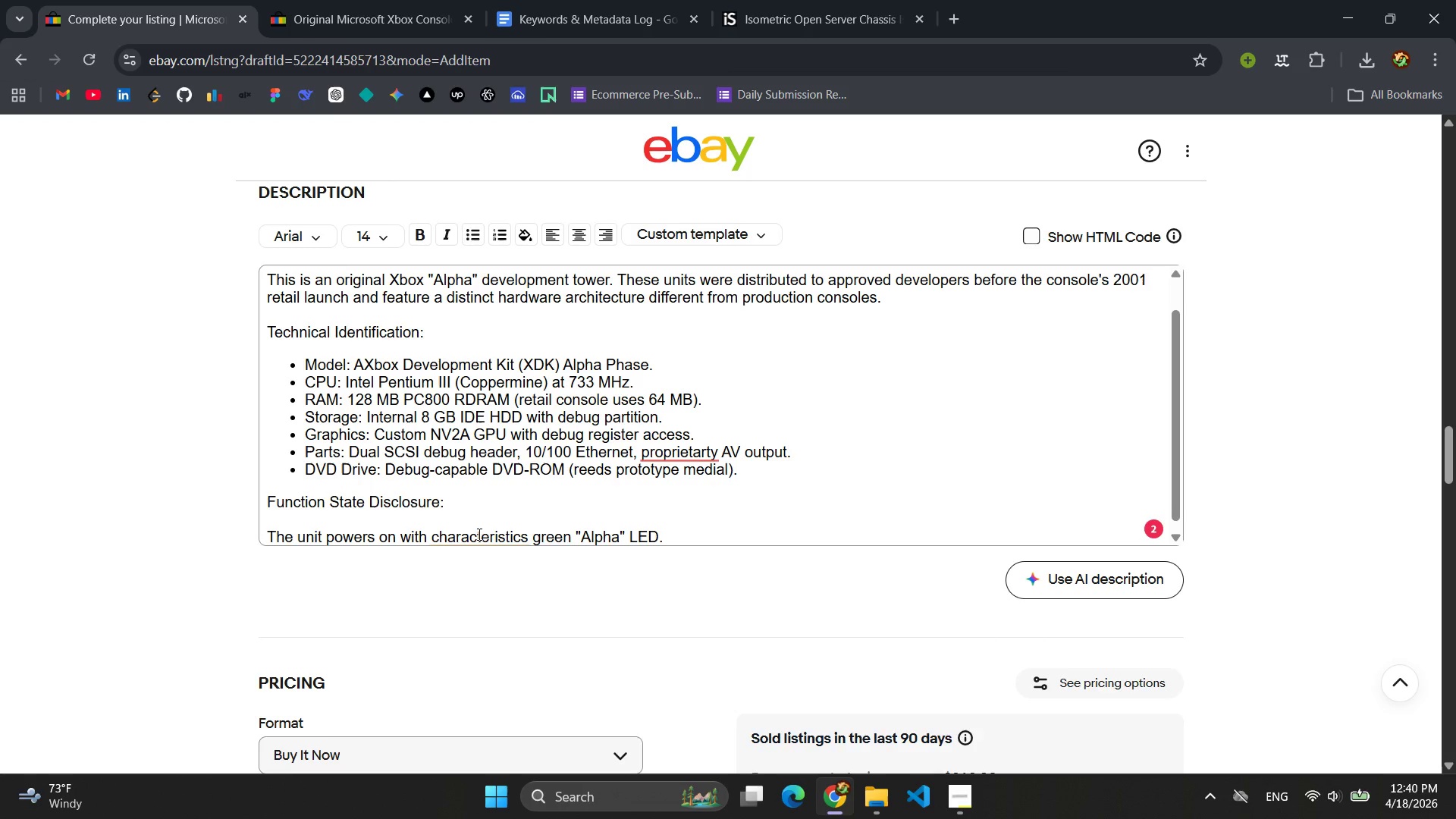 
type(i)
key(Backspace)
type(It )
 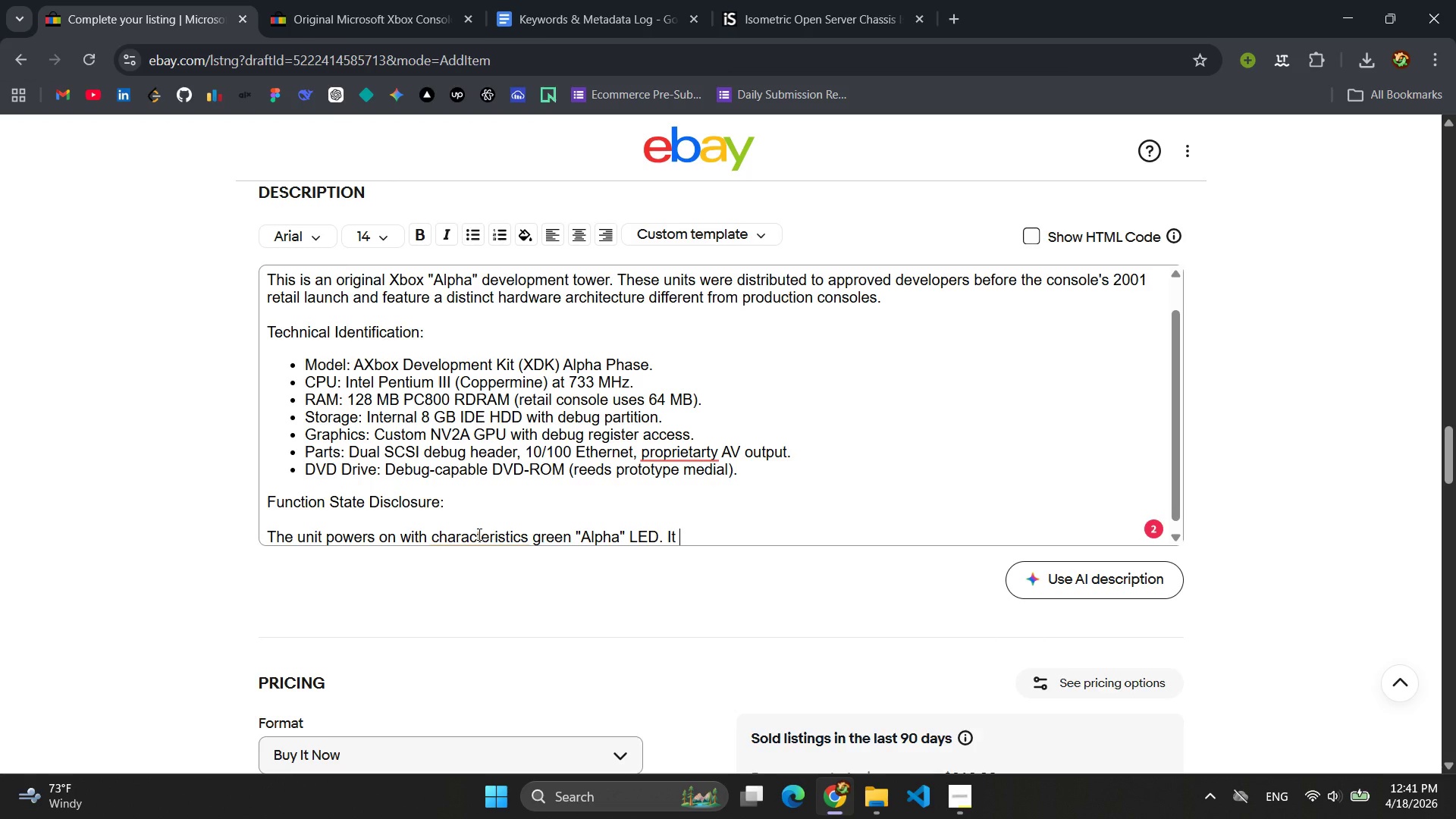 
wait(17.03)
 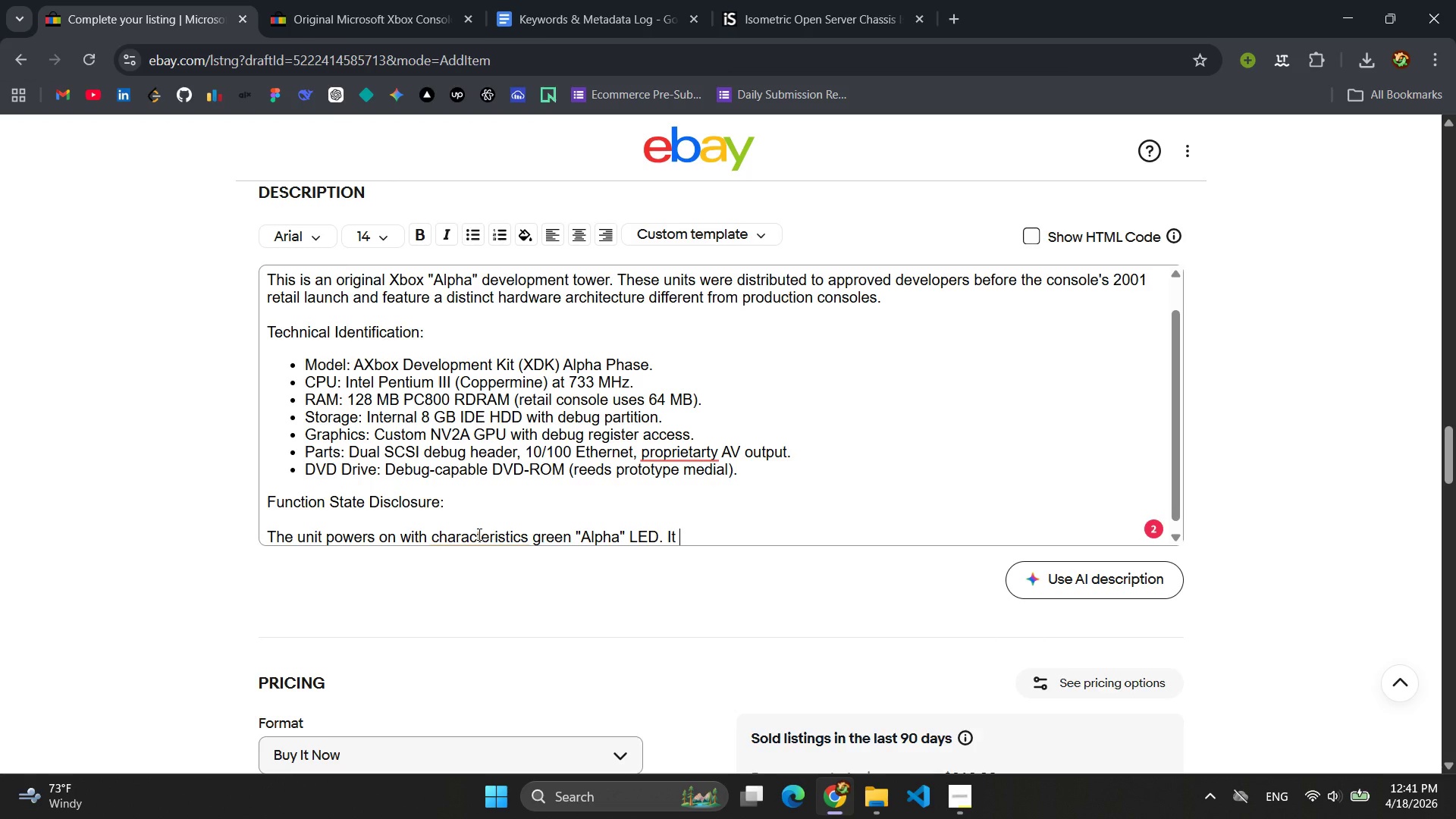 
type(boots to the XD)
 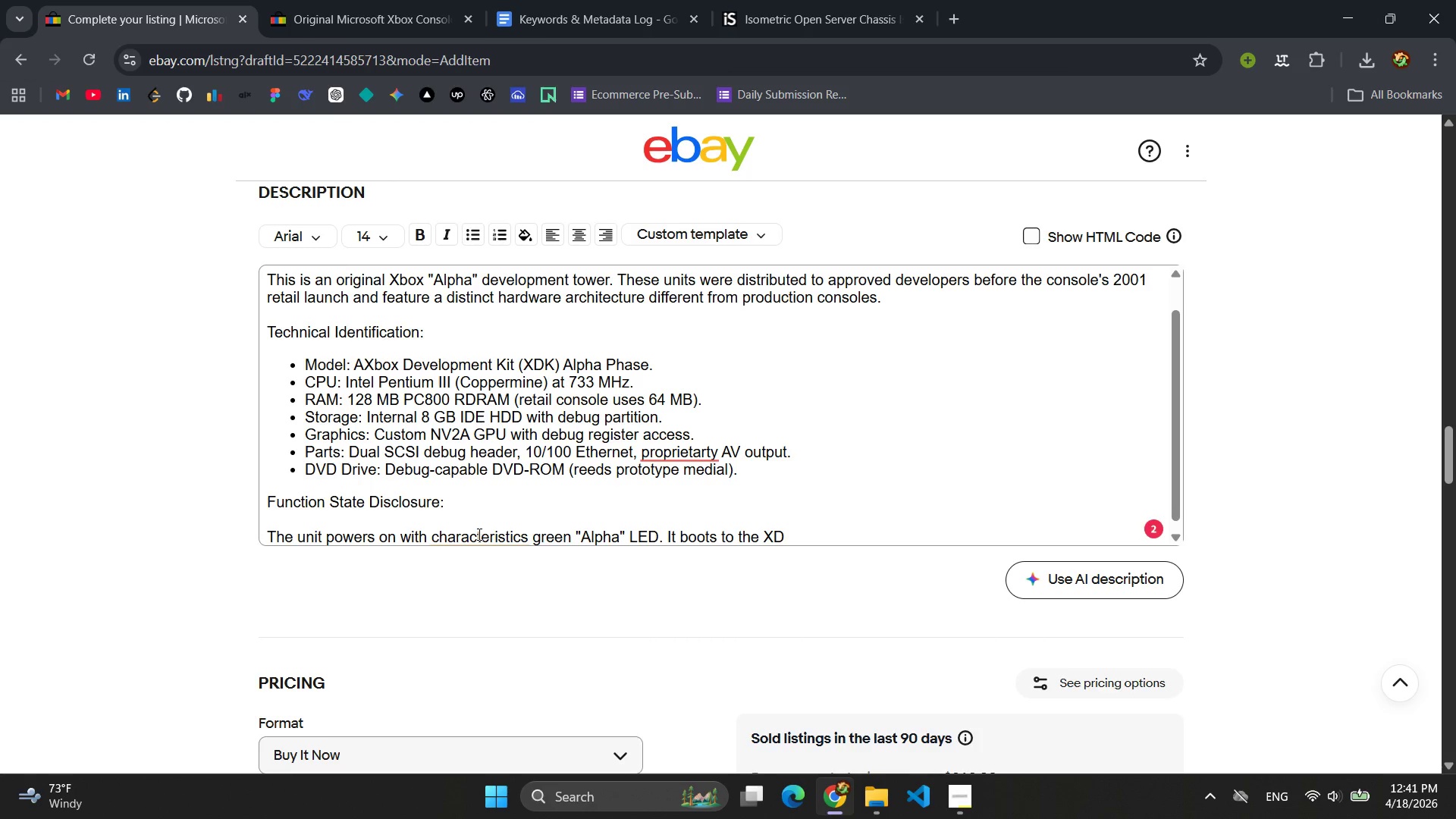 
wait(5.3)
 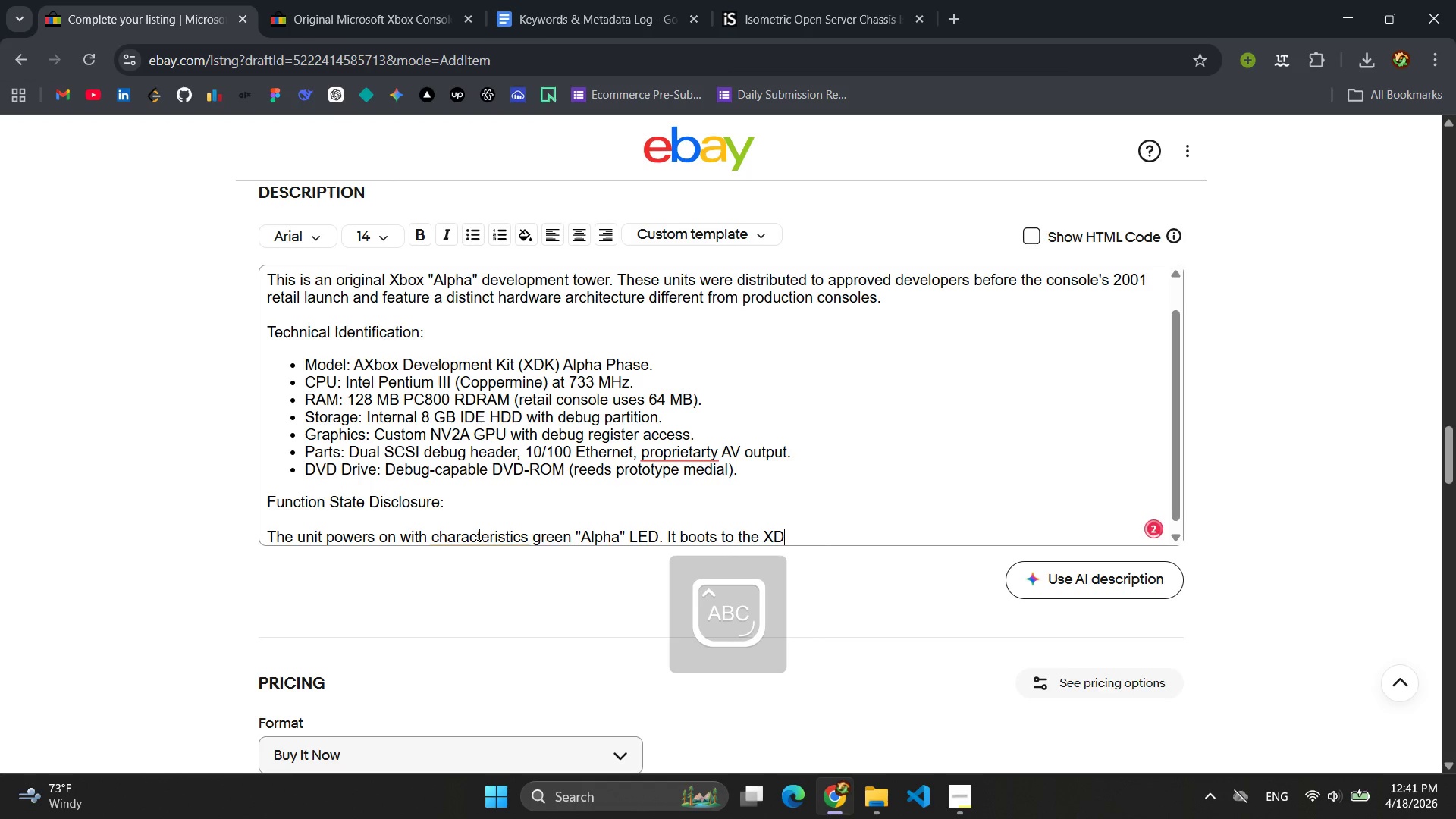 
type(K recovery )
 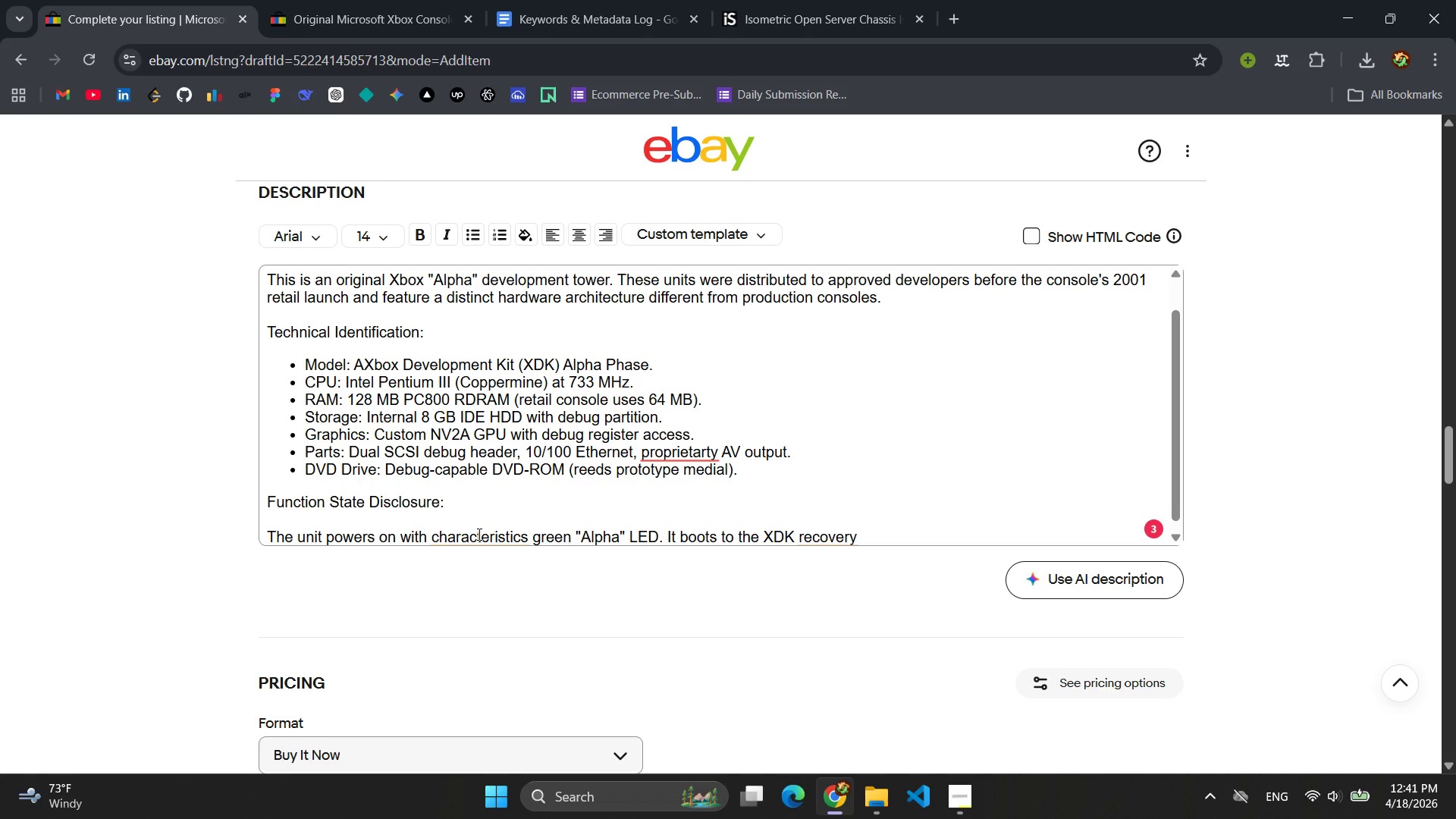 
wait(5.38)
 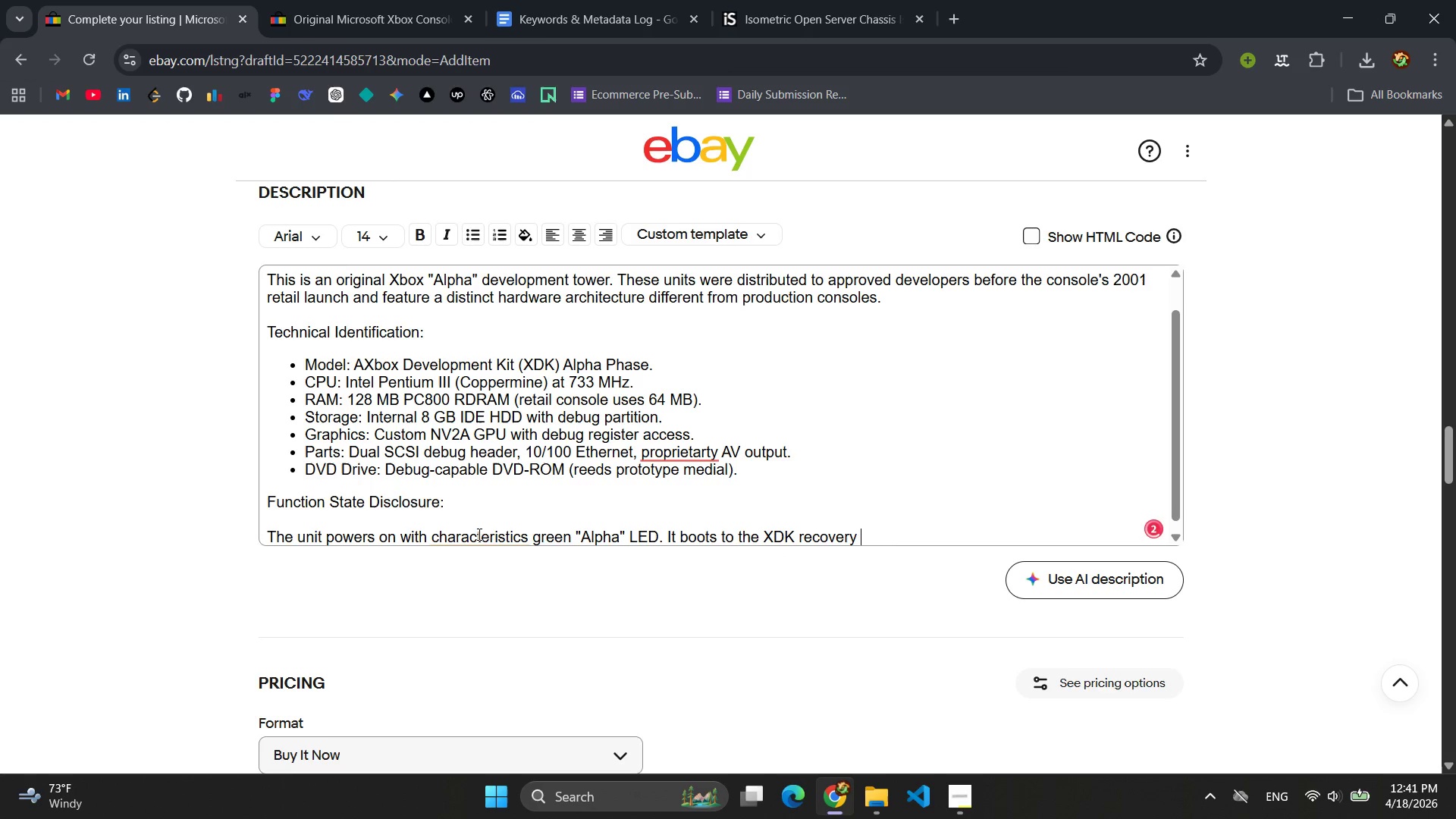 
type(environment. However)
 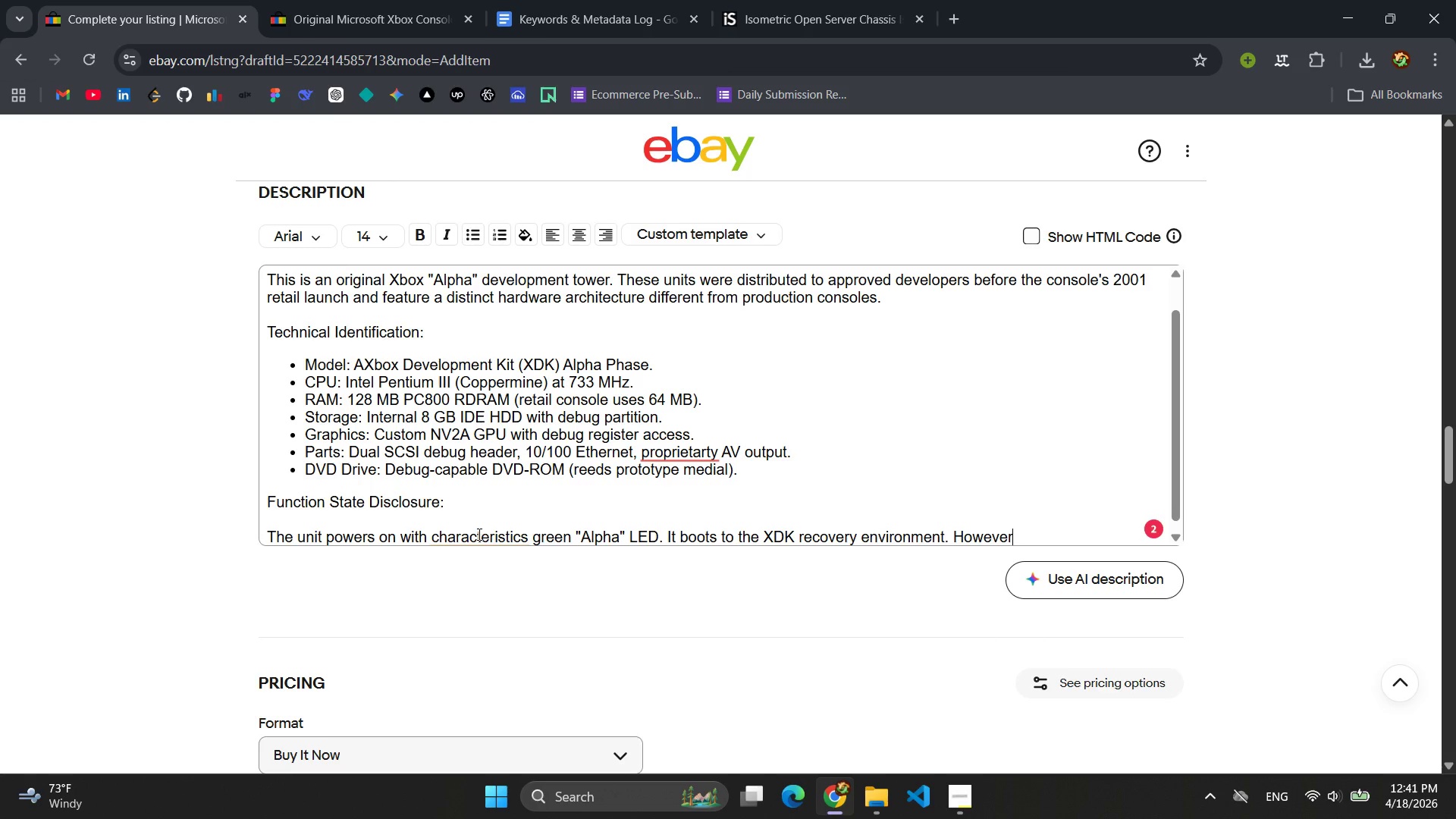 
type( )
key(Backspace)
type(. due to the age of )
 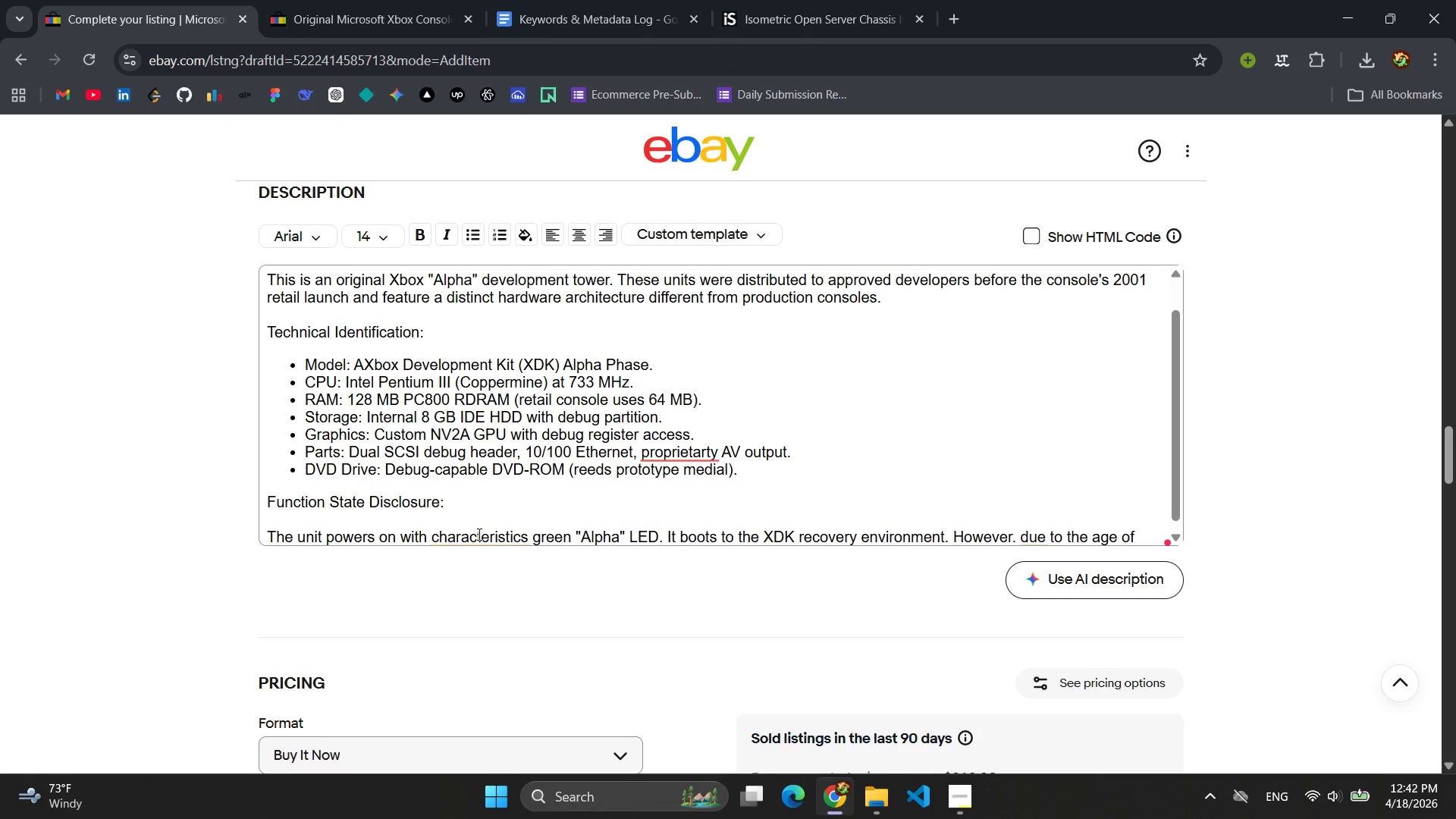 
wait(21.89)
 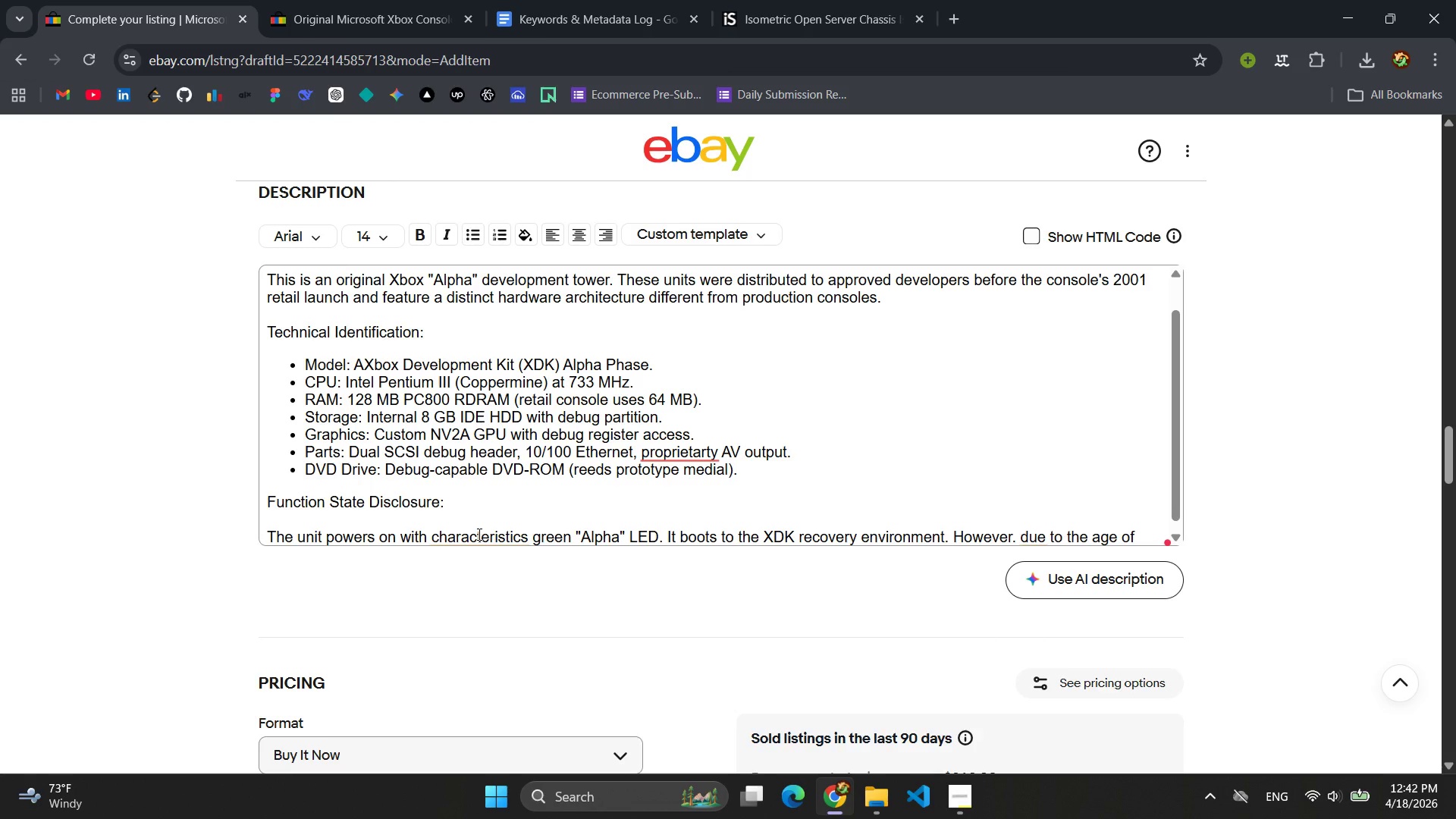 
type(the hardware and unknon history )
key(Backspace)
type(, this item is sold i)
key(Backspace)
type(AS-IS)
 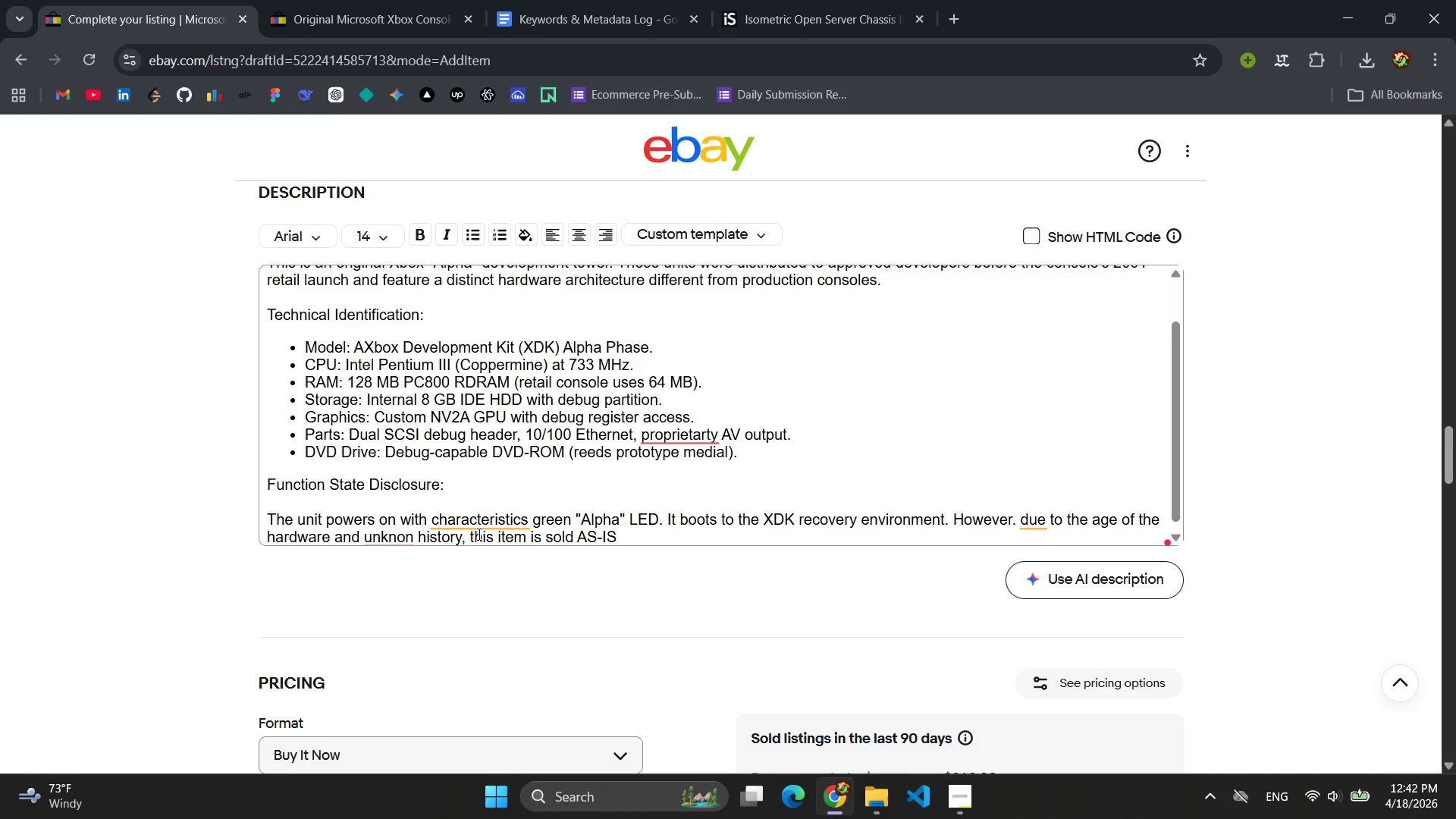 
wait(16.34)
 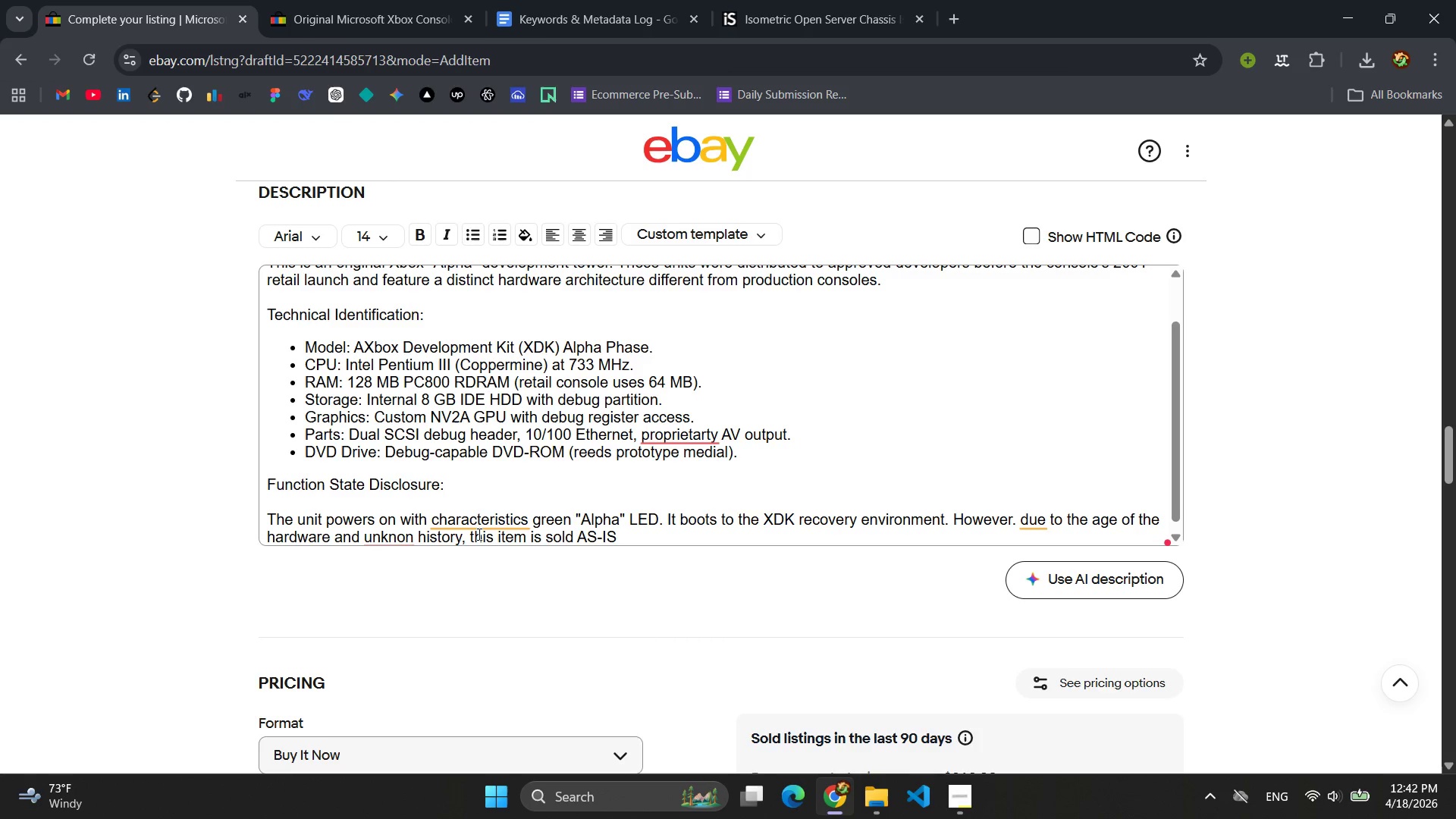 
type( FOR)
key(Backspace)
key(Backspace)
key(Backspace)
type(for collector)
 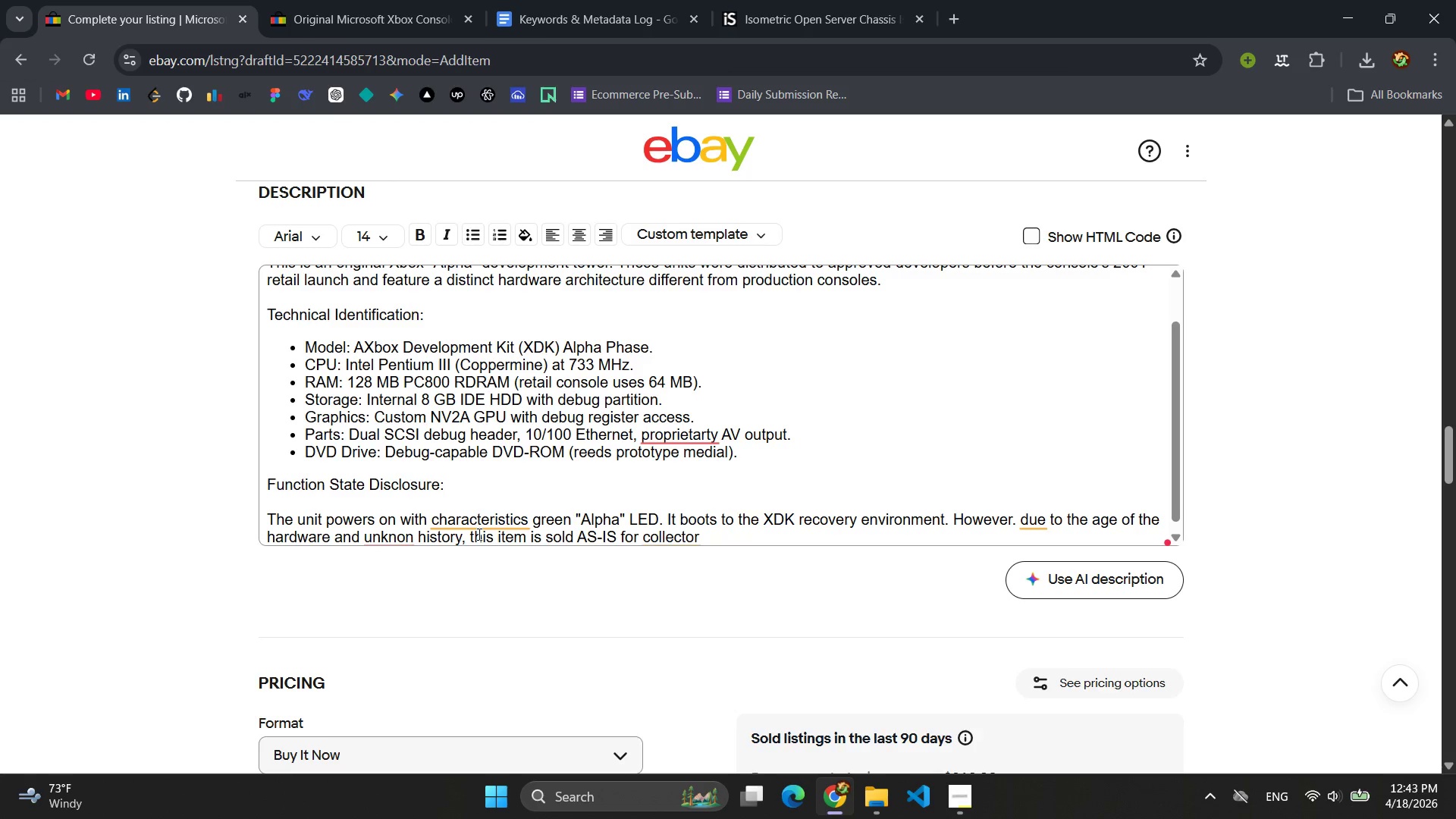 
wait(14.03)
 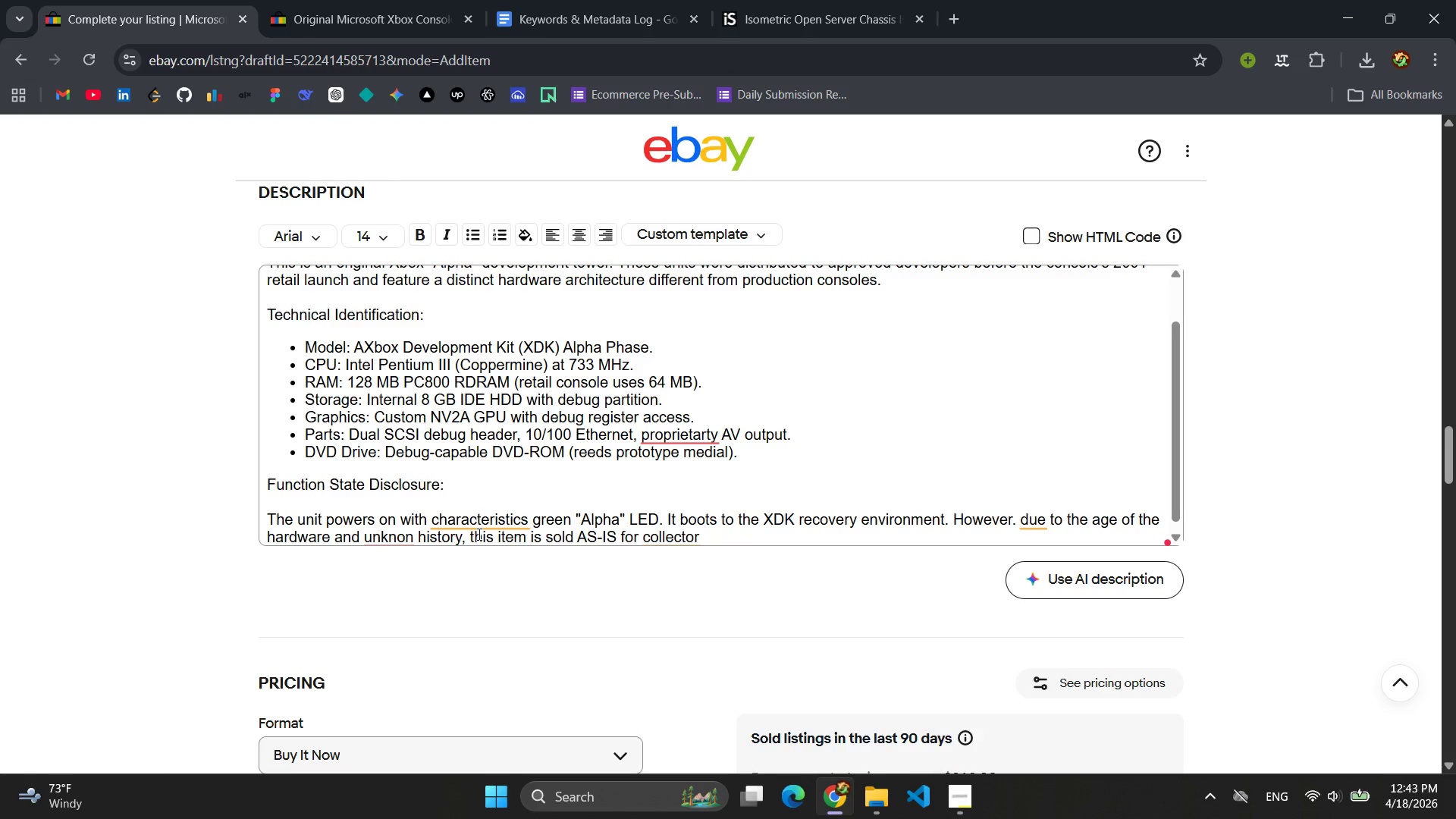 
type(/restoratin )
key(Backspace)
key(Backspace)
type(on purpose )
key(Backspace)
type(s. Not)
key(Backspace)
type( software)
 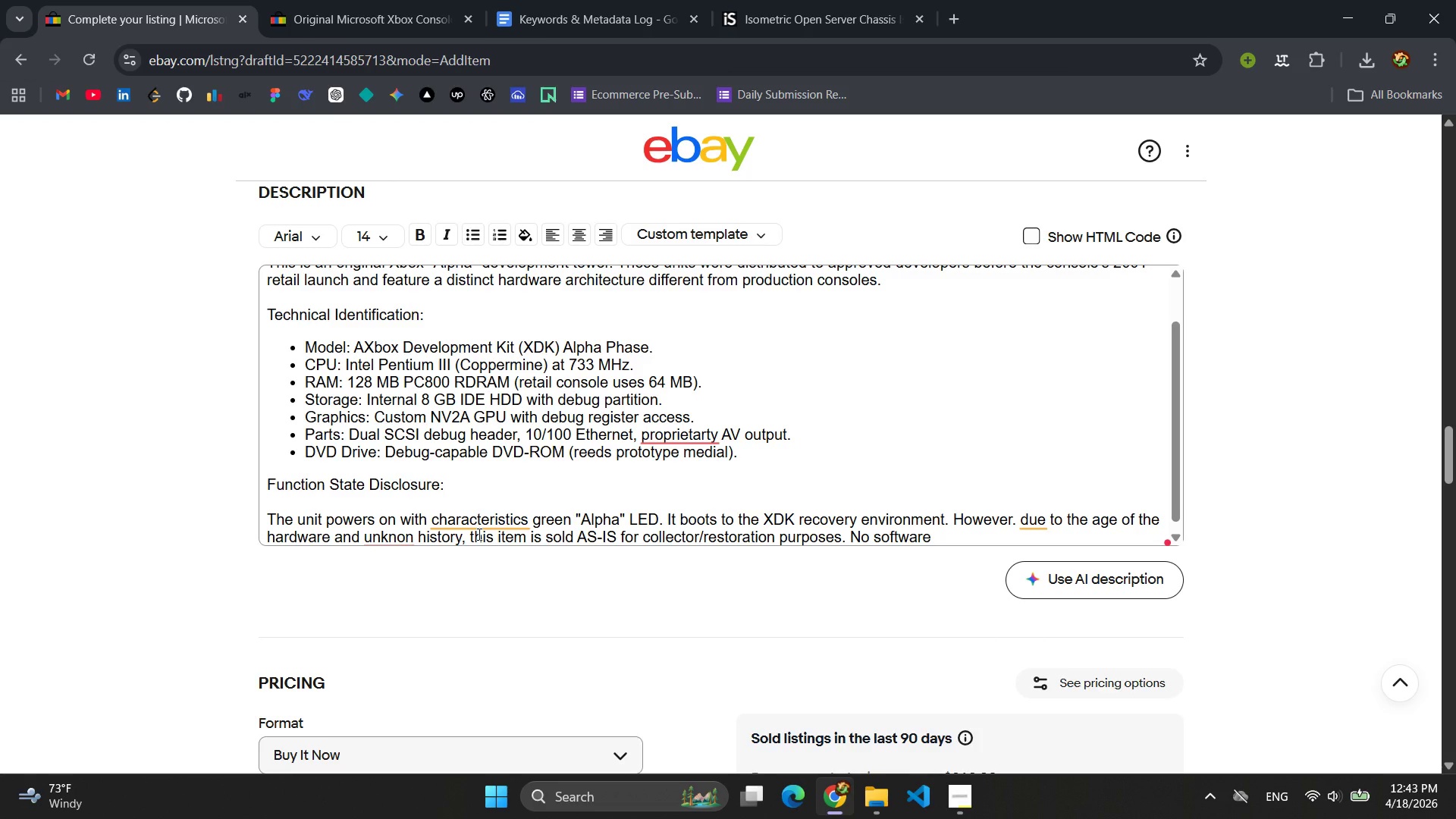 
wait(5.41)
 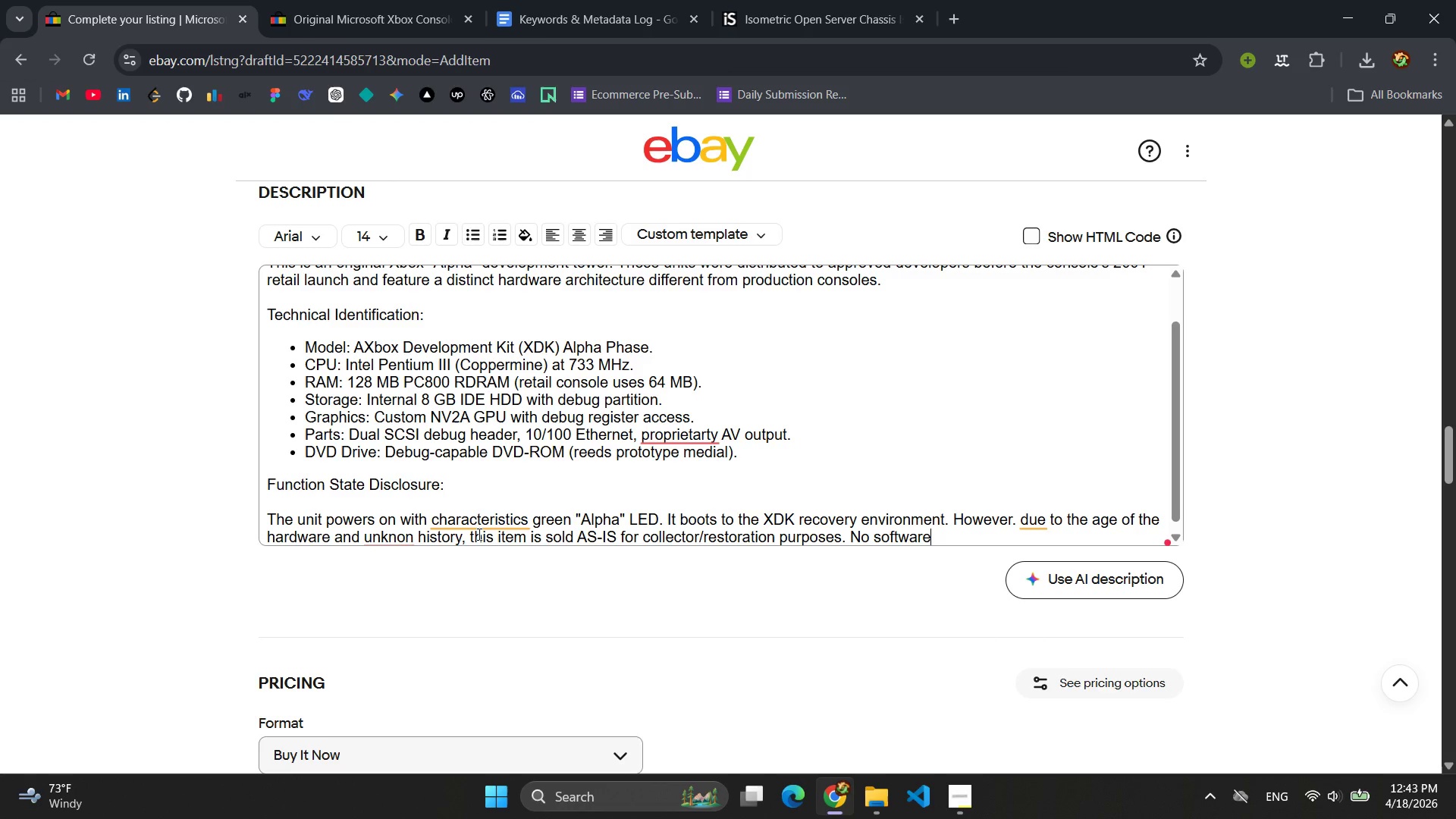 
type(, SDK s)
key(Backspace)
type(assets, or recovery)
 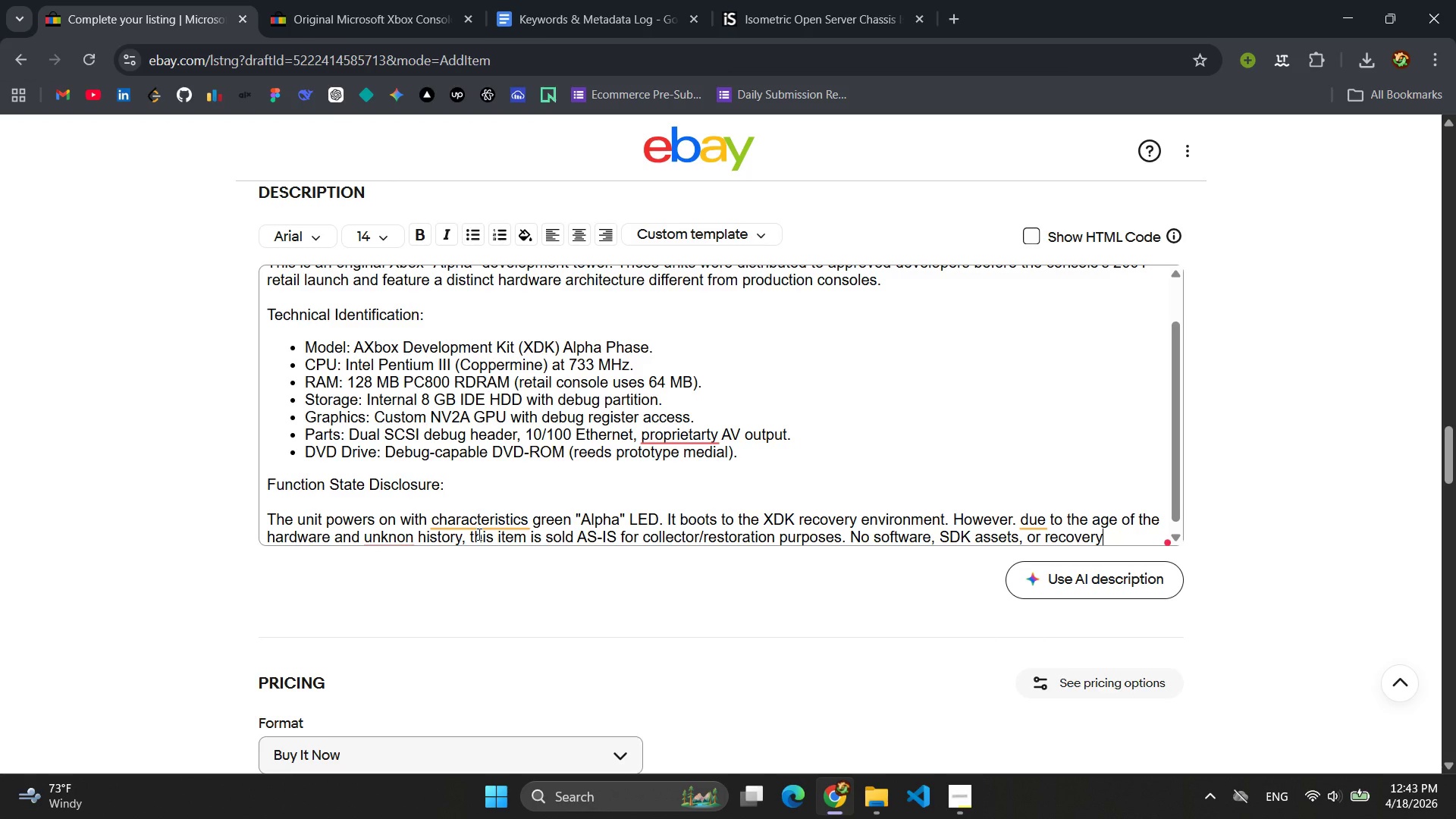 
type( media are includ )
key(Backspace)
type(ed )
key(Backspace)
type(.)
 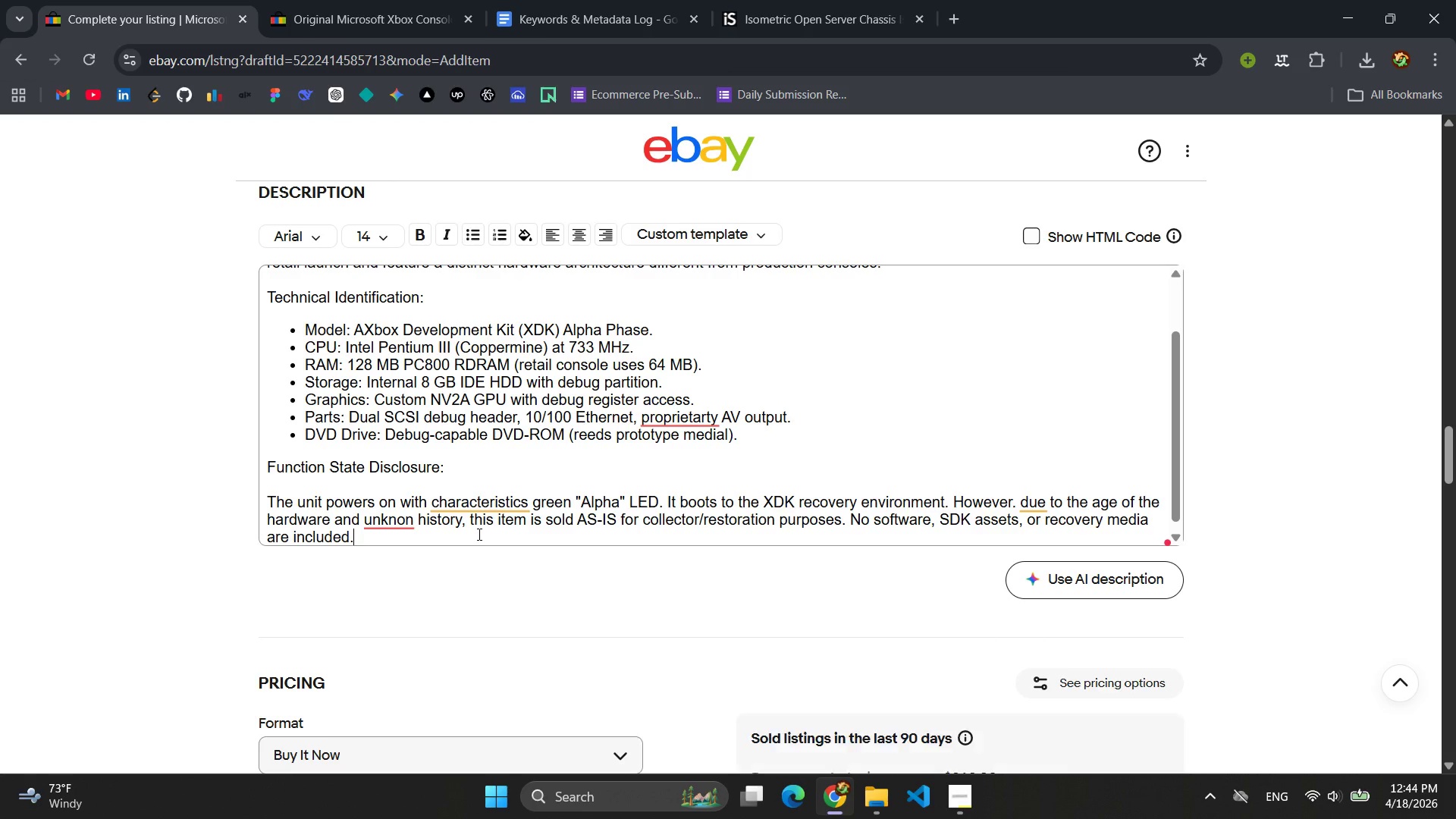 
wait(8.55)
 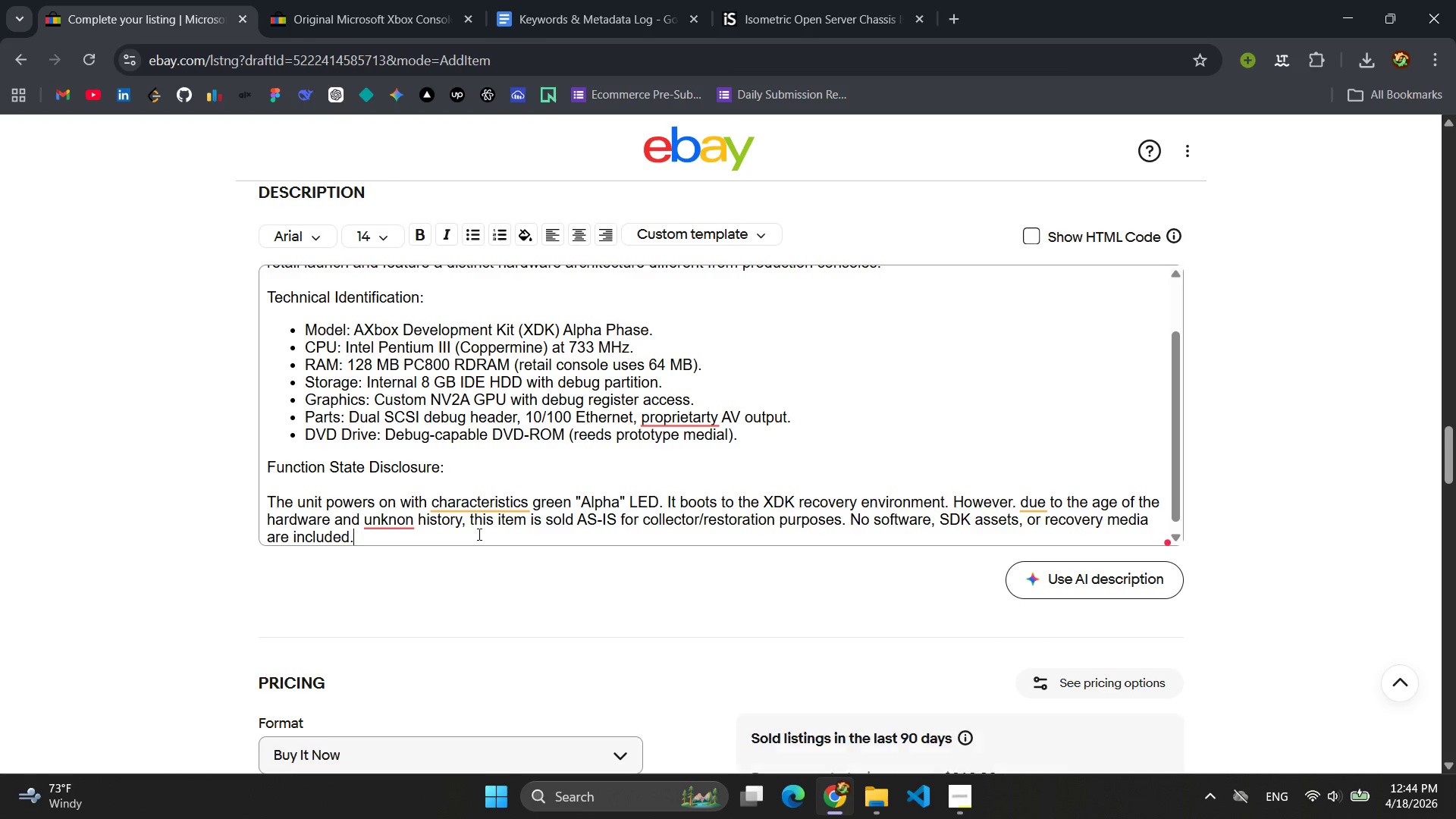 
left_click([390, 526])
 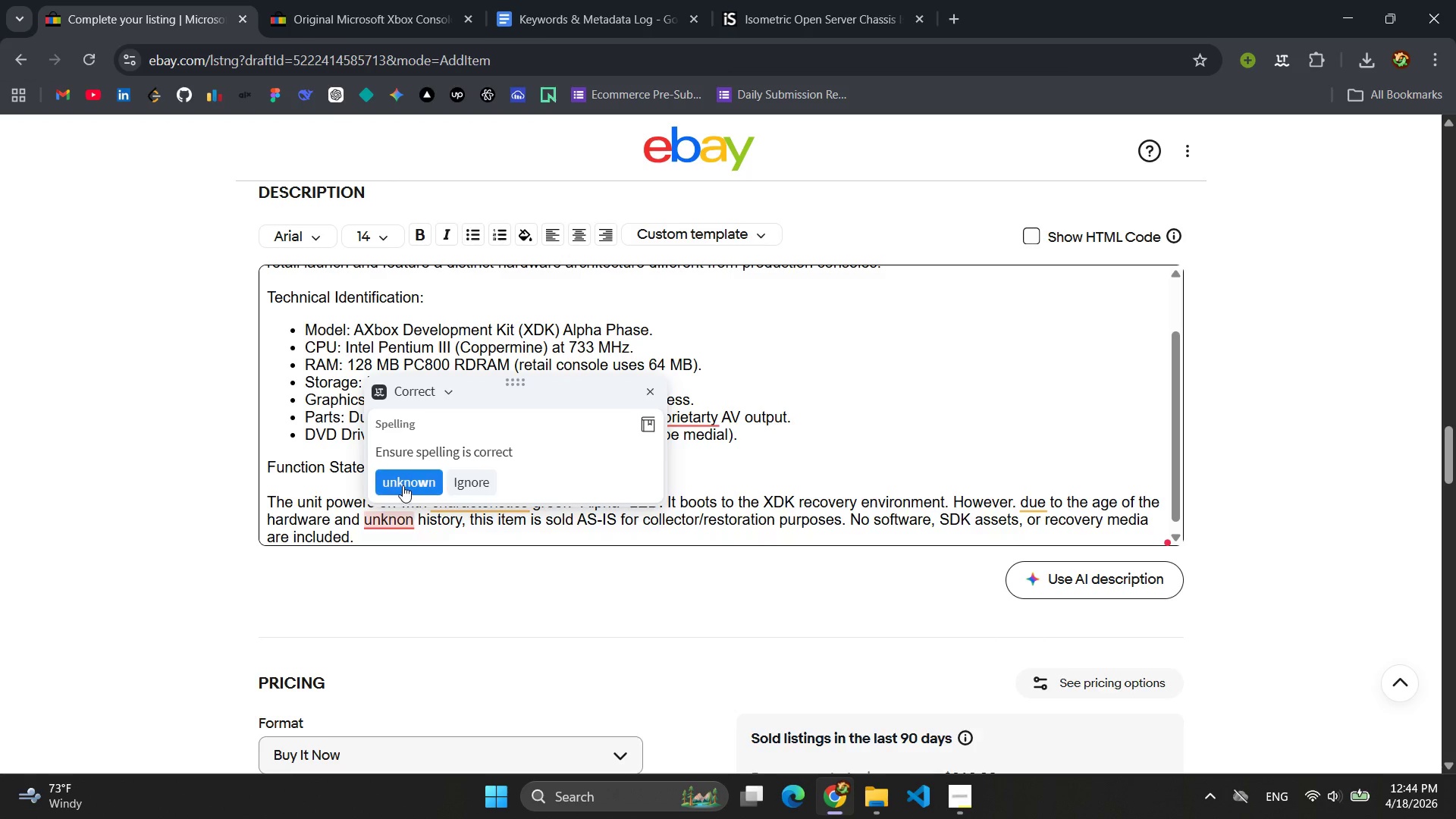 
left_click([403, 485])
 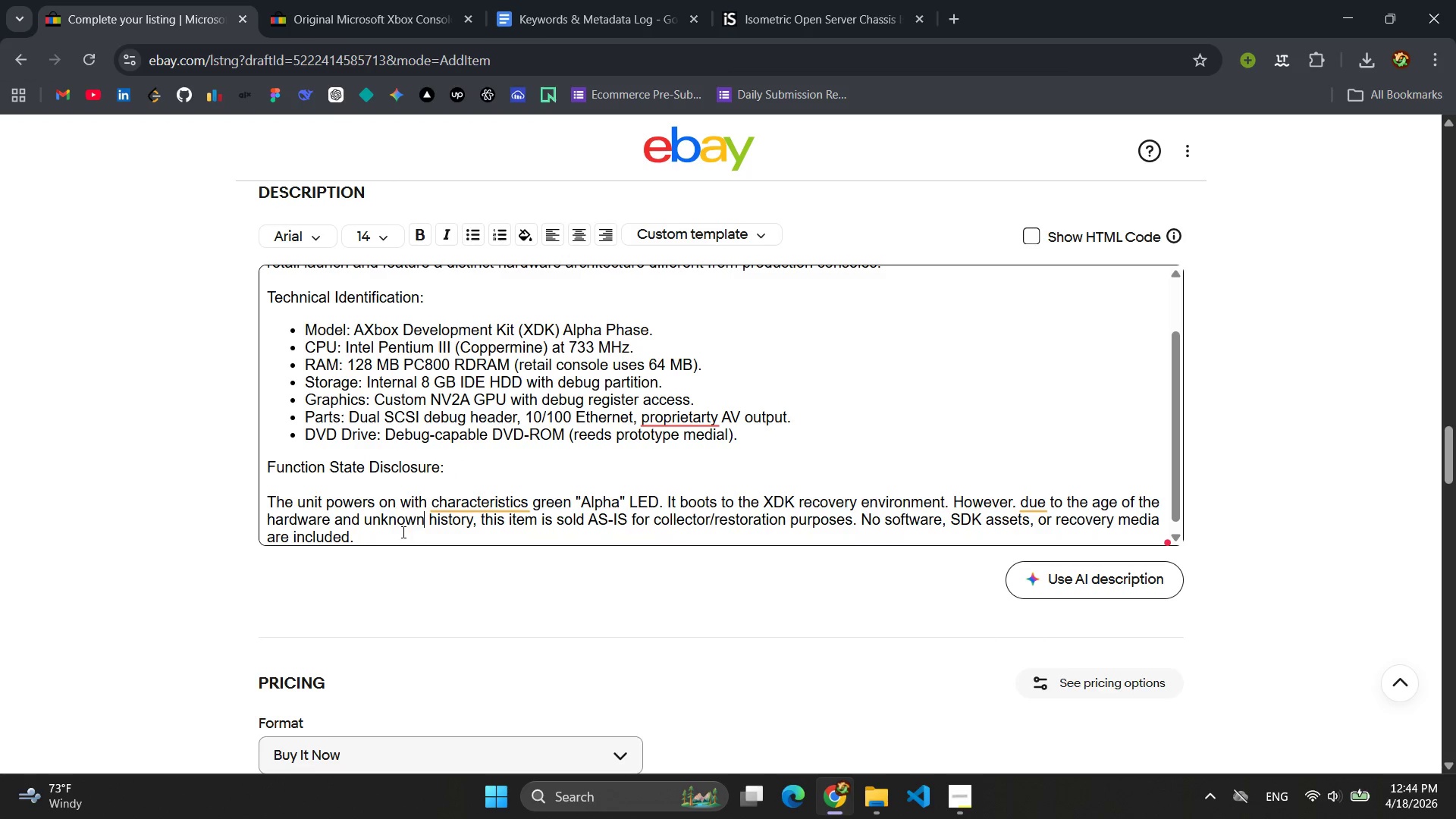 
left_click([393, 533])
 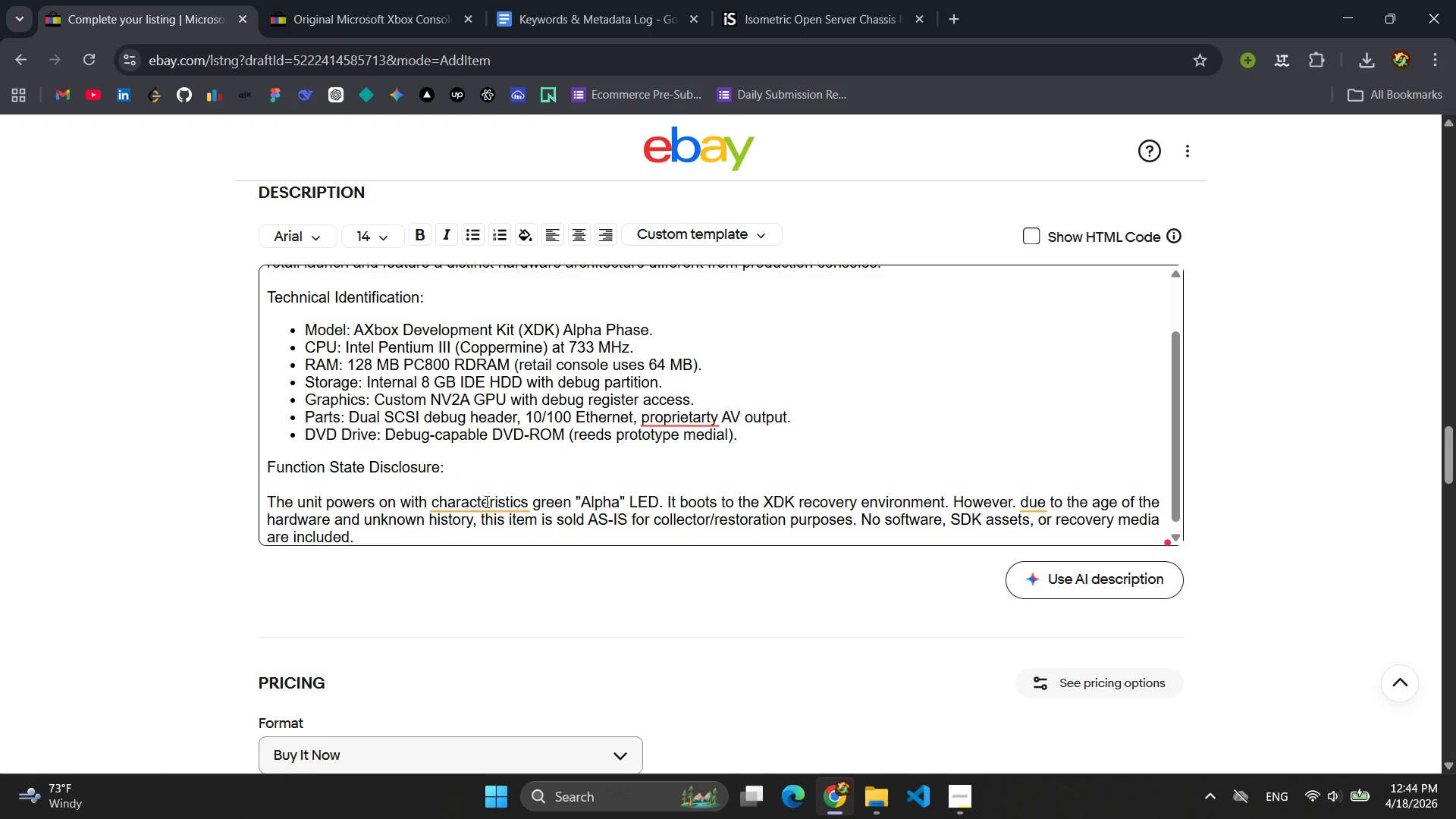 
left_click([490, 500])
 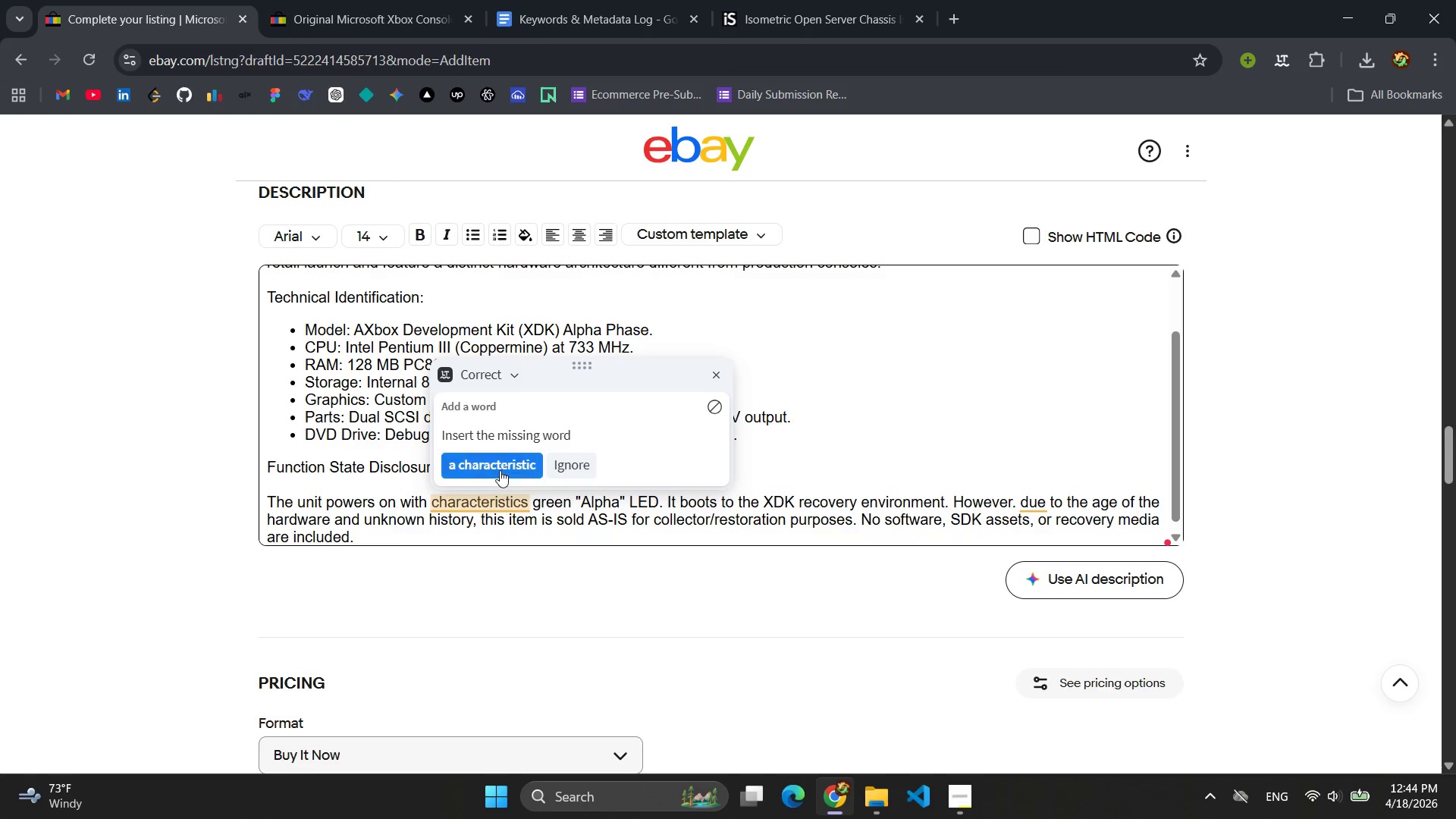 
left_click([498, 460])
 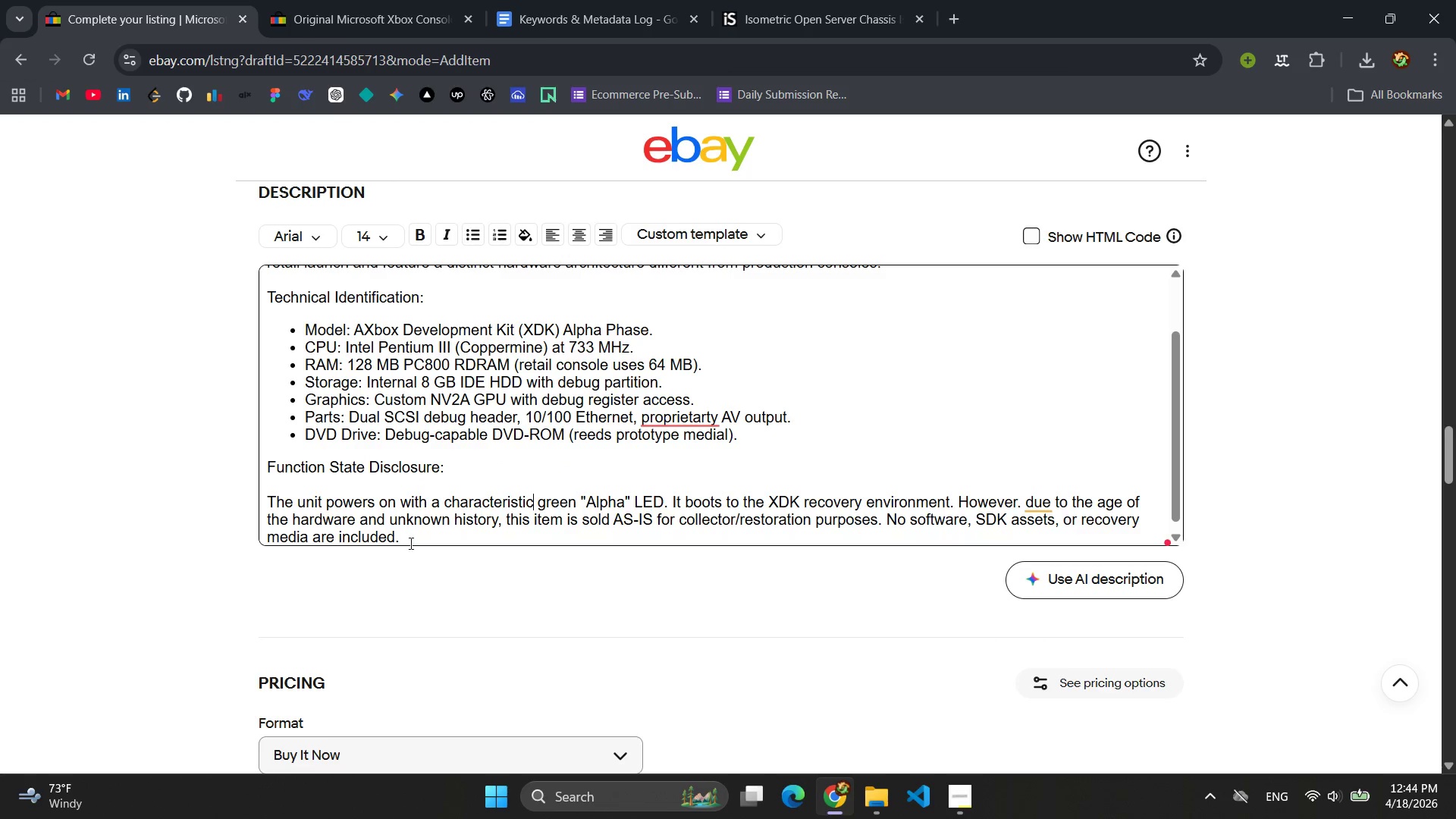 
left_click([420, 539])
 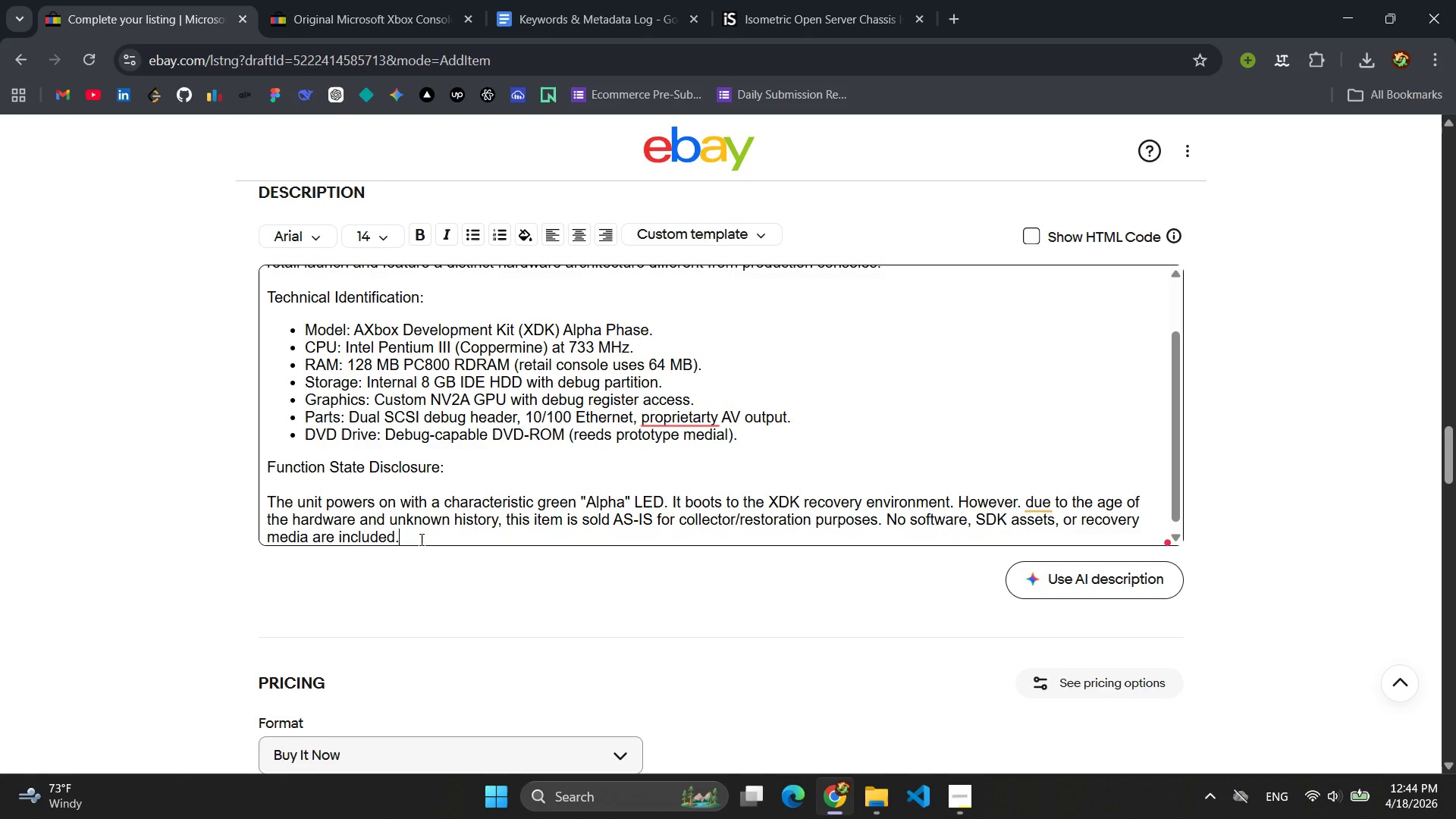 
key(Enter)
 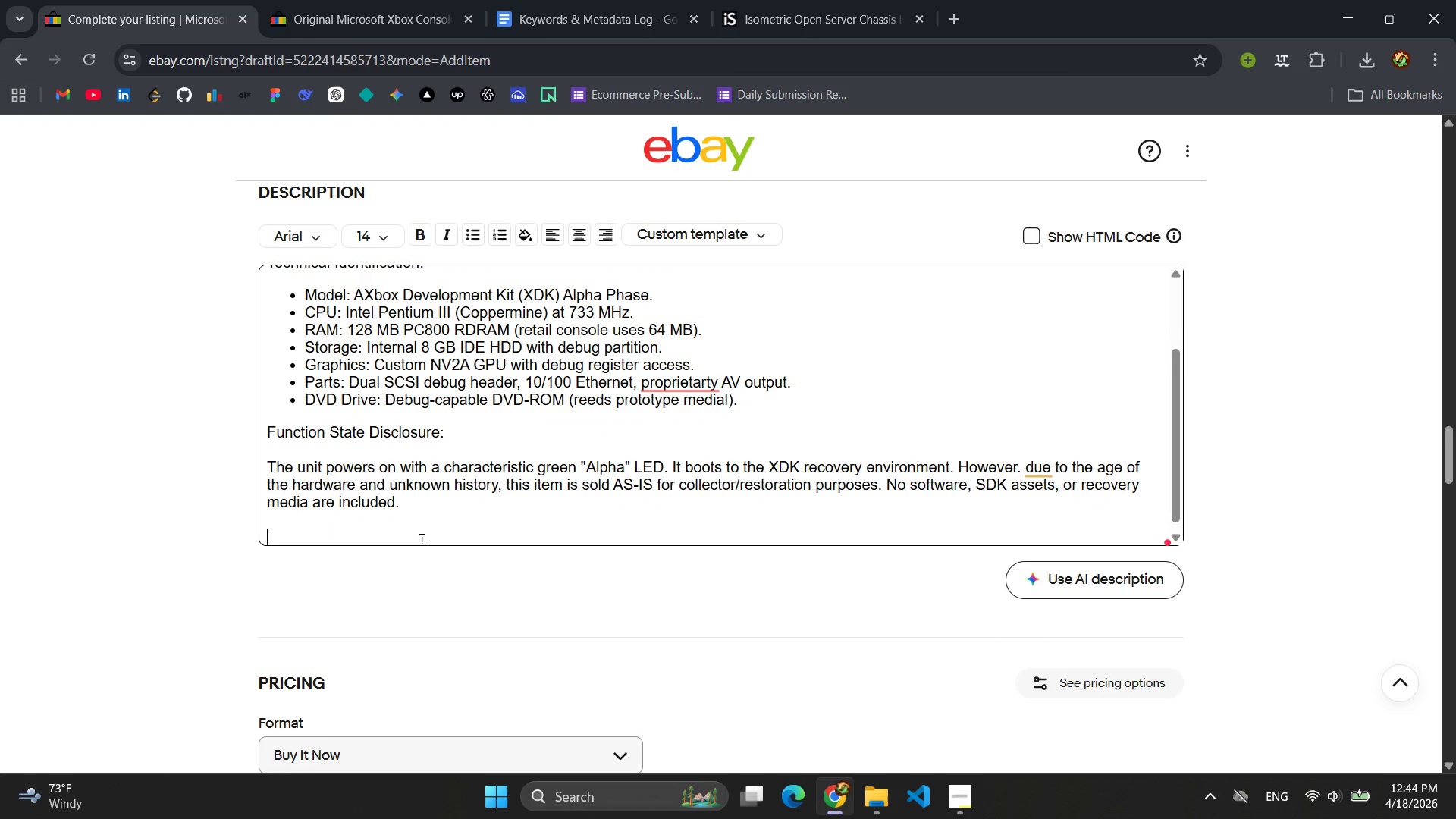 
key(Enter)
 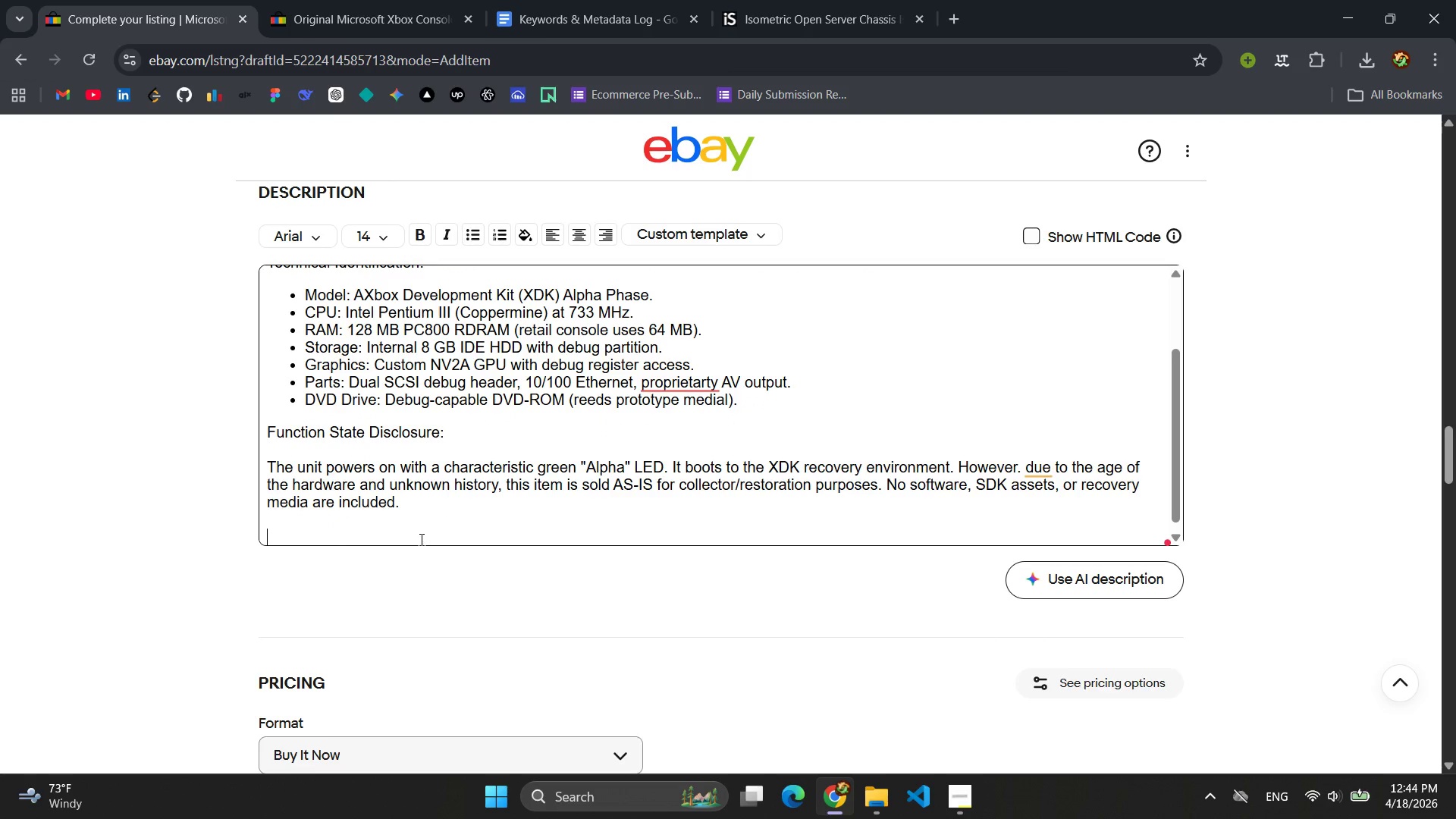 
type(p)
key(Backspace)
type(Py)
key(Backspace)
type(hysical o)
key(Backspace)
type(c)
key(Backspace)
type(Con)
 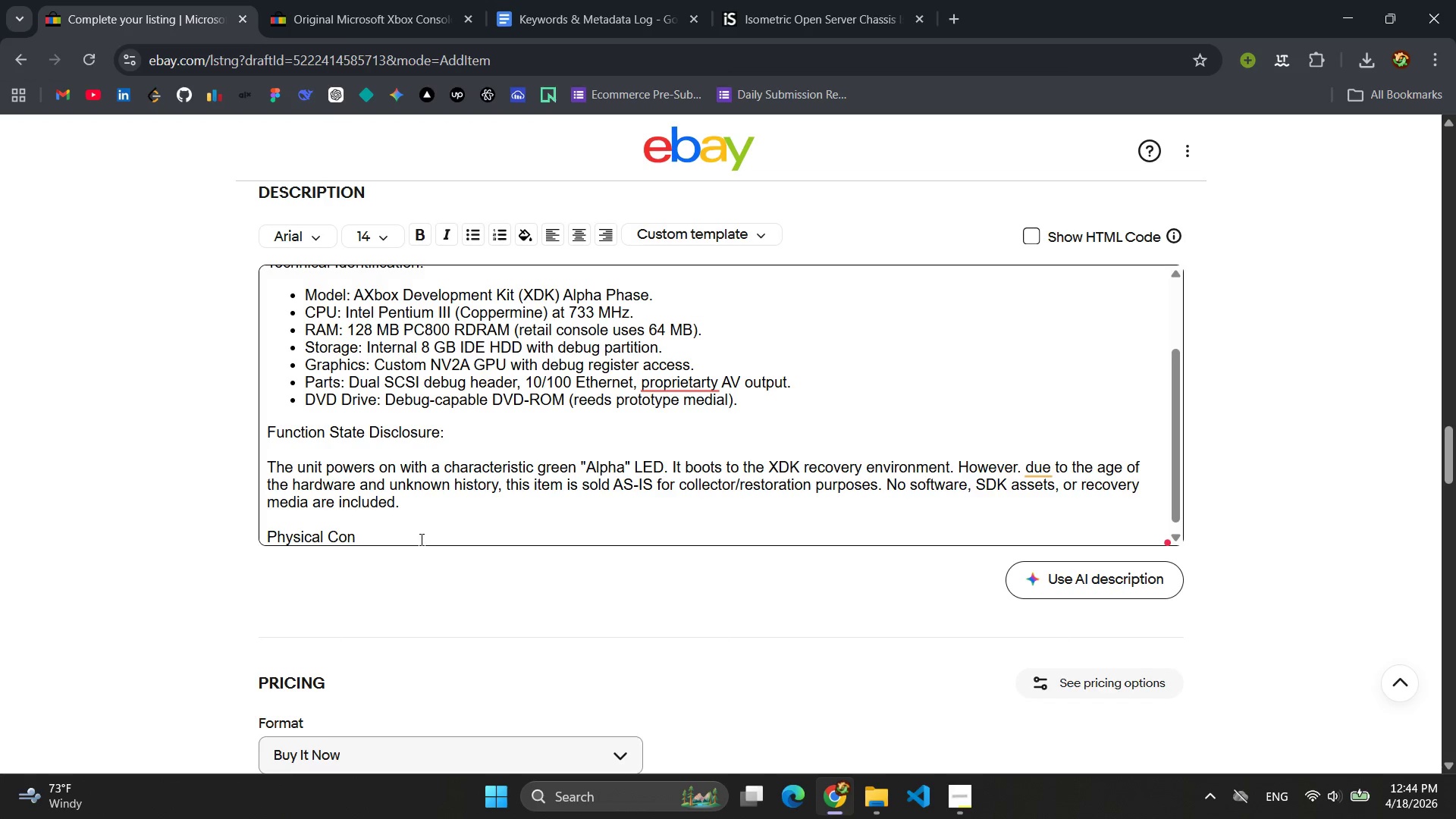 
wait(24.12)
 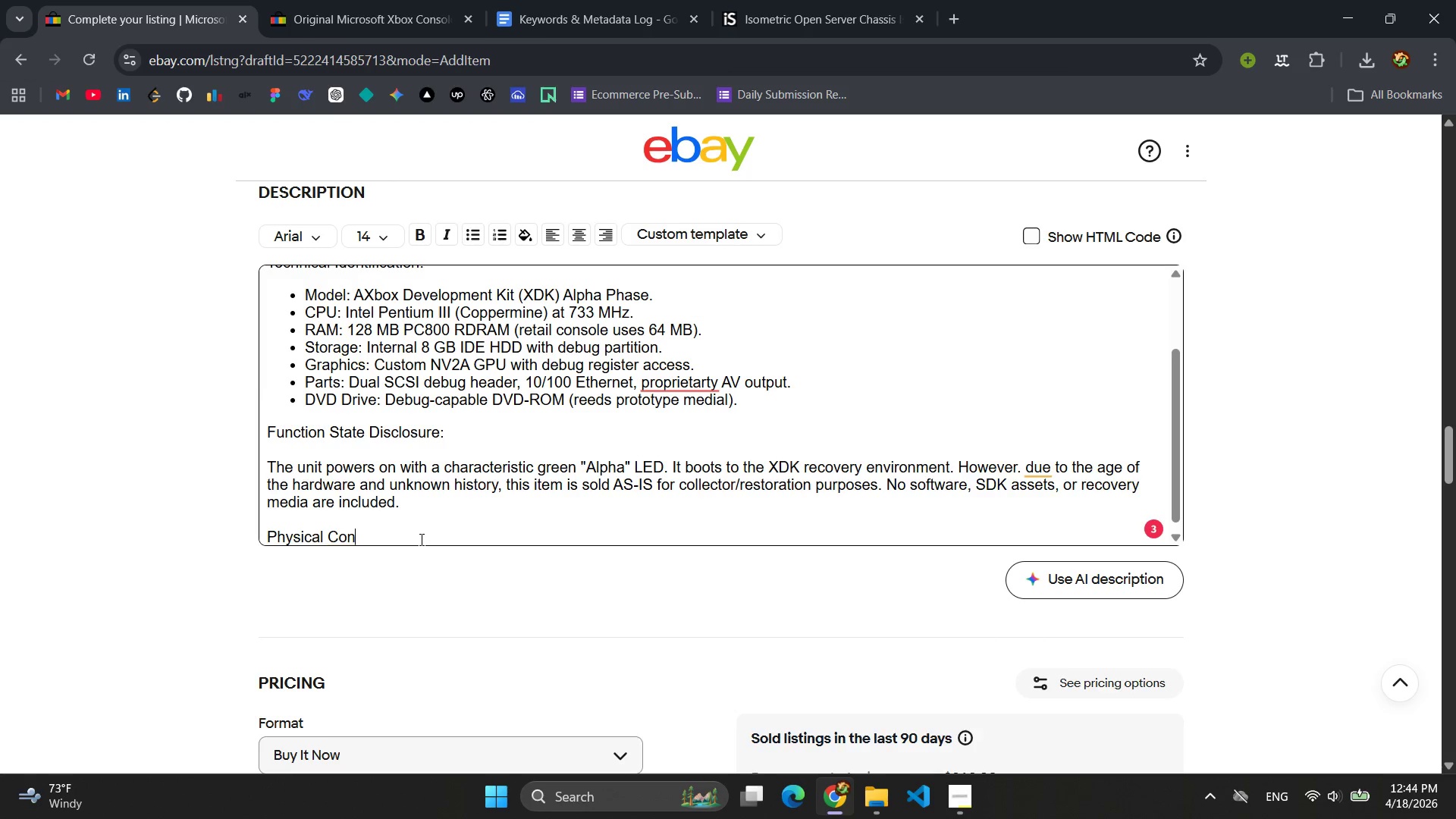 
type(dition )
 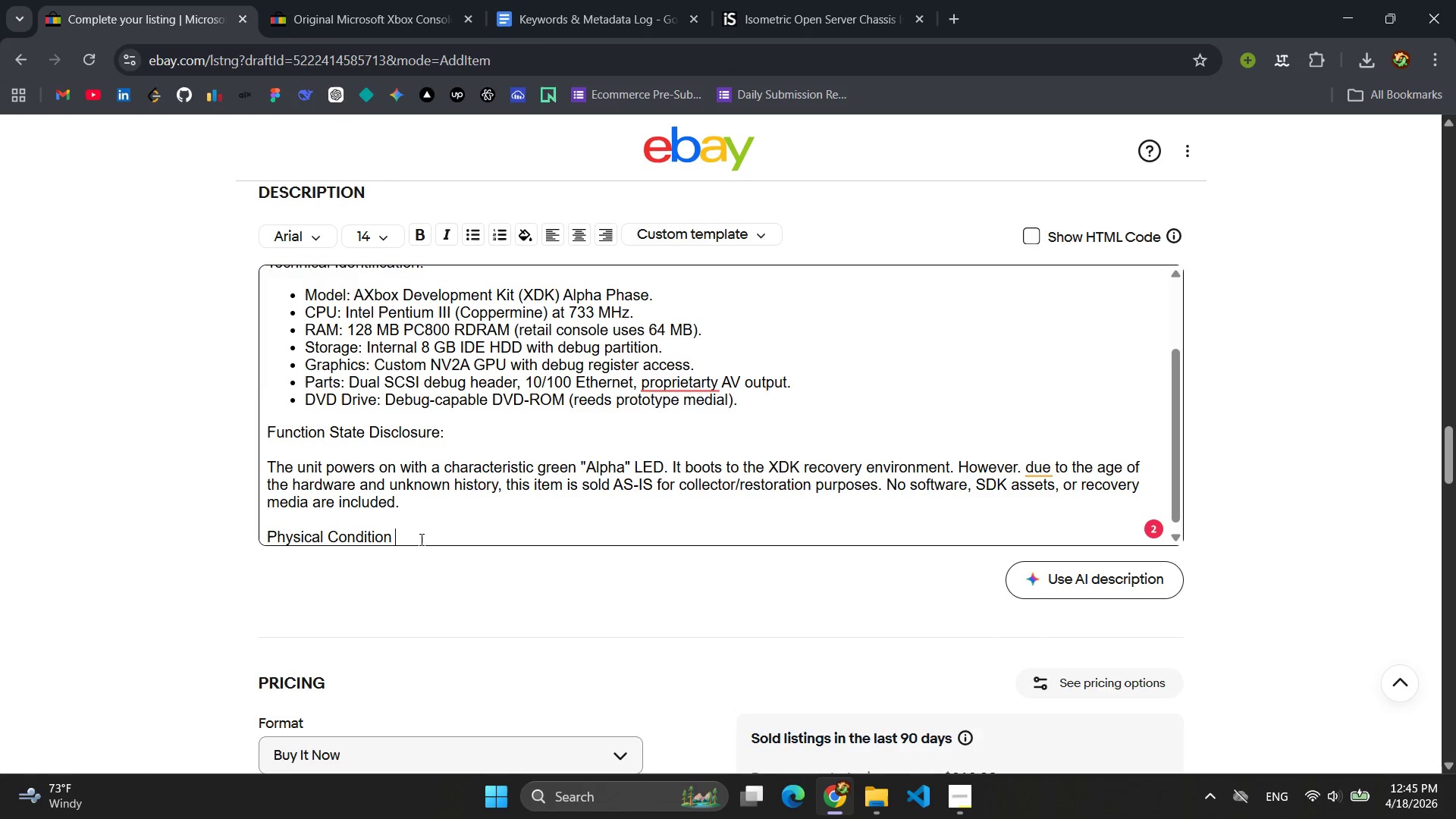 
wait(19.75)
 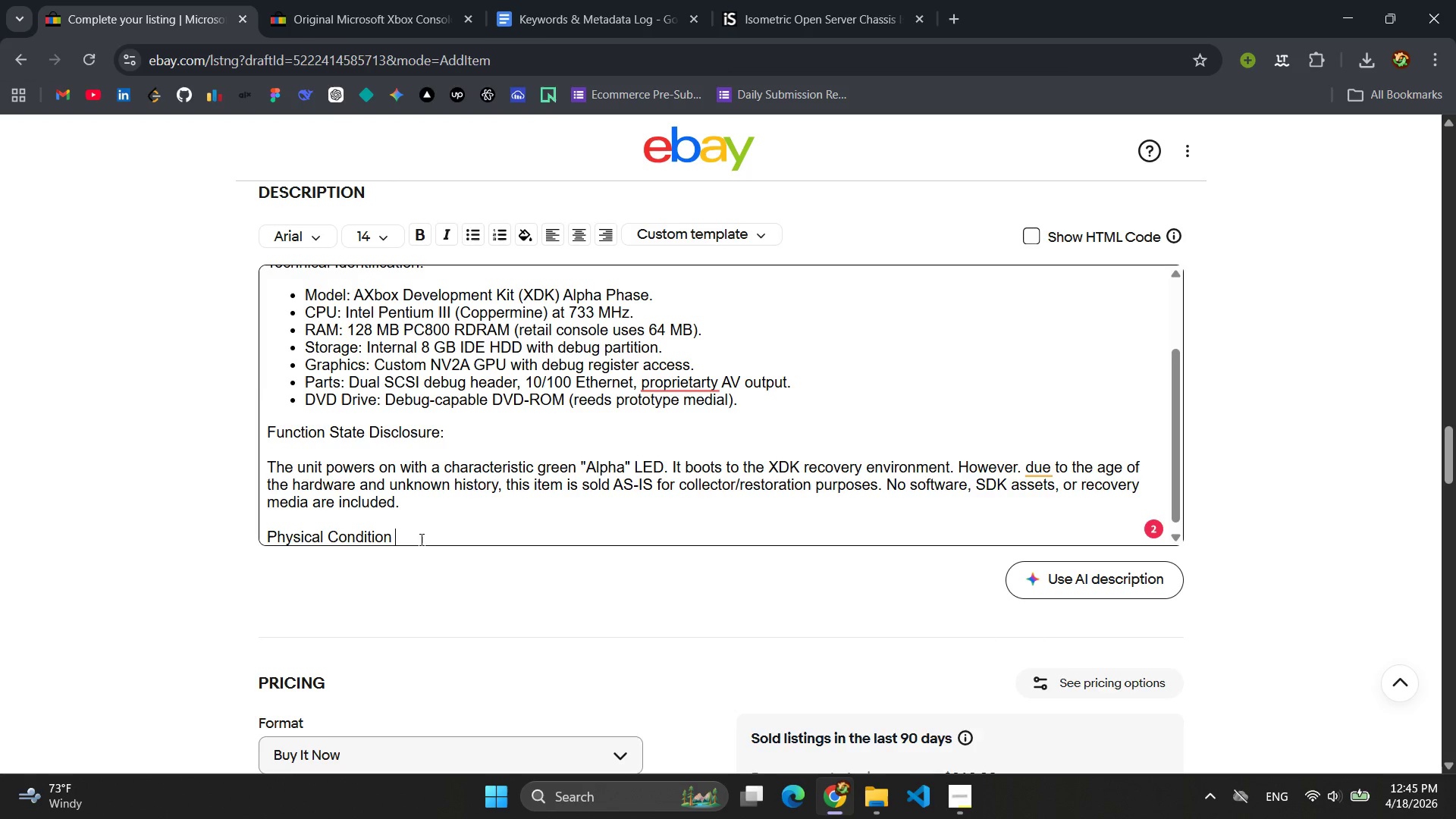 
key(Backspace)
 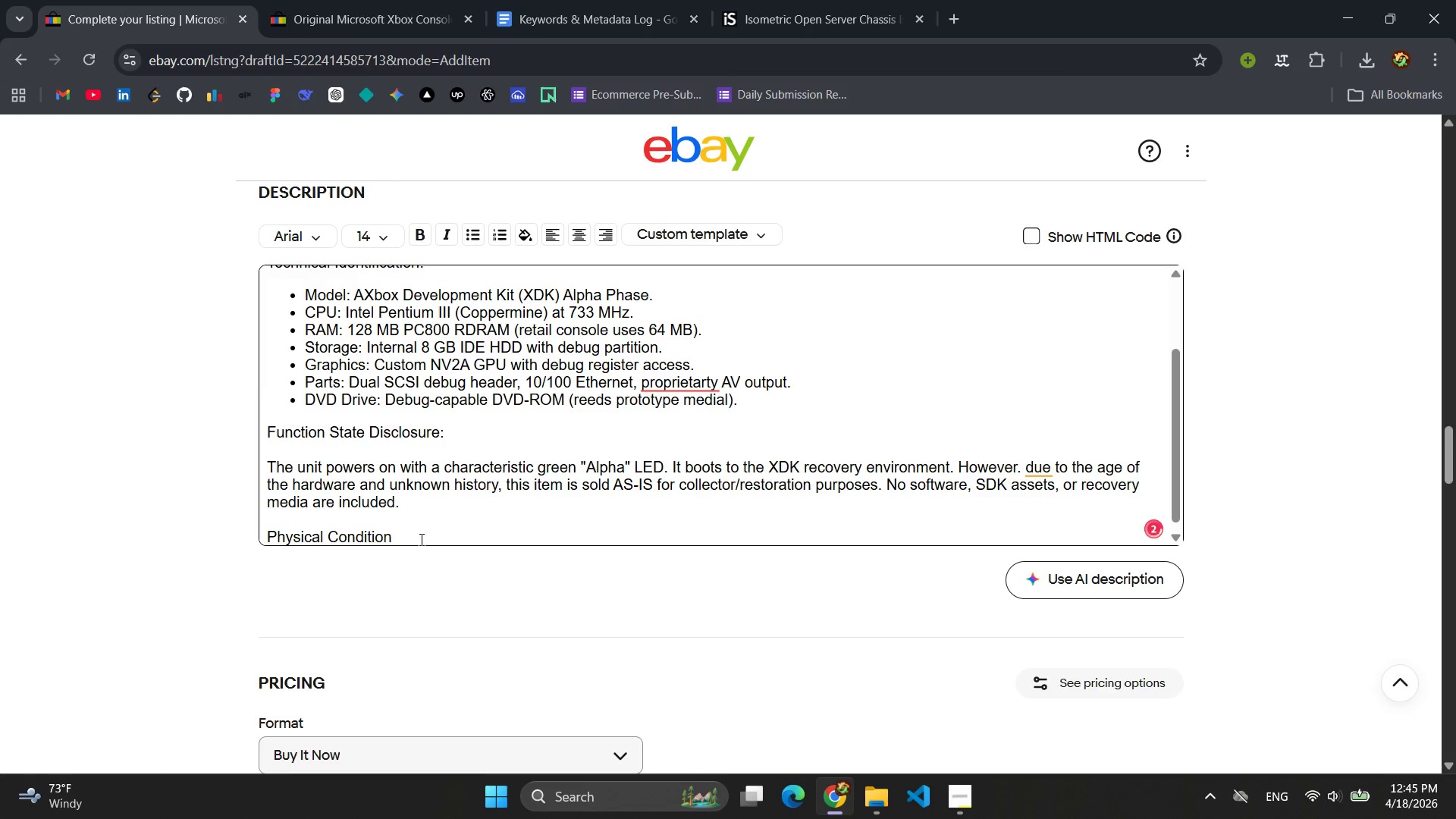 
key(Shift+Semicolon)
 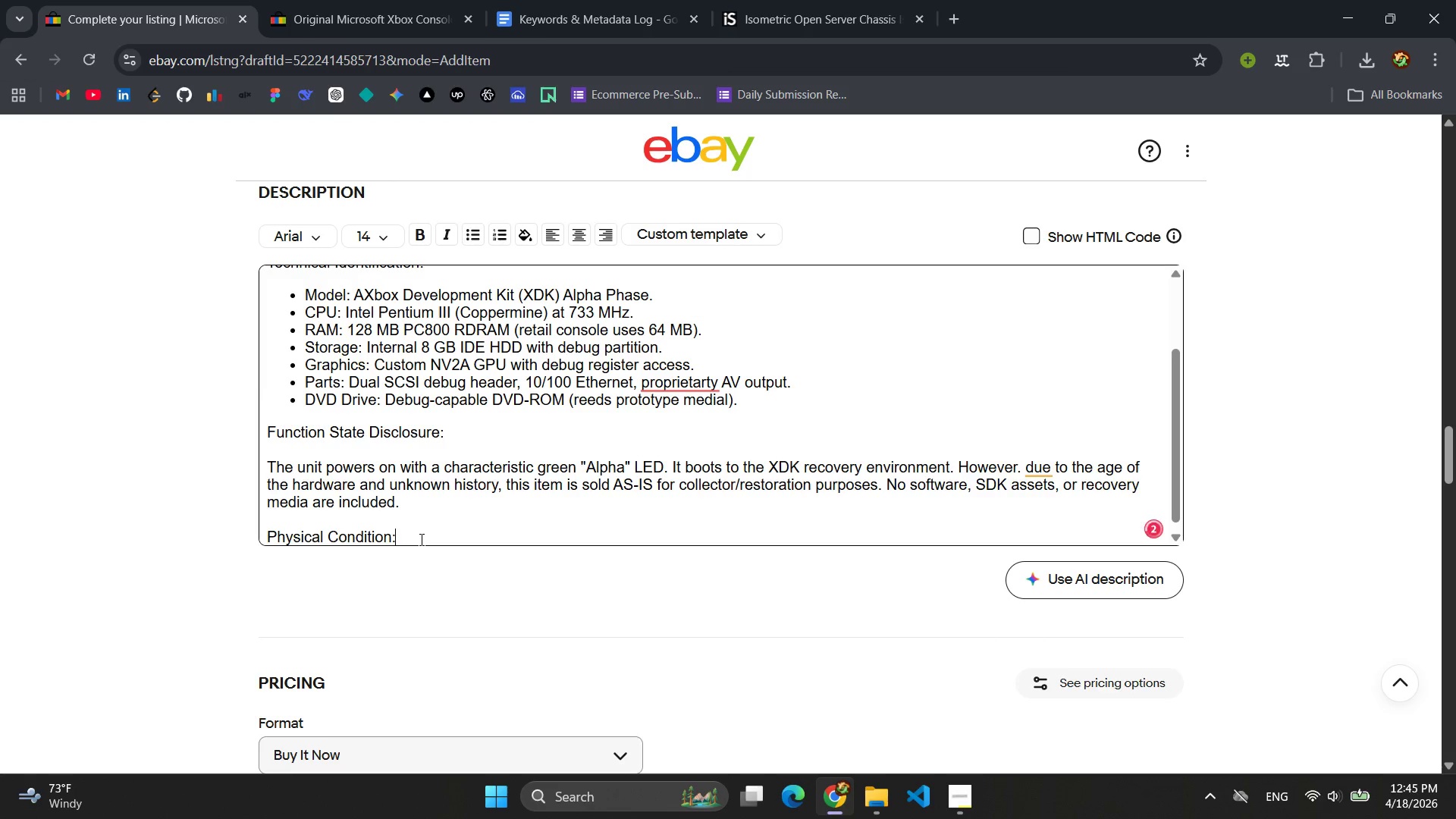 
key(Space)
 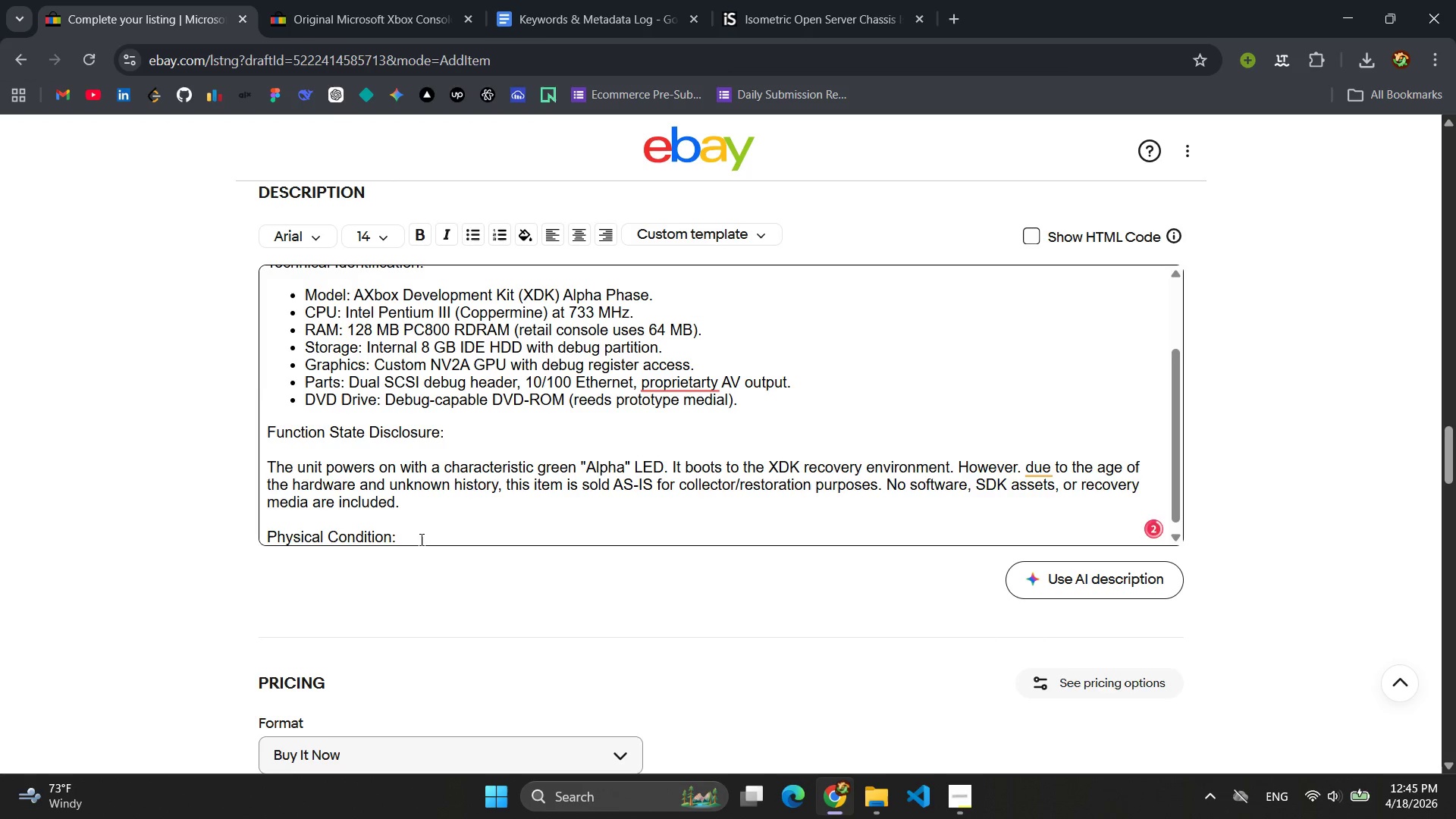 
key(Enter)
 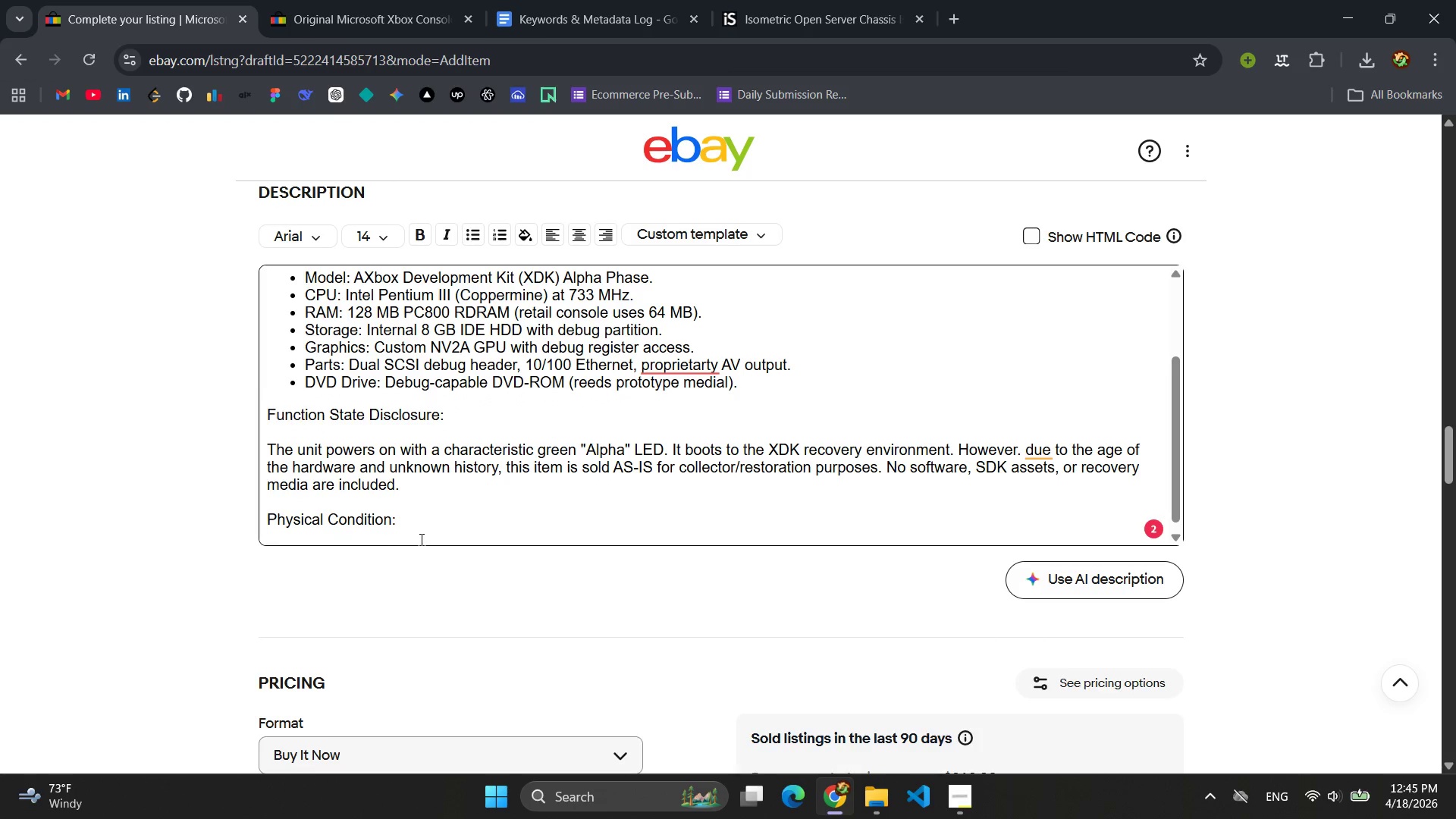 
wait(6.33)
 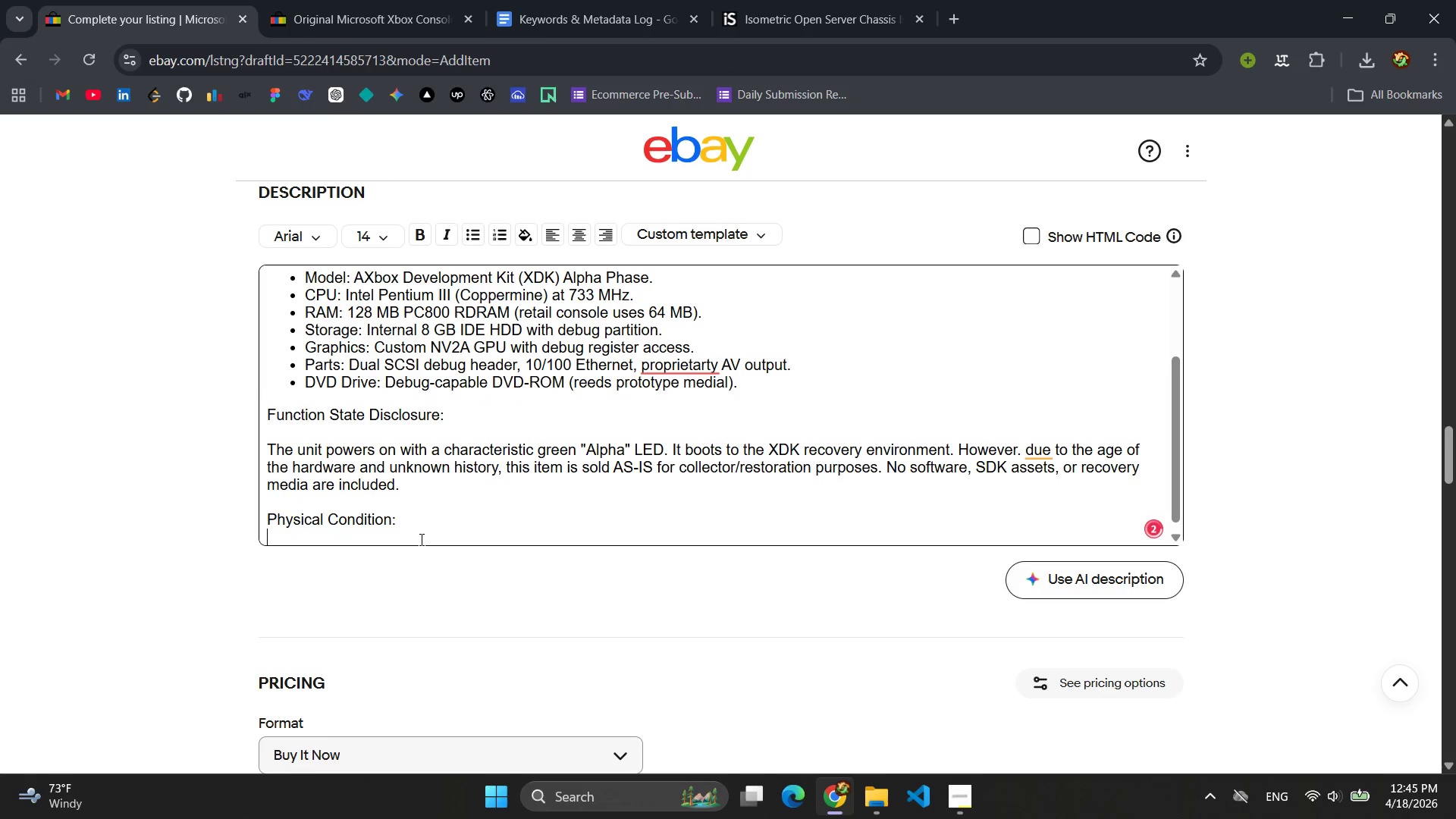 
type(Si)
 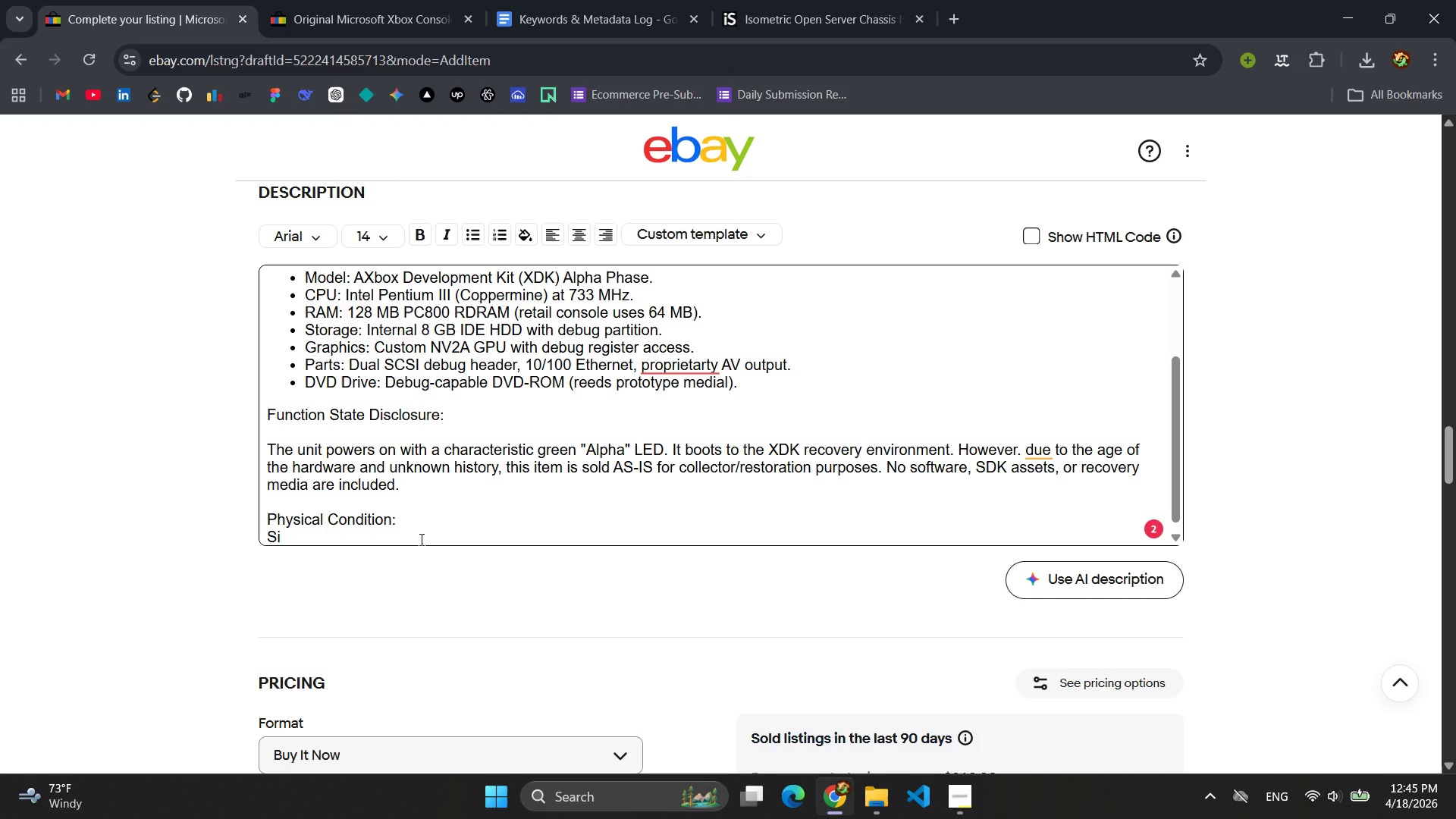 
wait(7.84)
 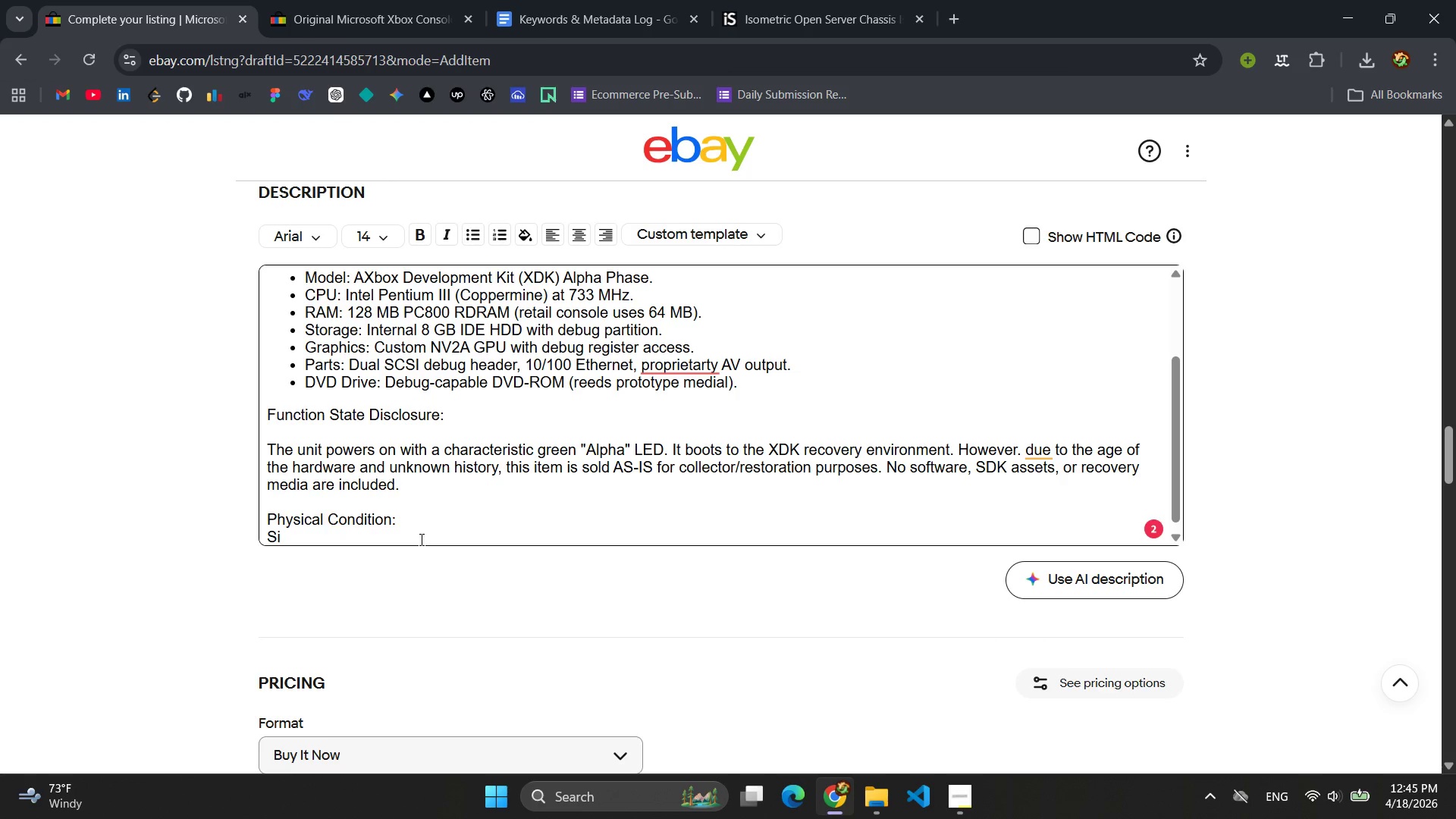 
type(gn)
 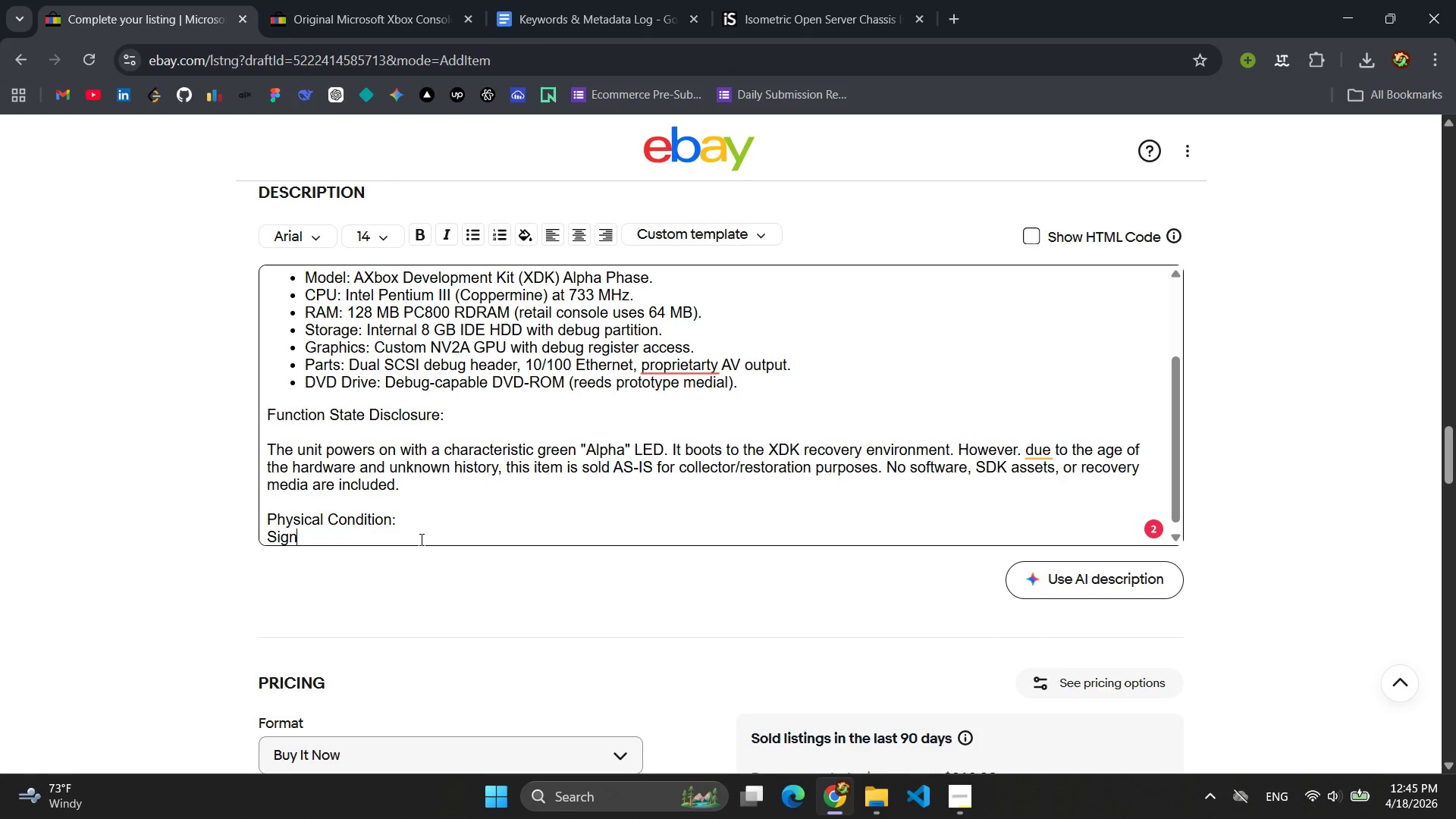 
wait(5.67)
 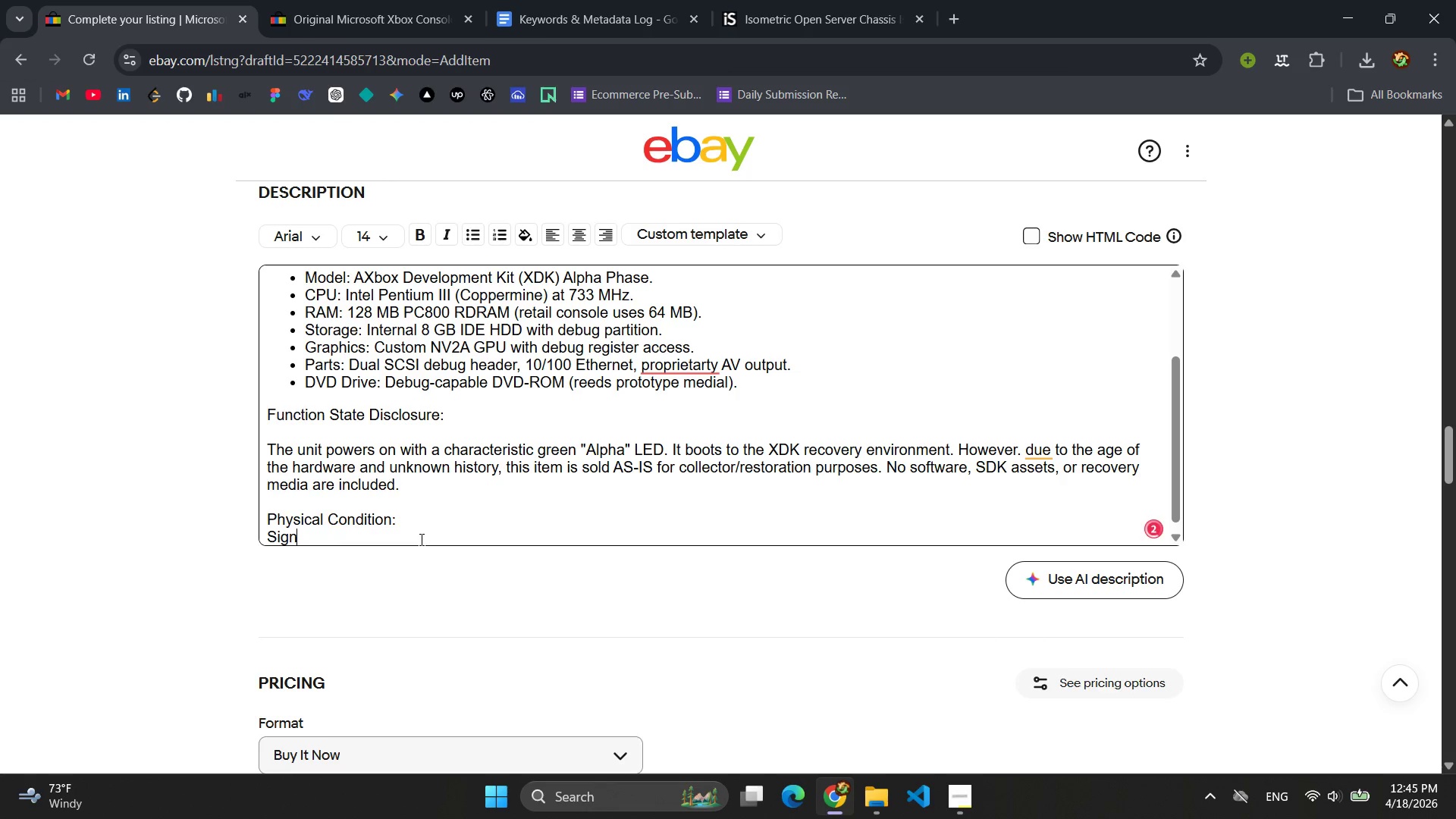 
type(ificant con)
key(Backspace)
type(smetic )
 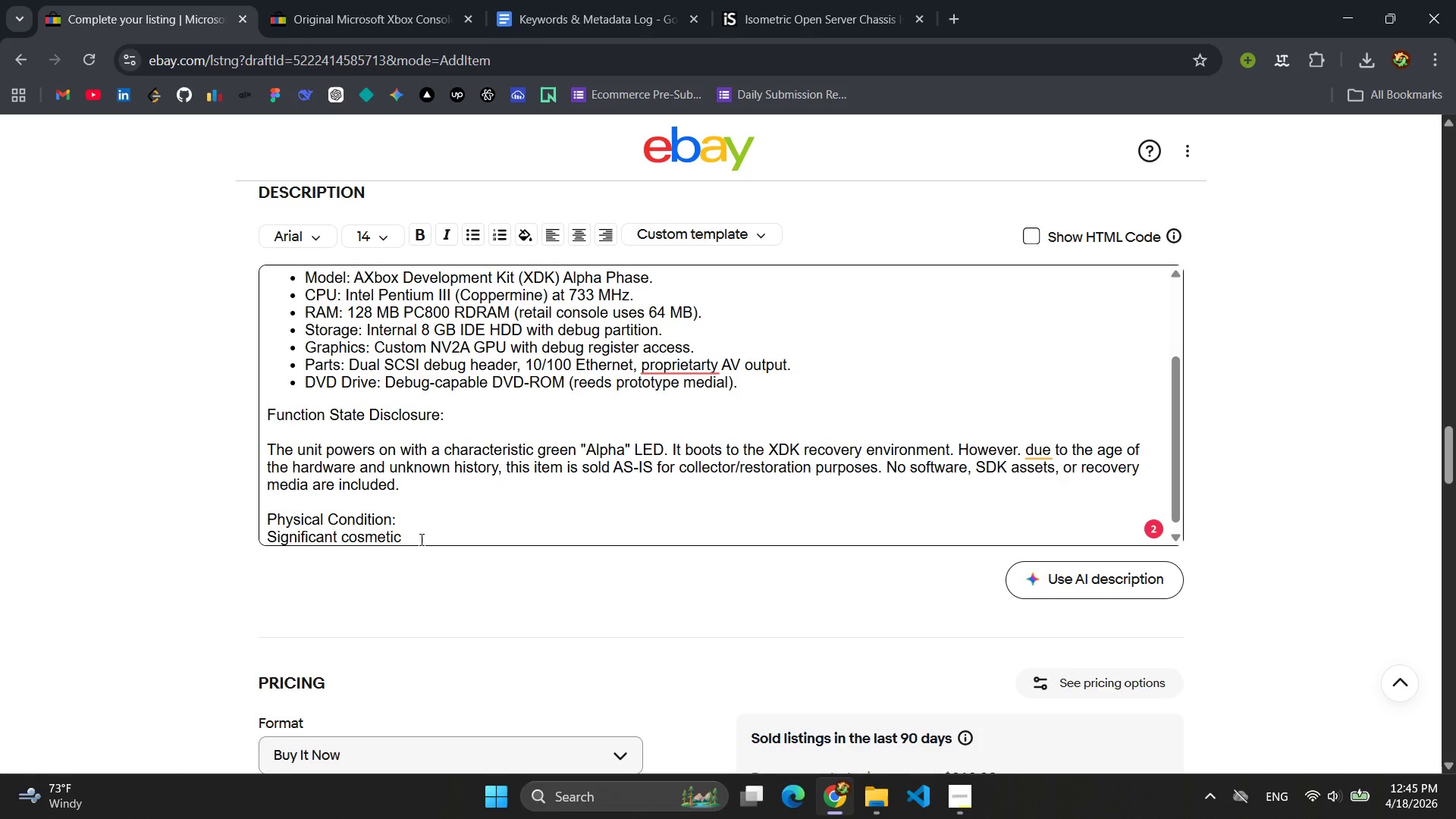 
wait(9.0)
 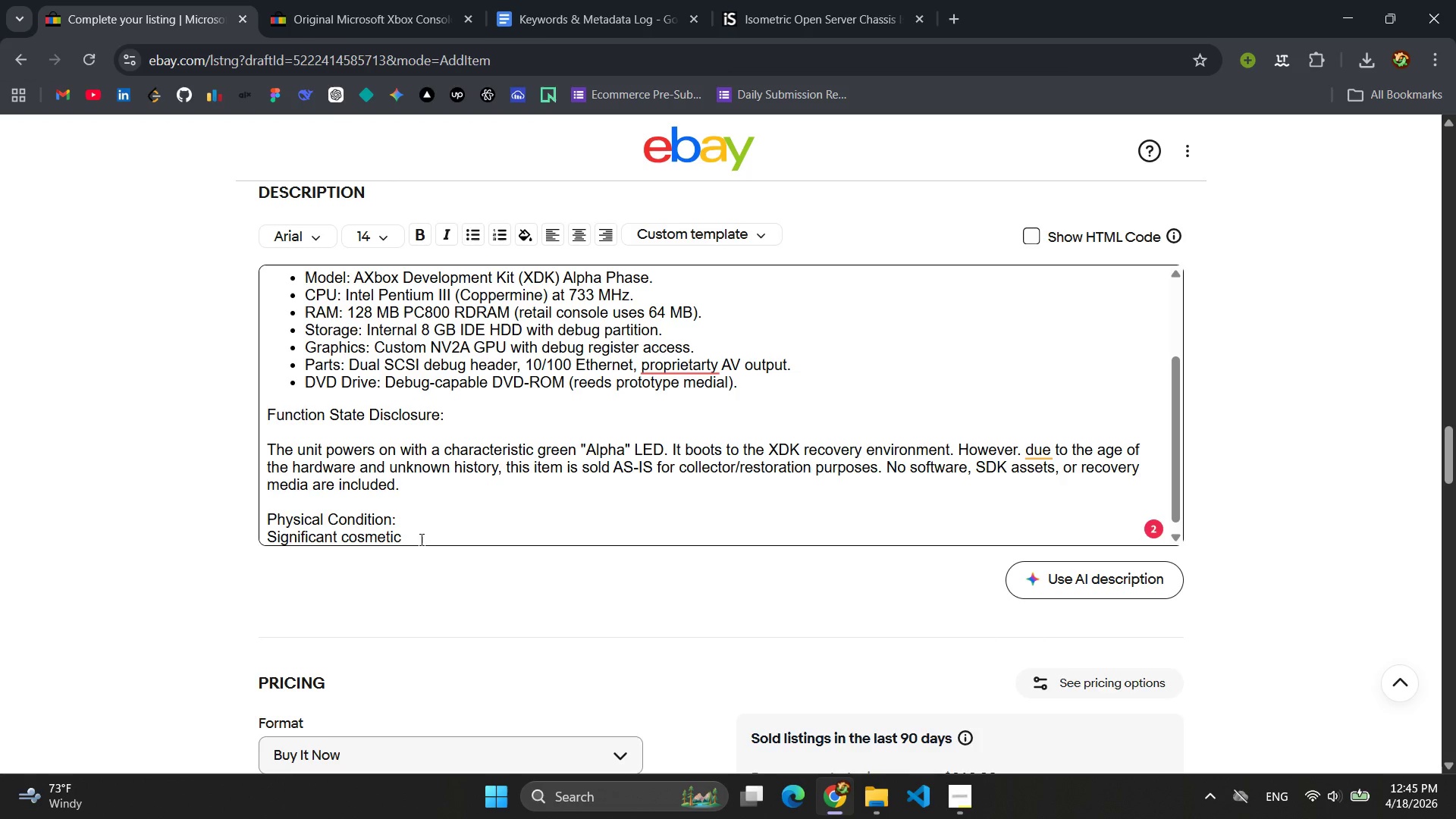 
type(wear inlduing )
key(Backspace)
key(Backspace)
key(Backspace)
key(Backspace)
key(Backspace)
key(Backspace)
key(Backspace)
type(l)
key(Backspace)
key(Backspace)
type(nclude)
key(Backspace)
type(ing scratches on the metal )
 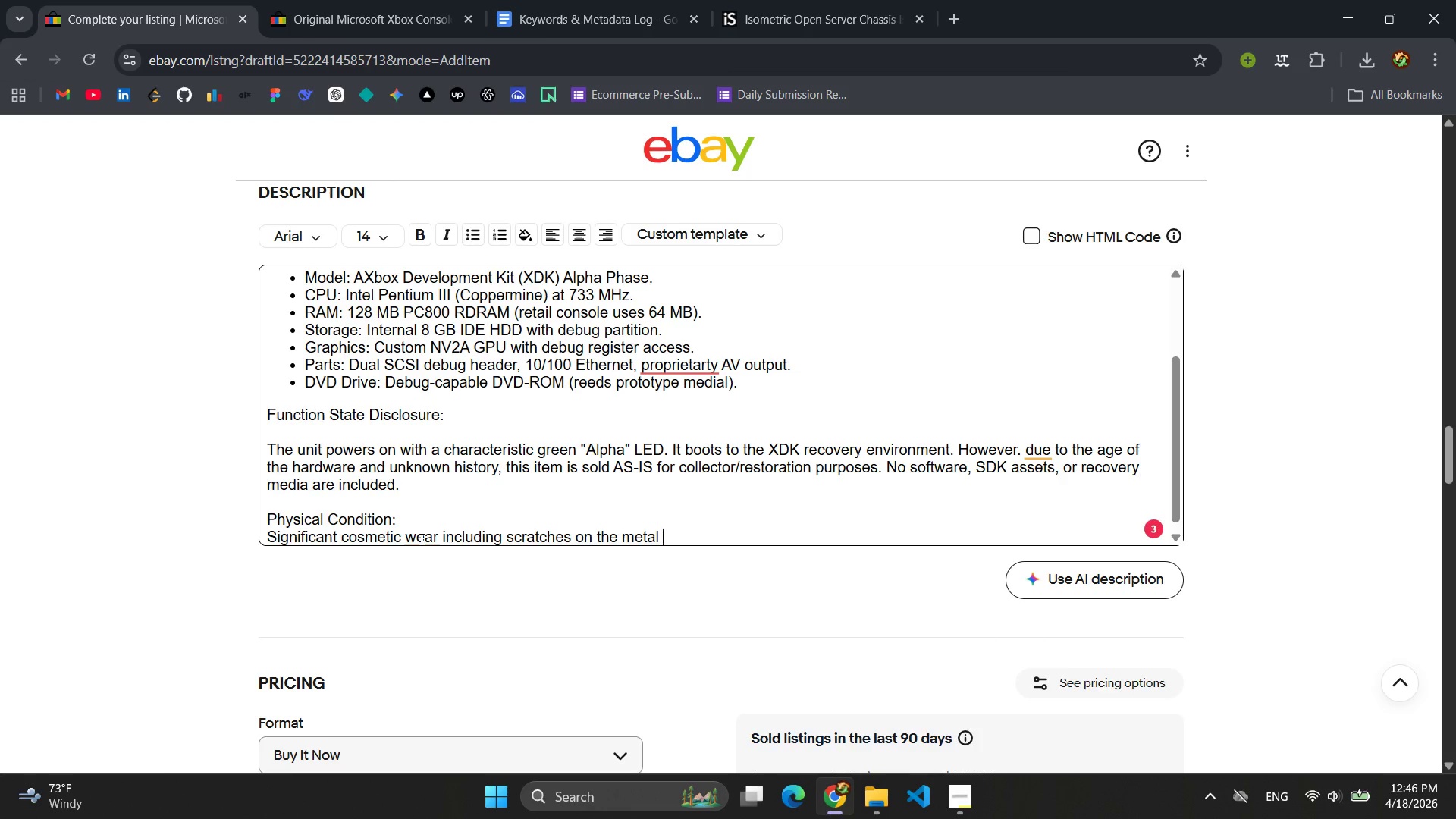 
wait(5.55)
 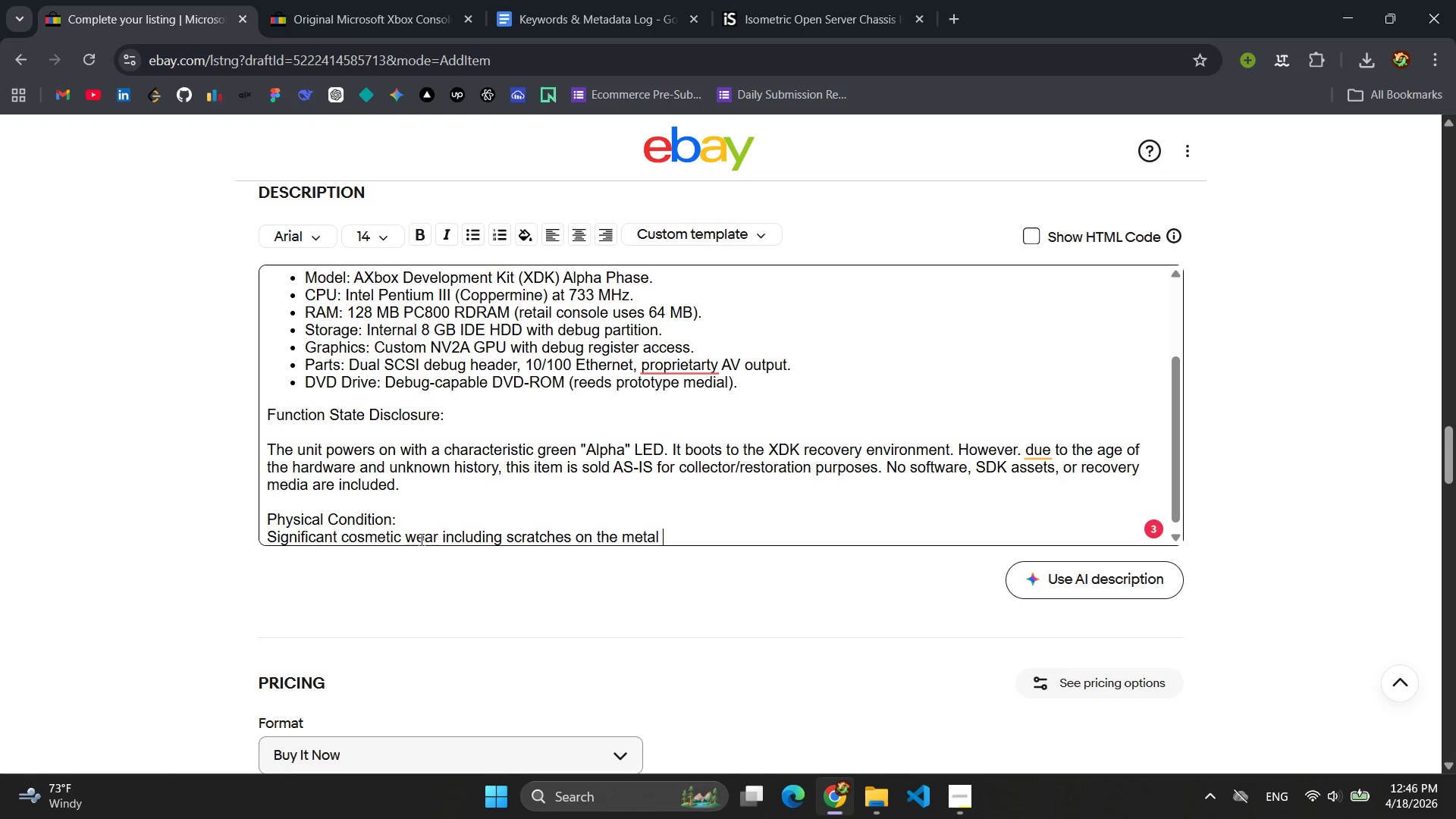 
type(chassis and scurf)
key(Backspace)
key(Backspace)
 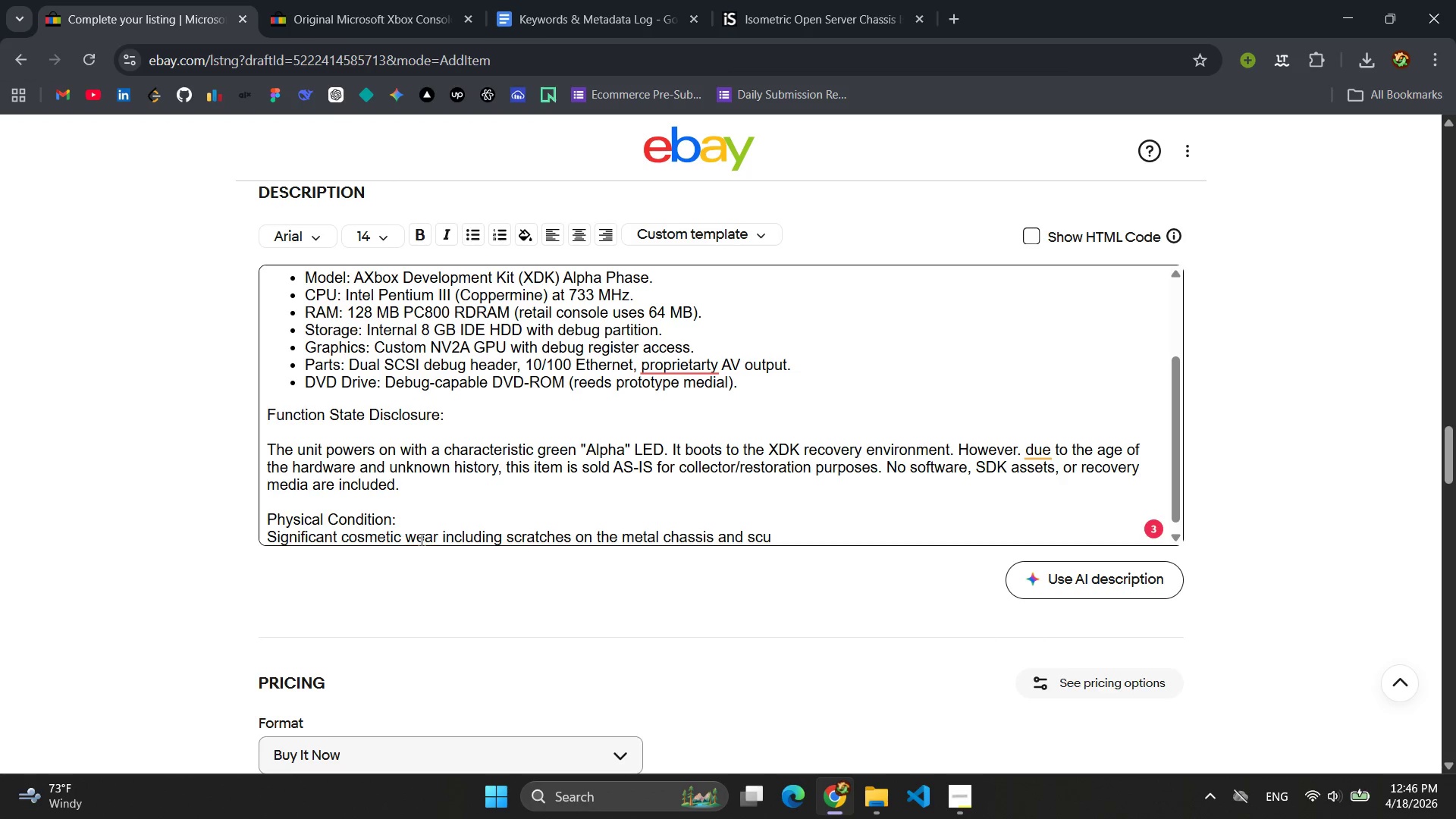 
type(ffs on )
 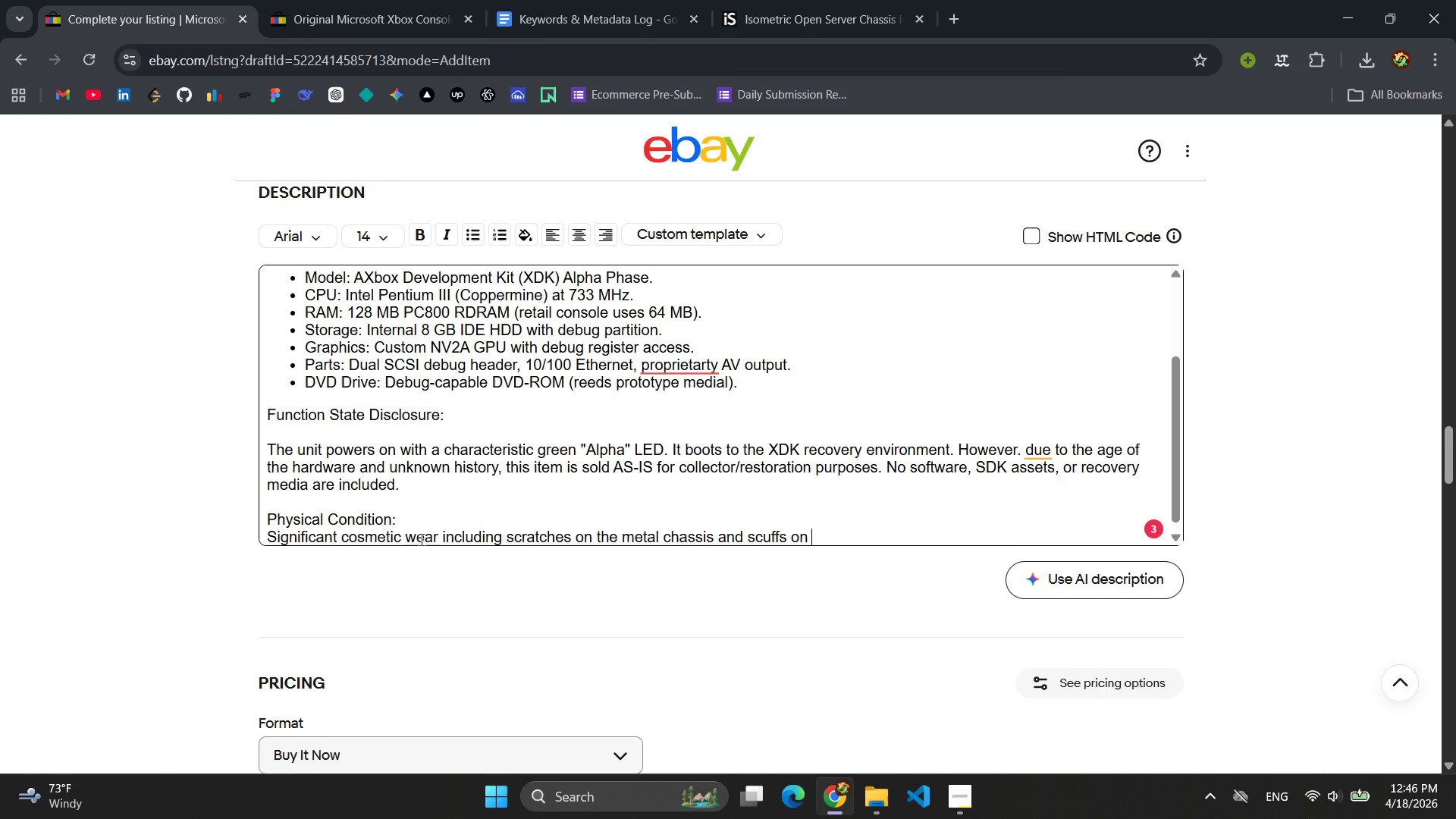 
type(o)
key(Backspace)
type(the )
 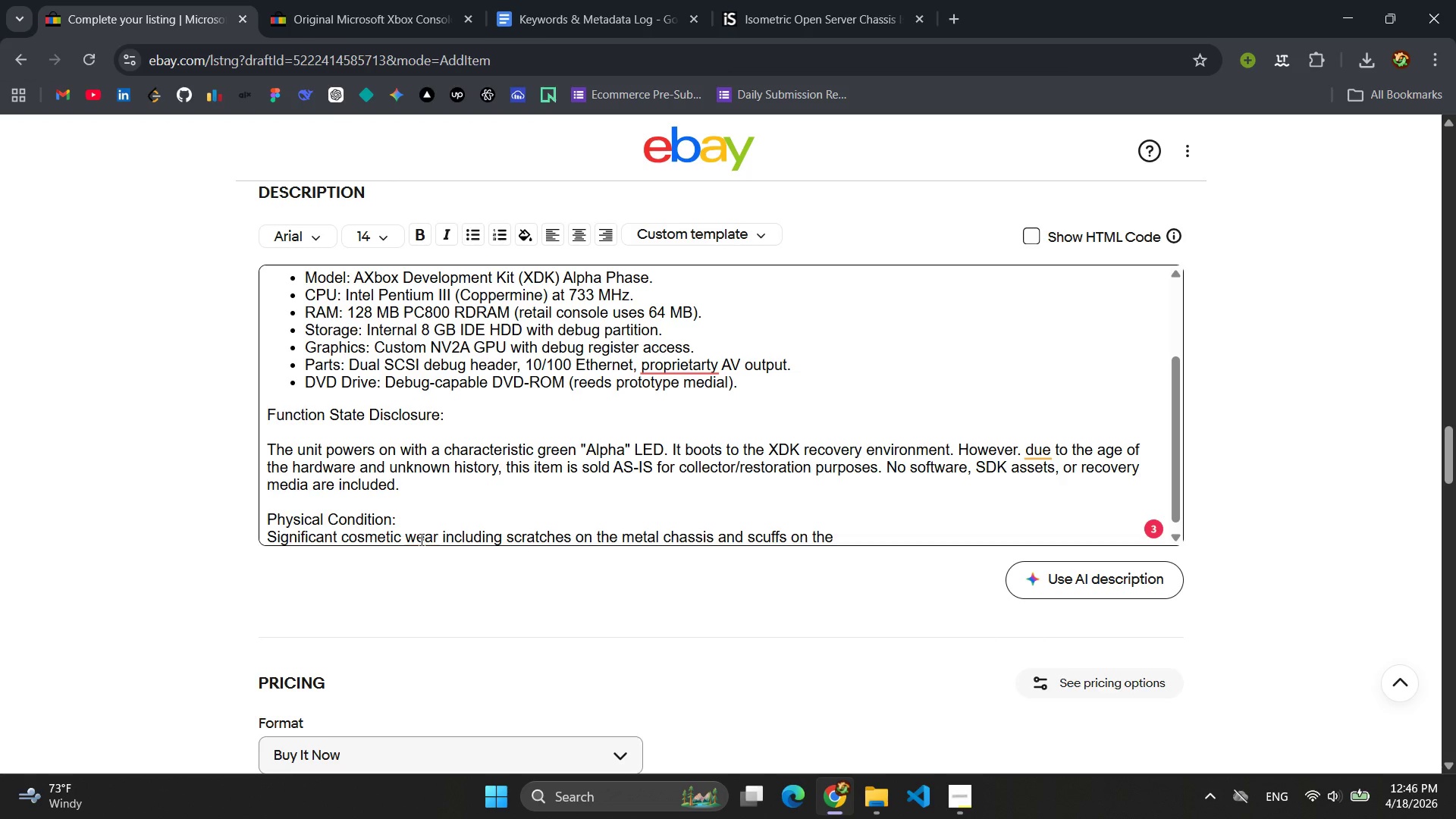 
wait(8.08)
 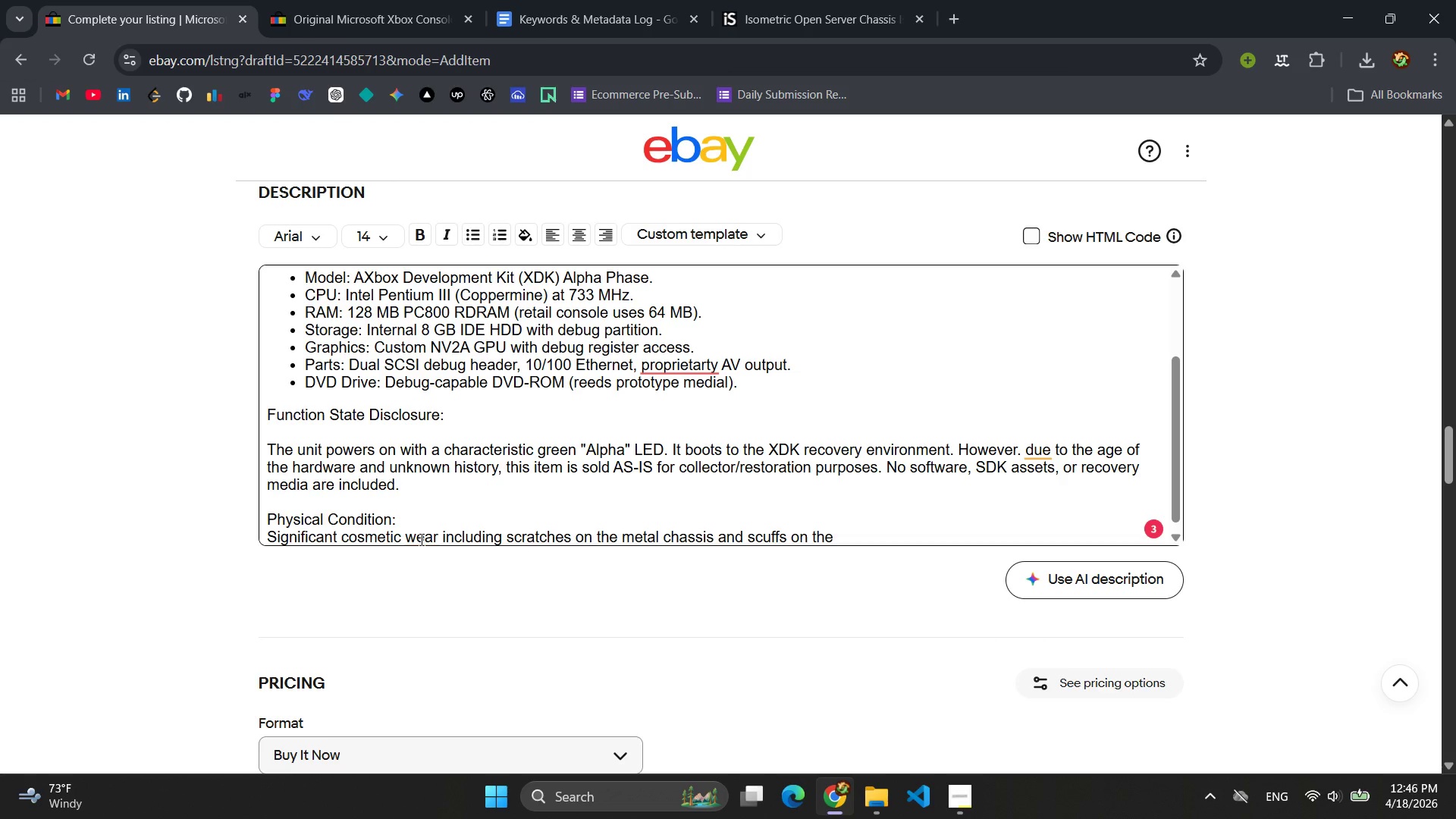 
type(plastic )
key(Backspace)
type( fascia )
key(Backspace)
type(. Please review all photos carf)
key(Backspace)
type(efully for for a complete assessment )
key(Backspace)
type(.)
 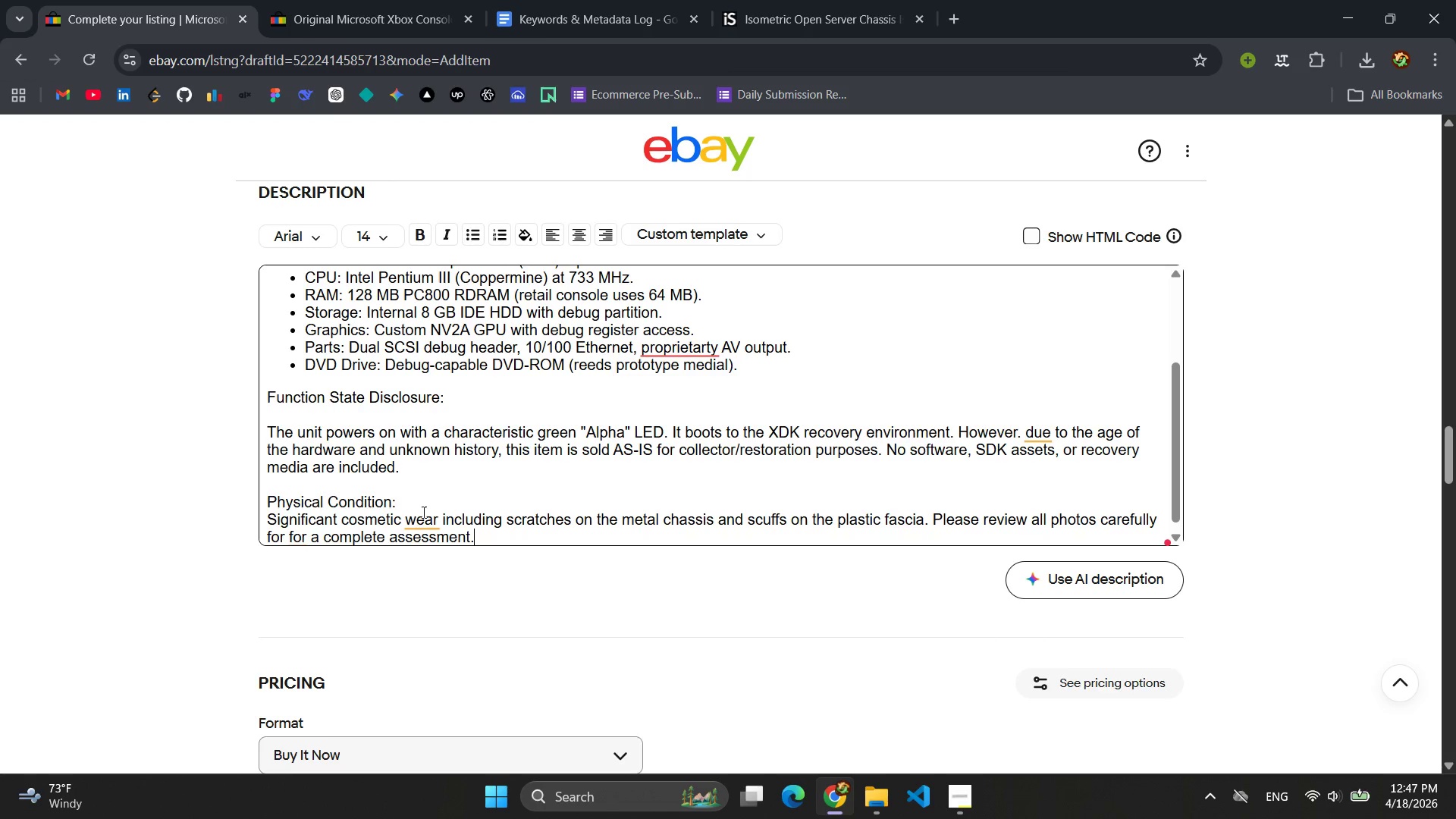 
left_click([425, 520])
 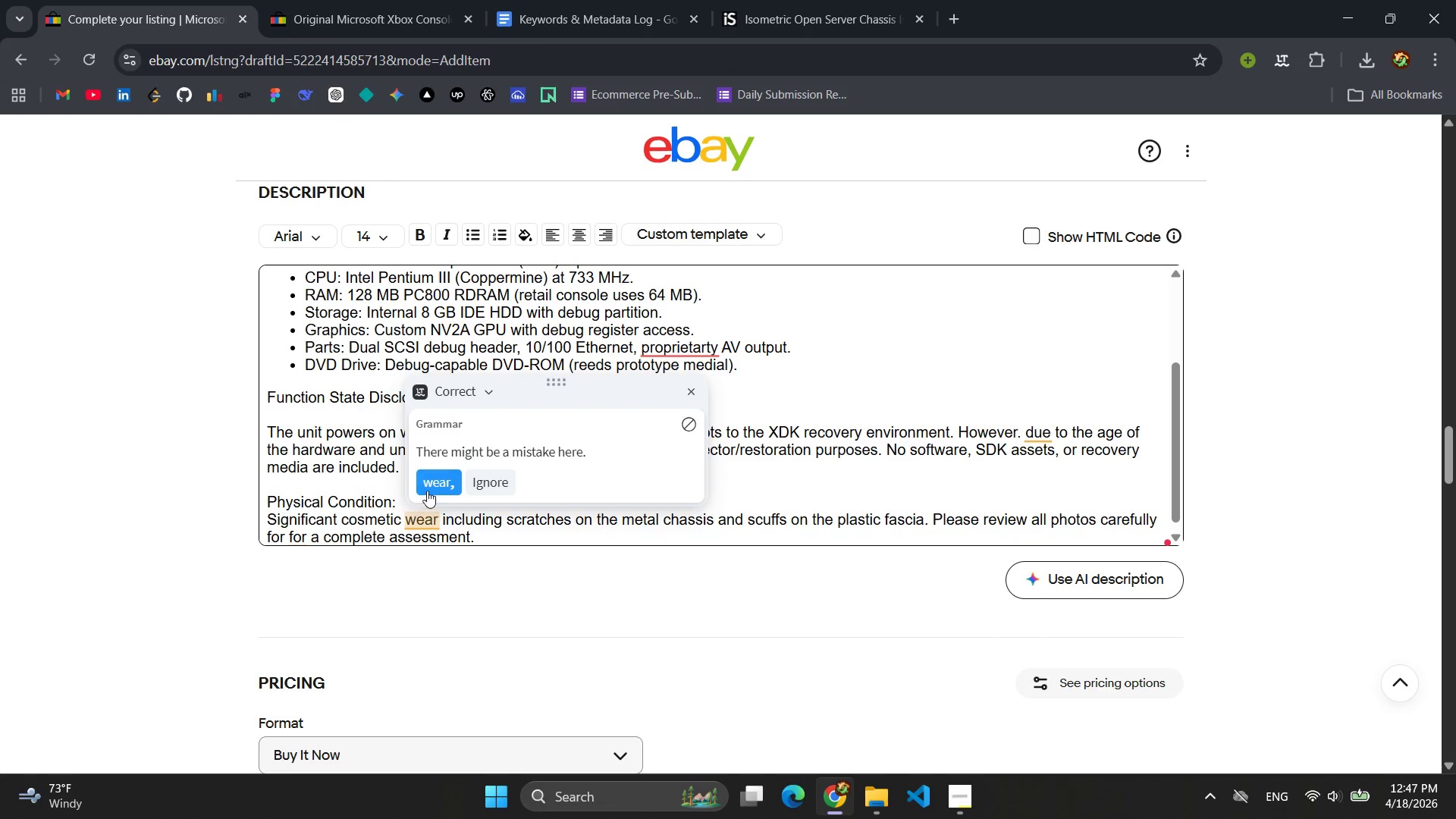 
left_click([427, 491])
 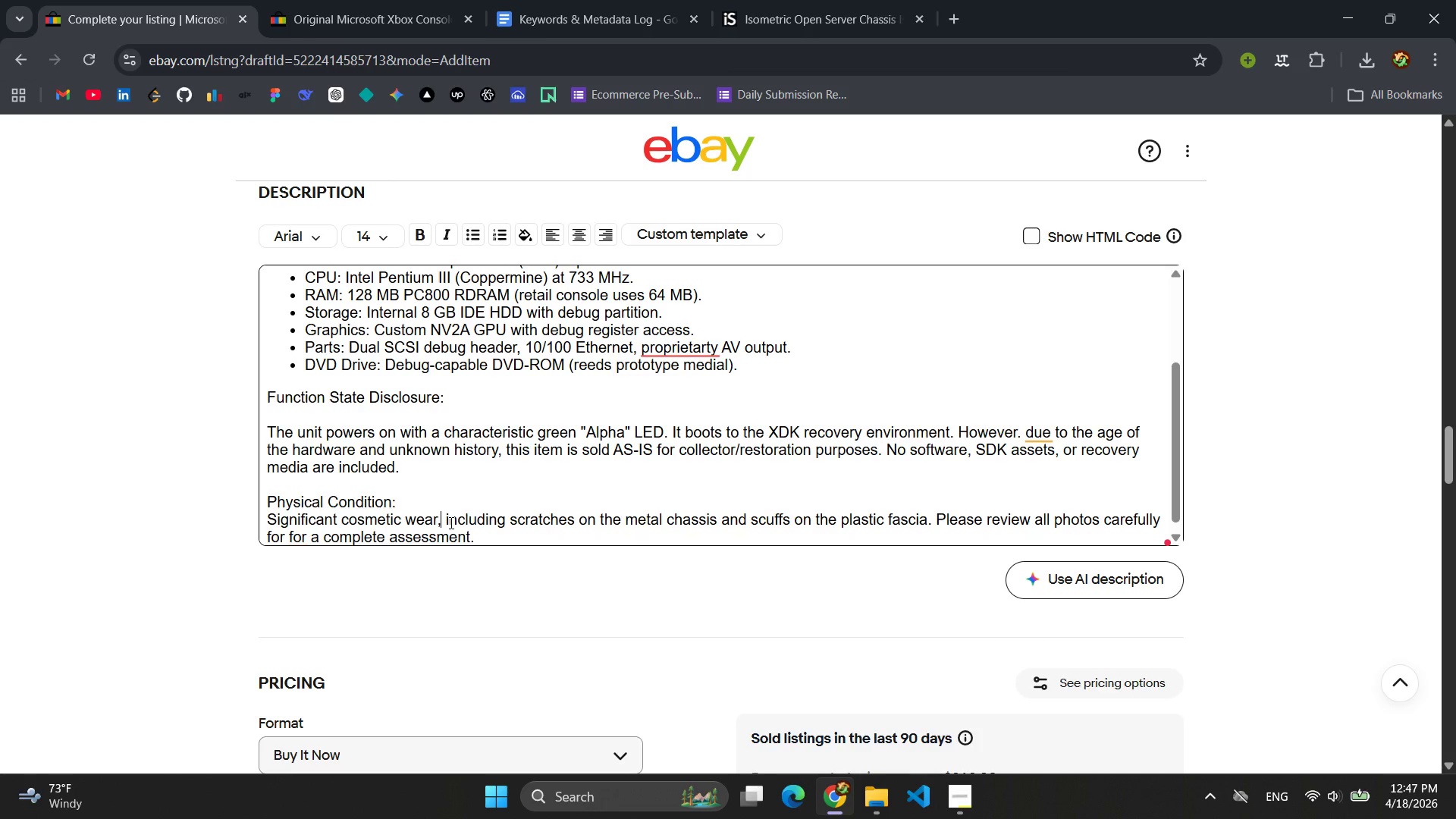 
wait(6.03)
 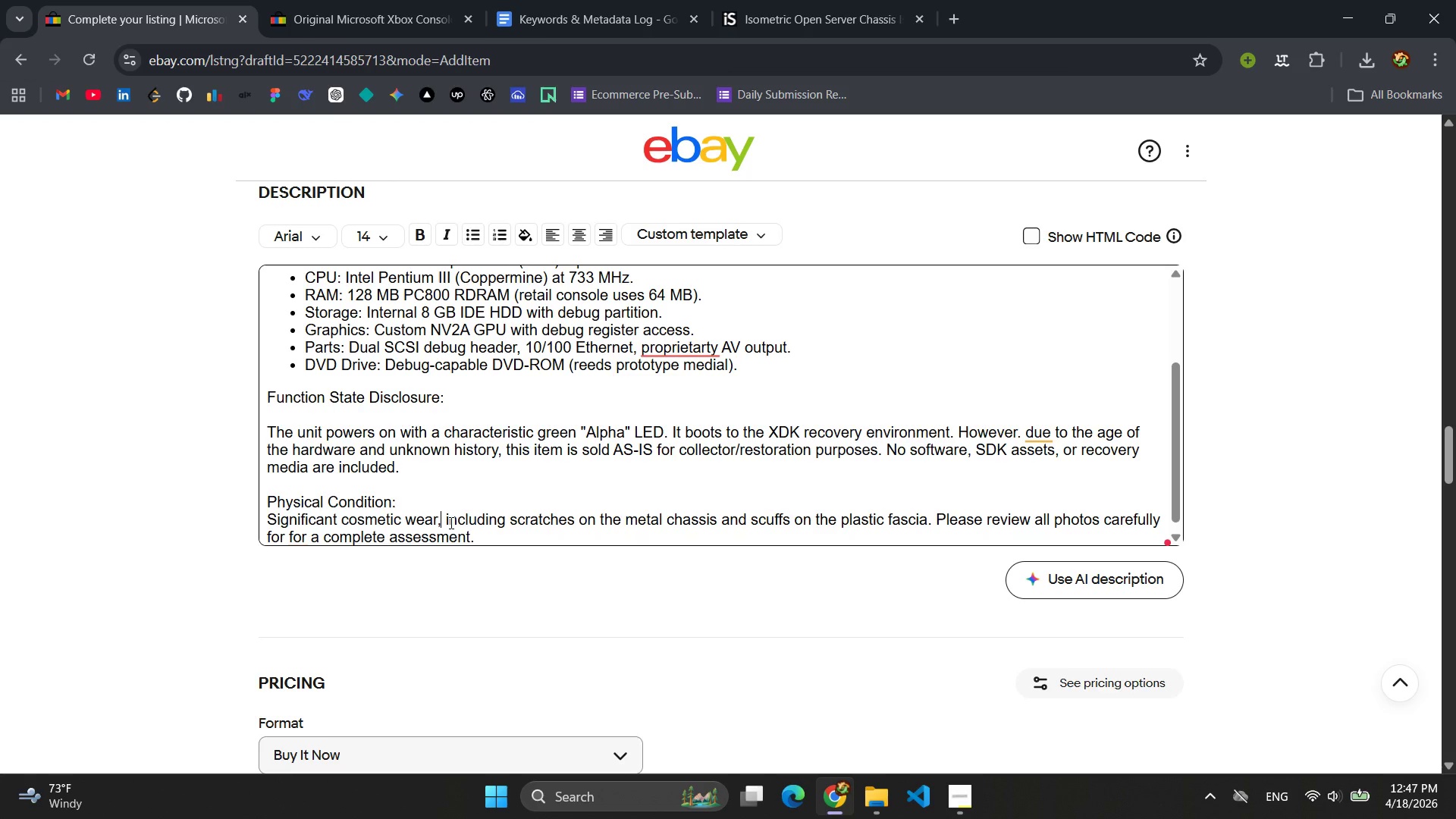 
left_click([488, 529])
 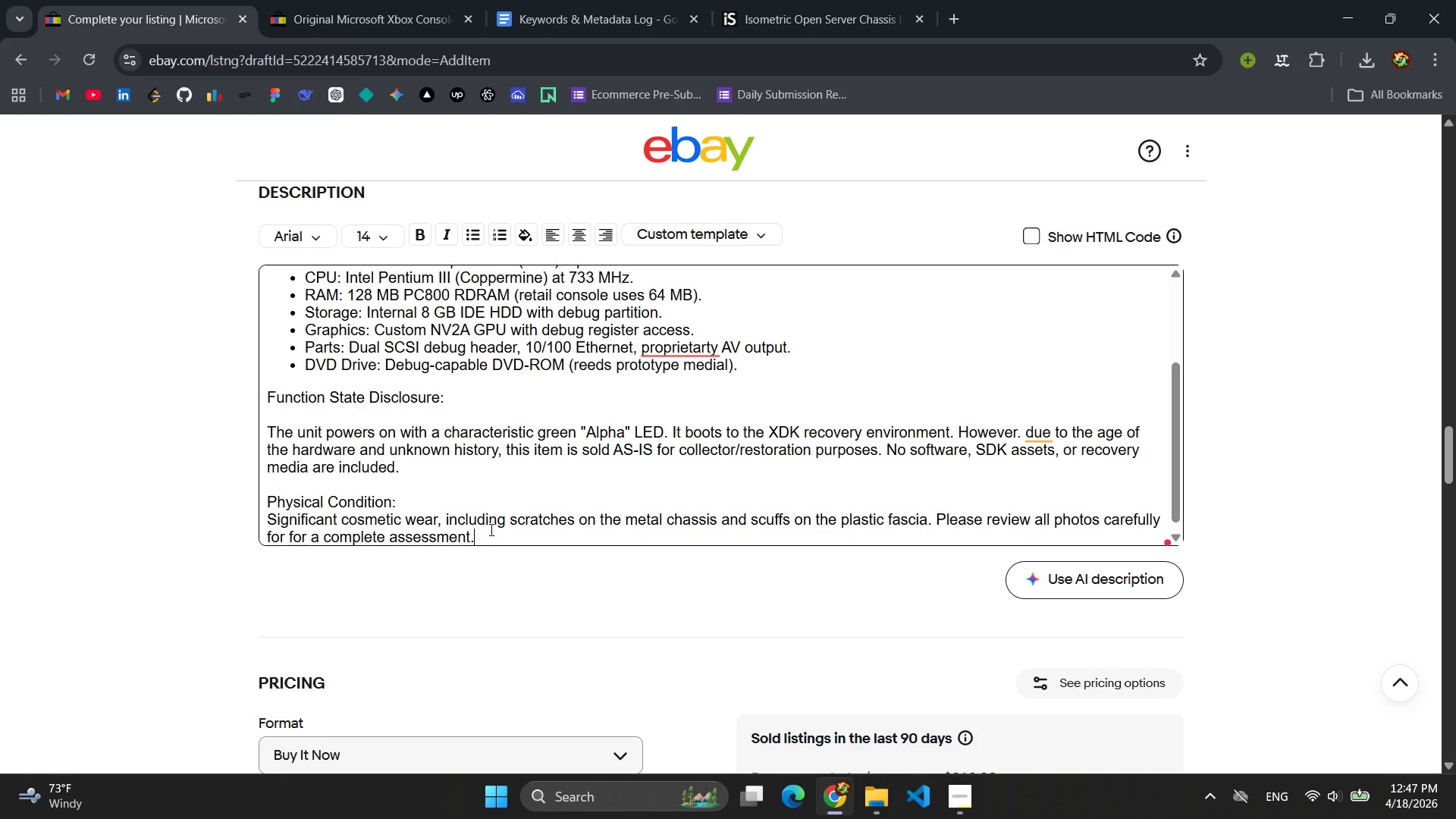 
key(Enter)
 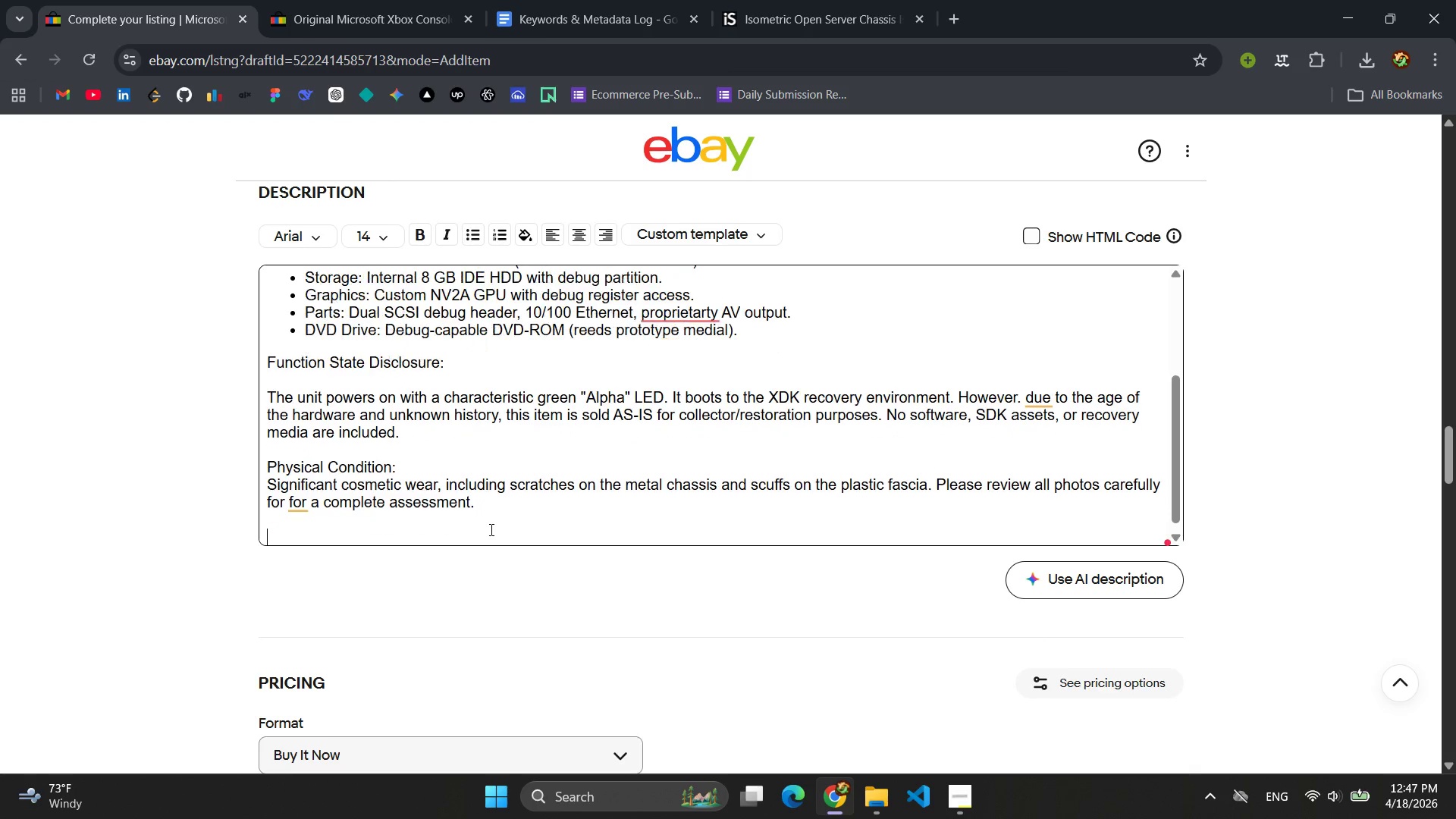 
key(Enter)
 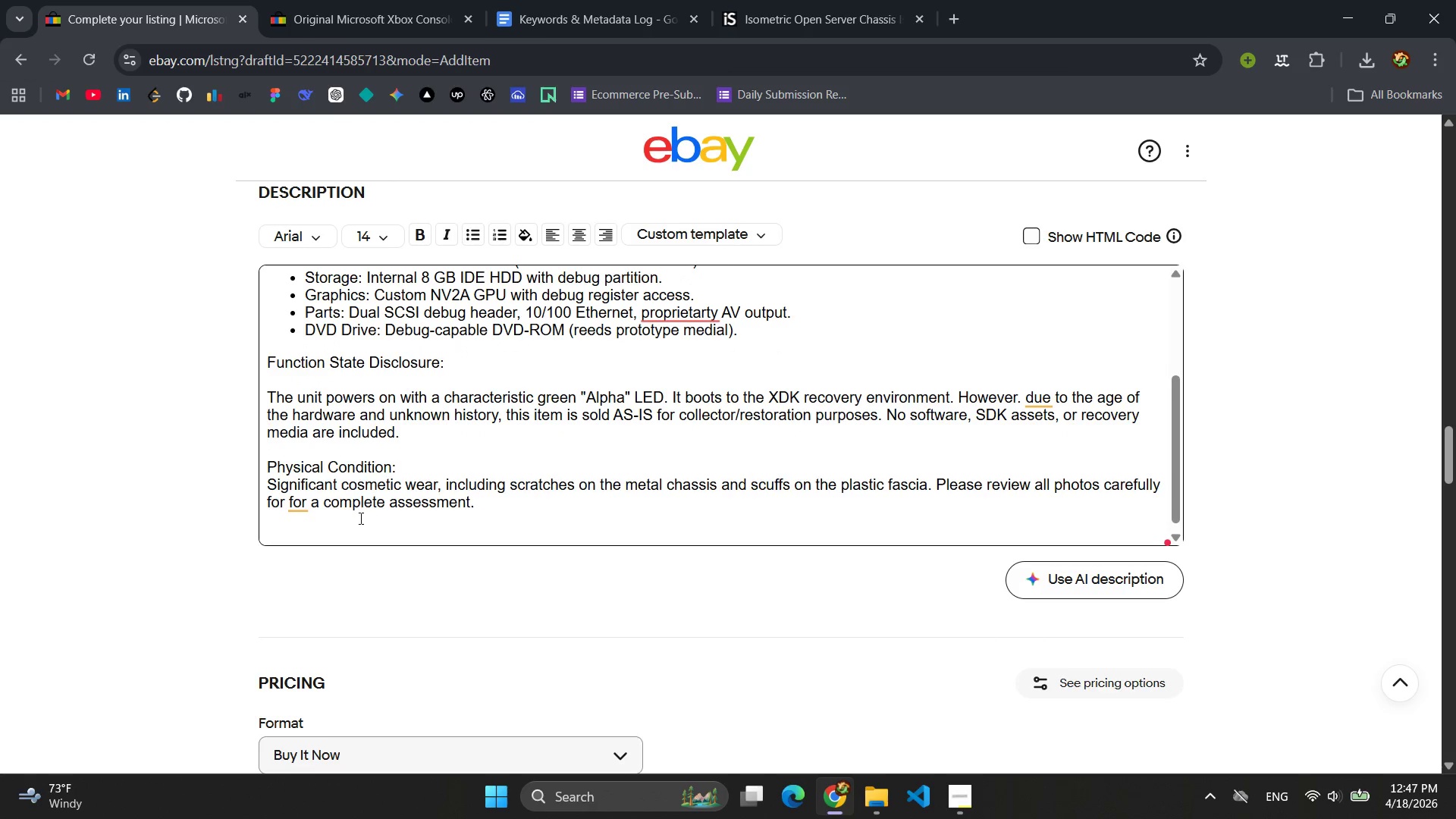 
left_click([299, 503])
 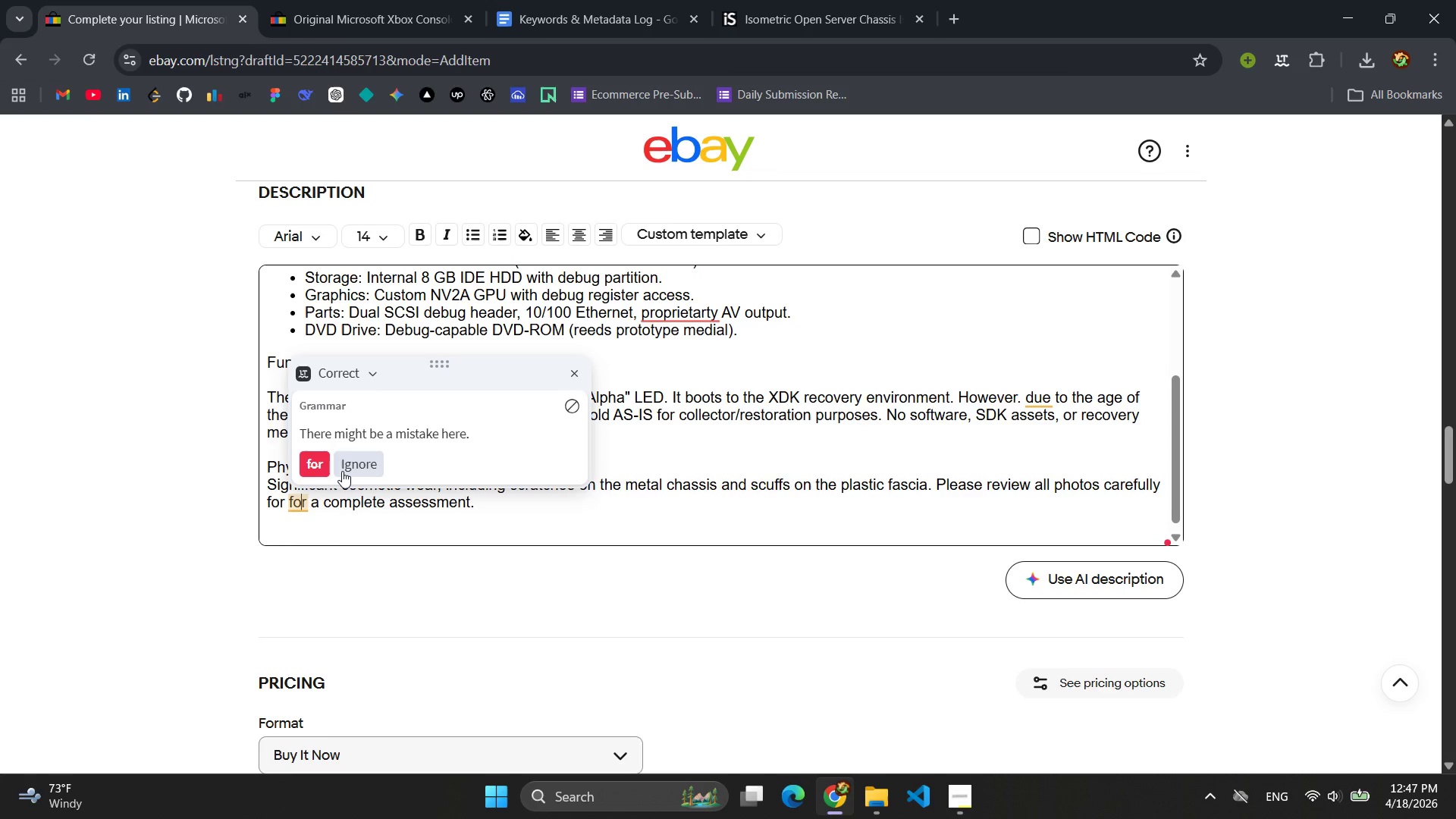 
left_click([316, 471])
 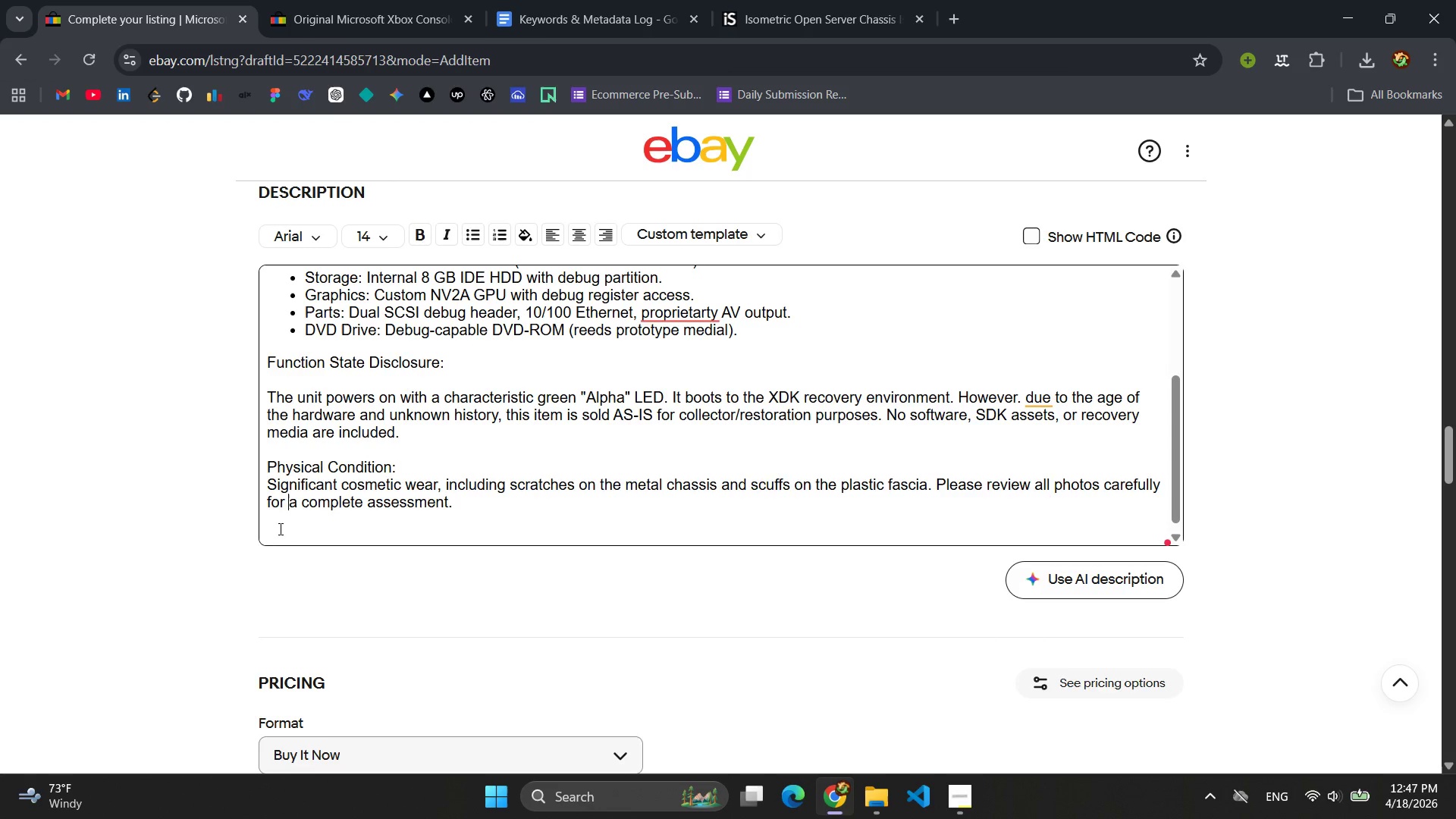 
left_click([277, 532])
 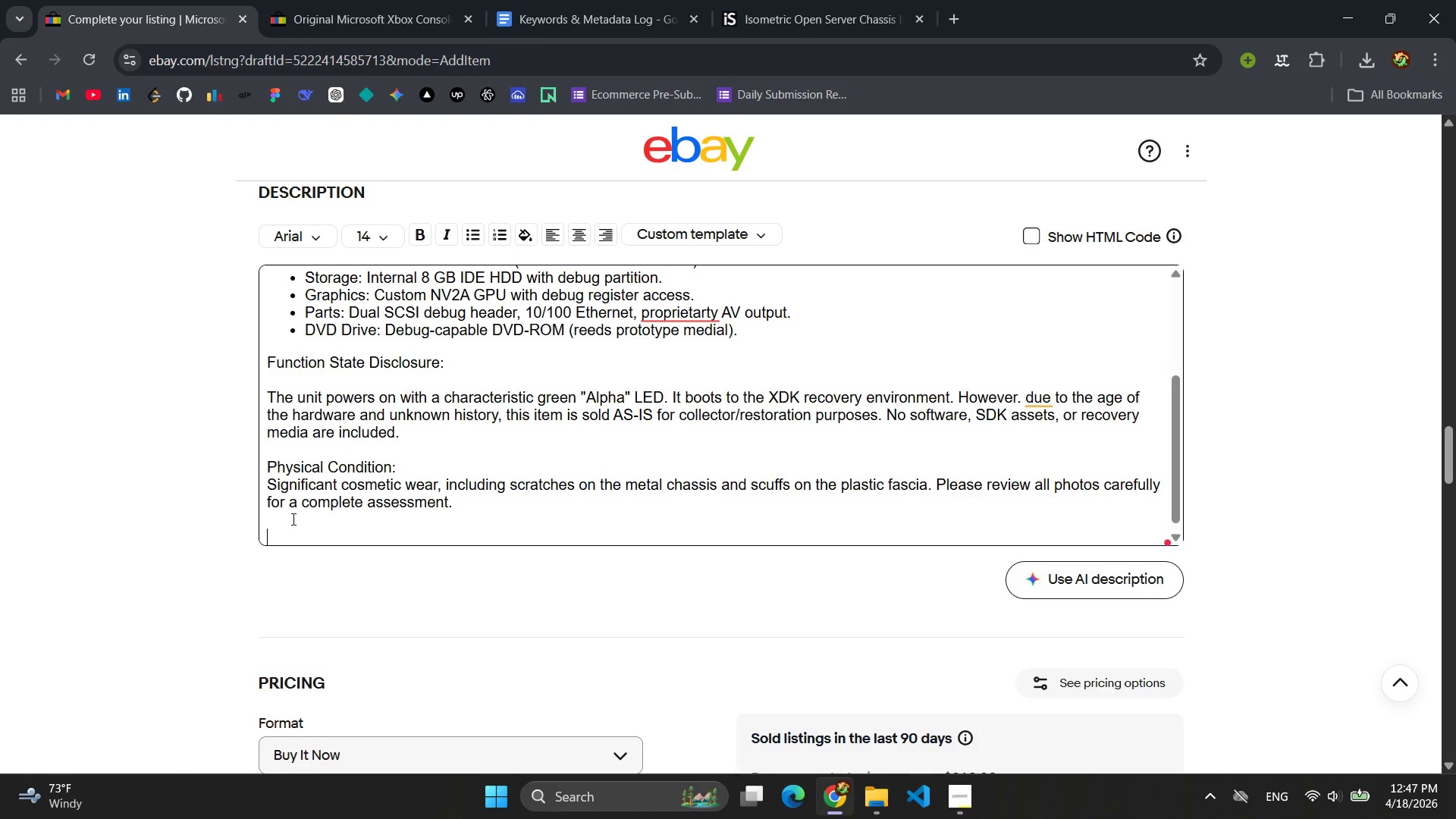 
wait(8.78)
 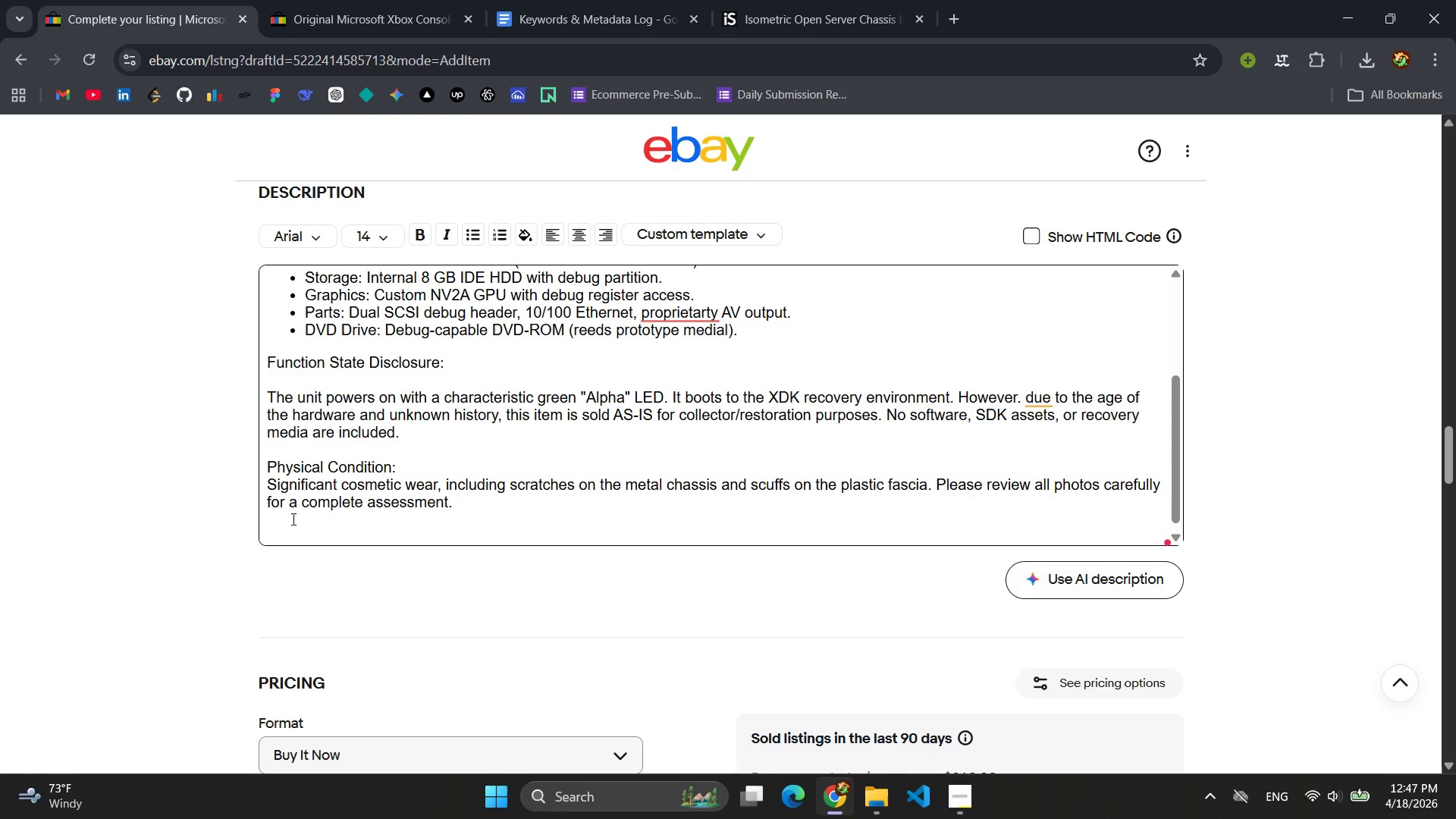 
type(Cross-Link )
key(Backspace)
type(/Store Navigation )
key(Backspace)
type(:)
 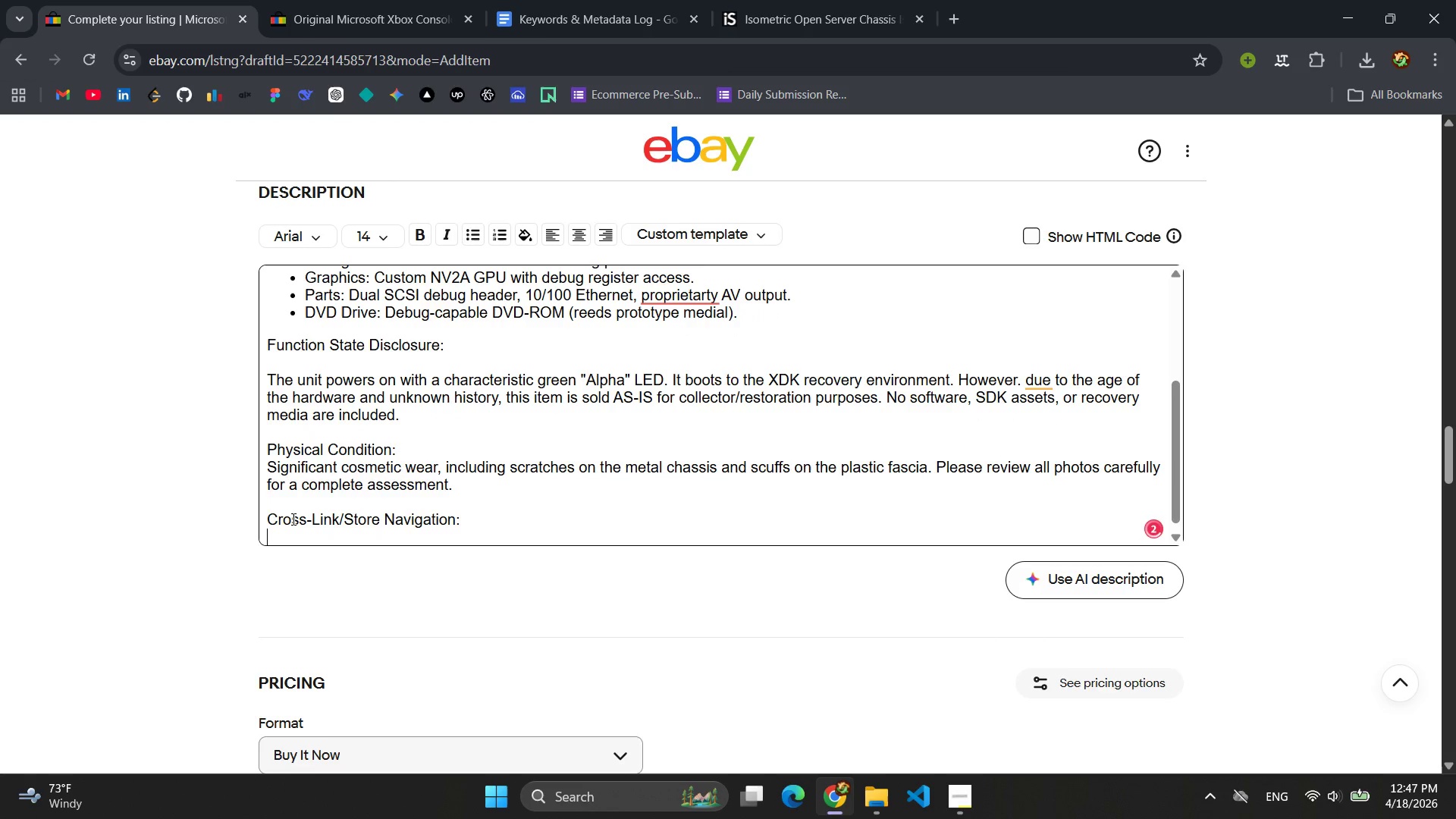 
 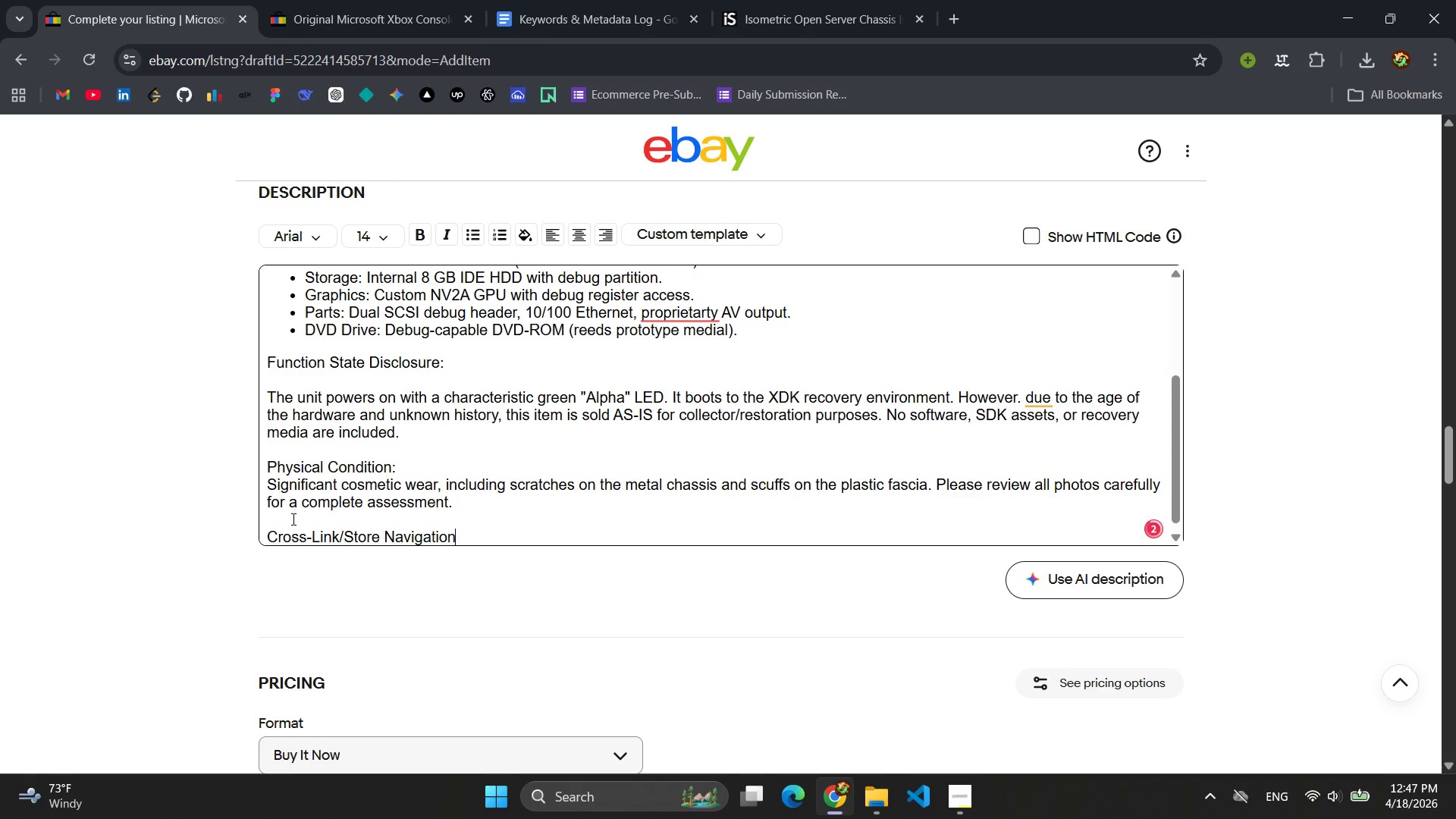 
key(Enter)
 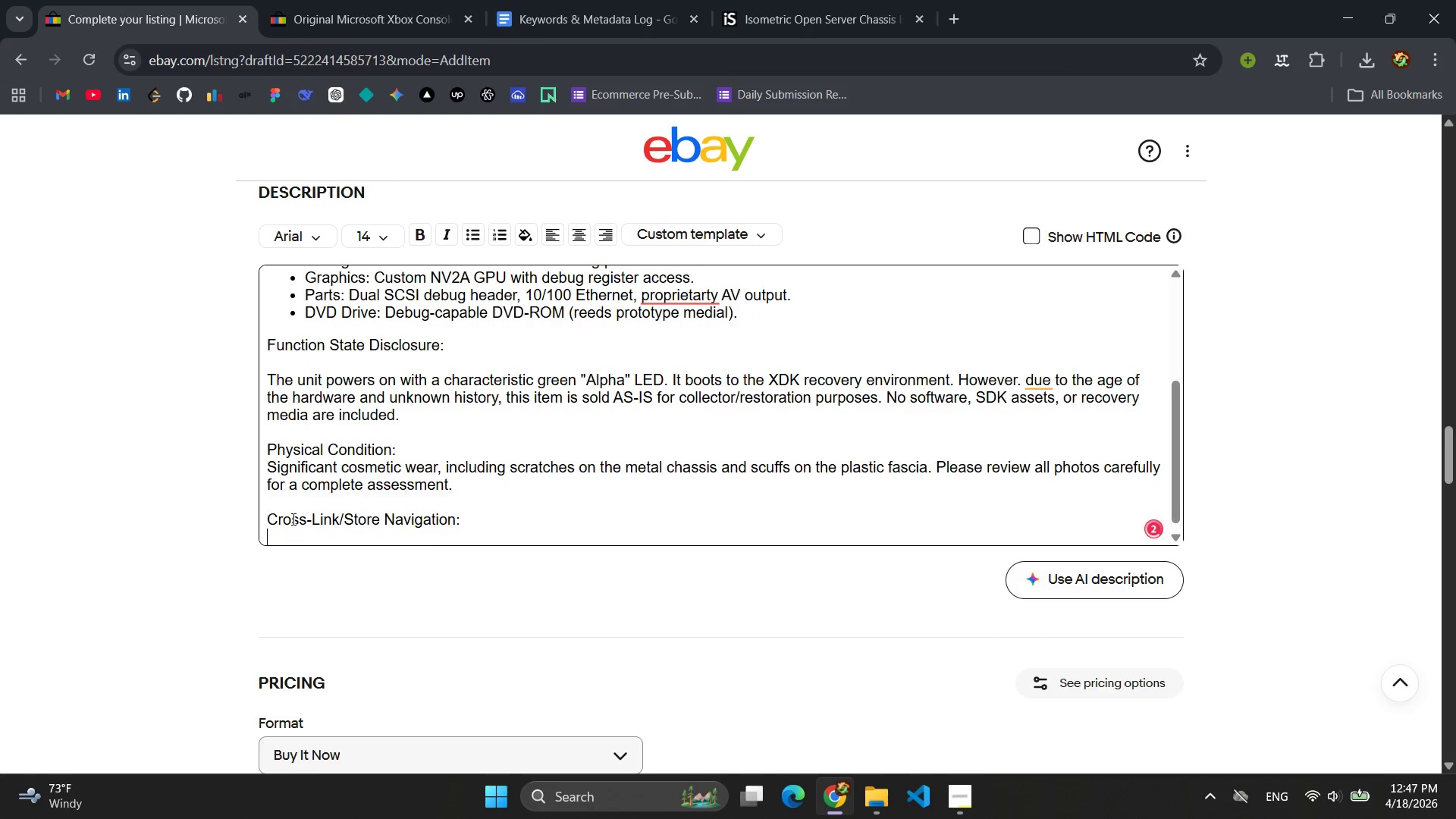 
type(View our "Vido)
key(Backspace)
type(eo Game Development" Store category for addition s)
key(Backspace)
key(Backspace)
type(al )
 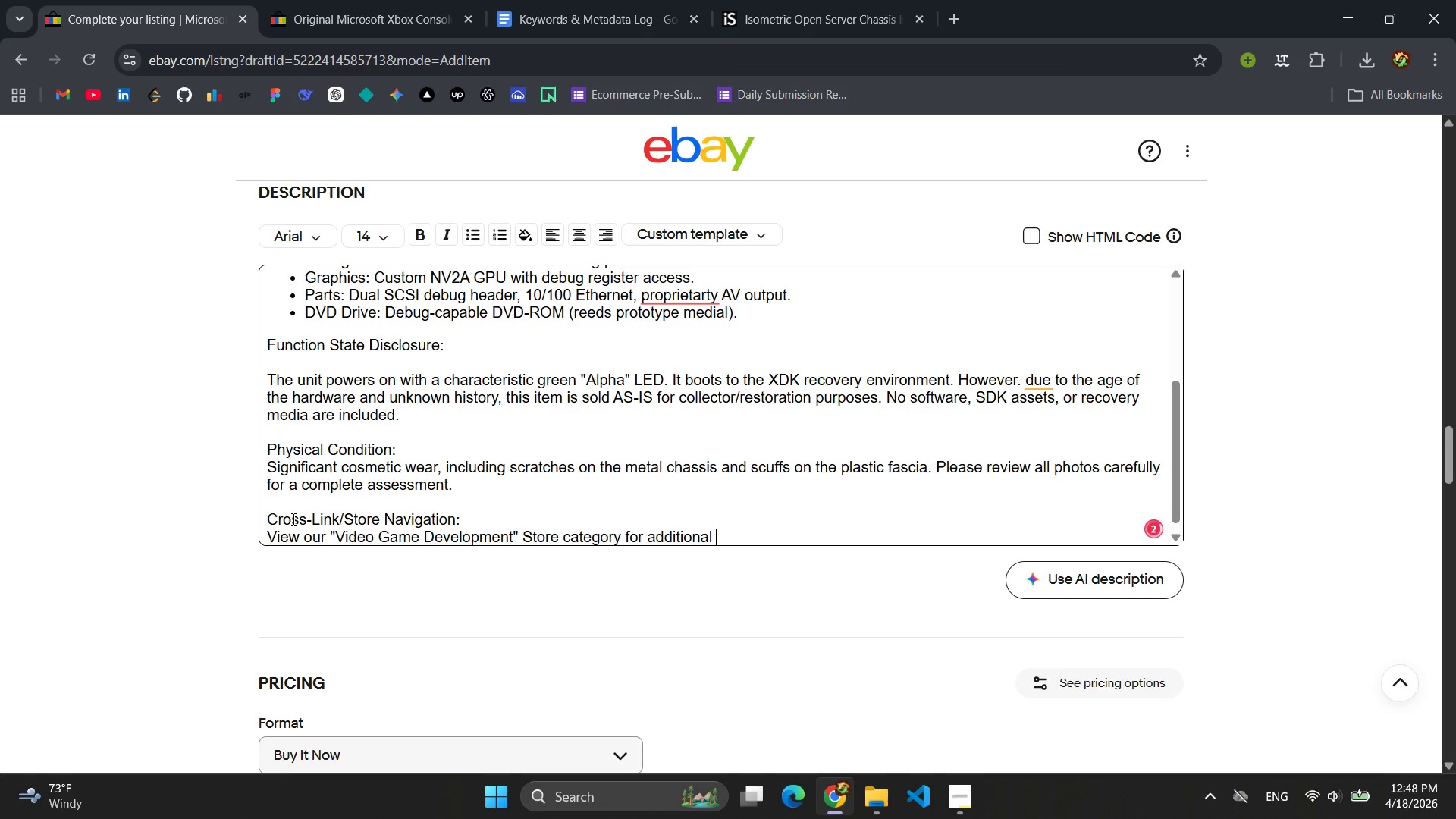 
type(dub)
key(Backspace)
key(Backspace)
type(abug hardware, har)
key(Backspace)
key(Backspace)
key(Backspace)
 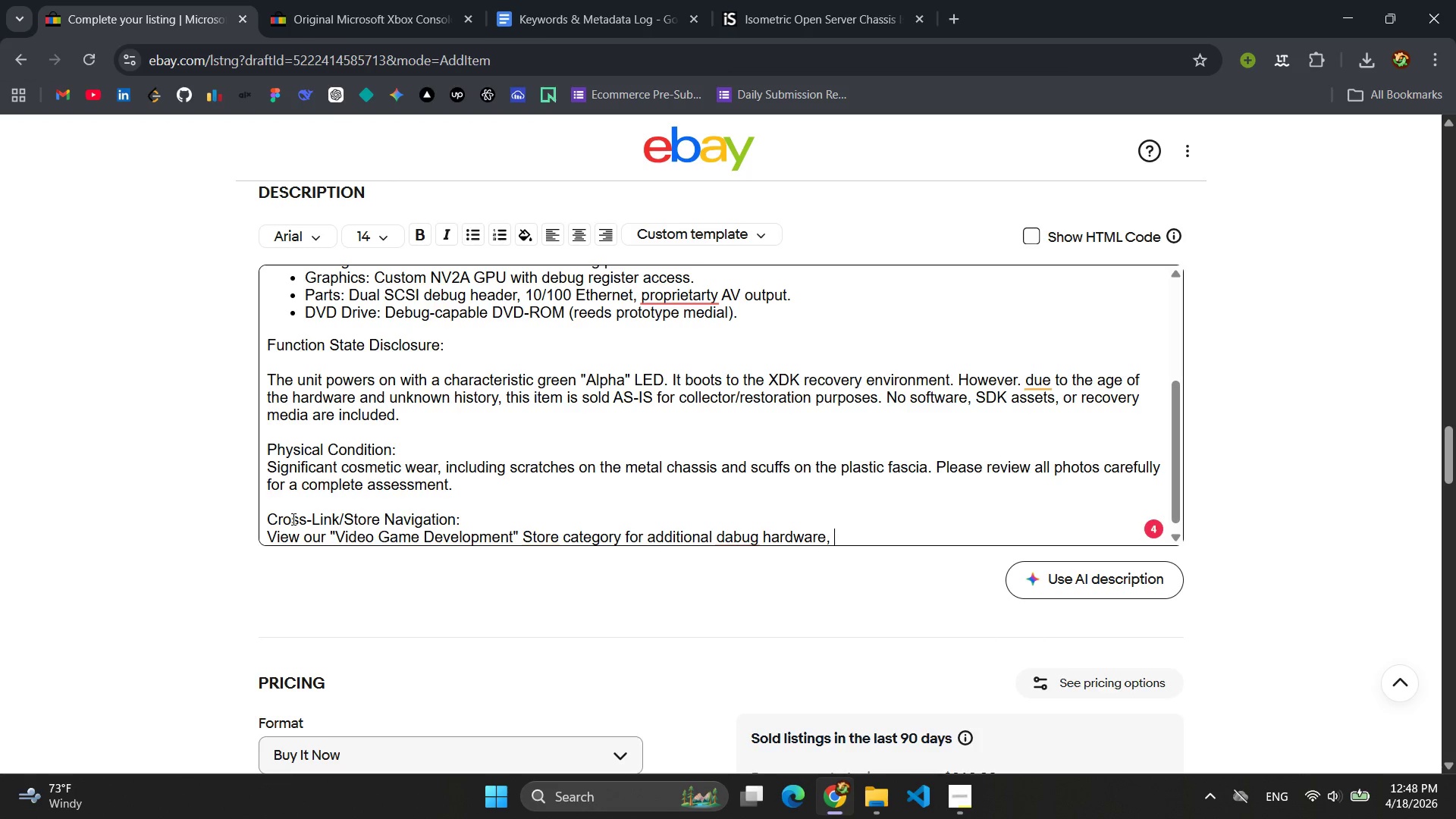 
scroll: coordinate [249, 516], scroll_direction: down, amount: 3.0
 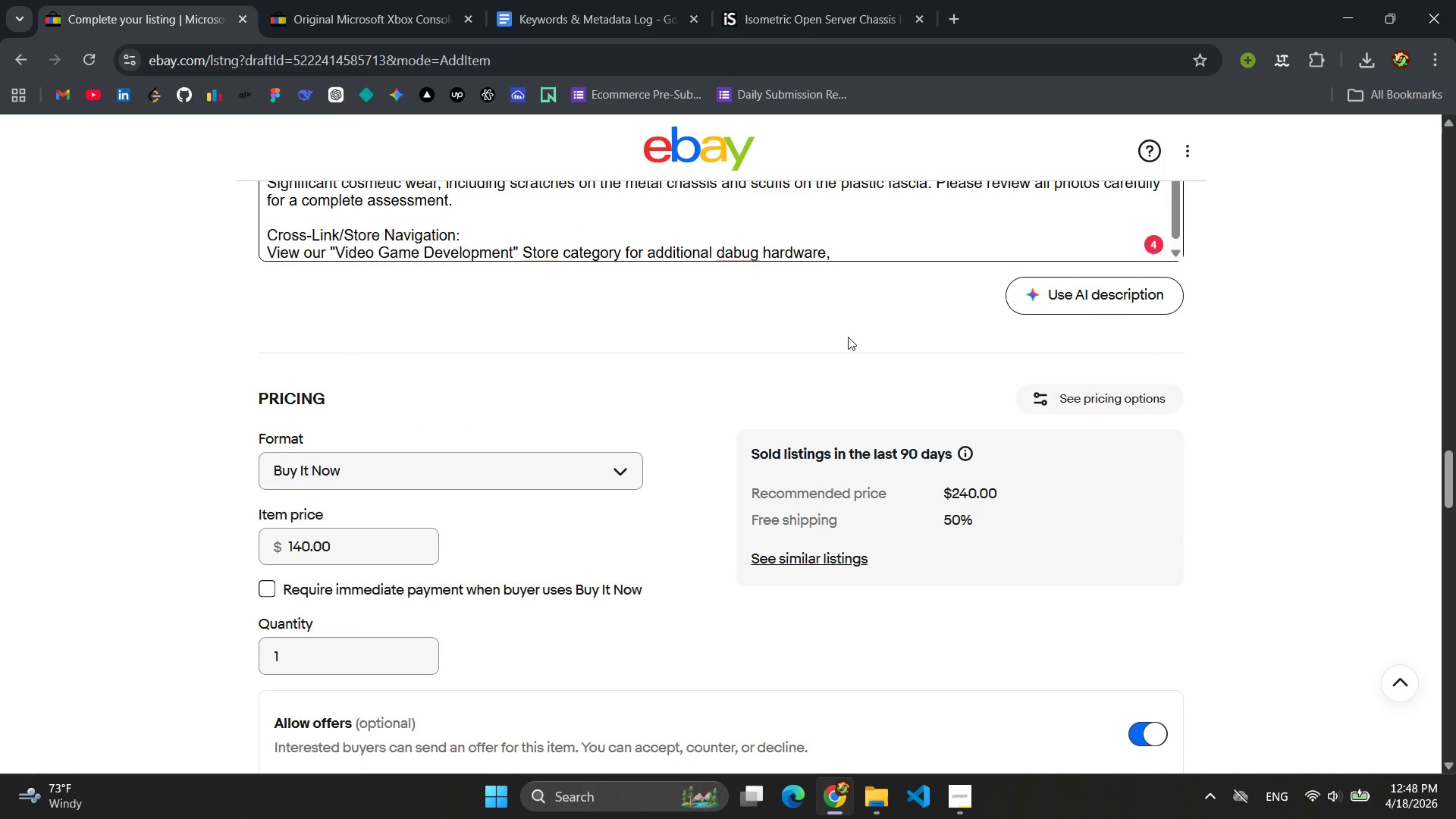 
scroll: coordinate [786, 410], scroll_direction: none, amount: 0.0
 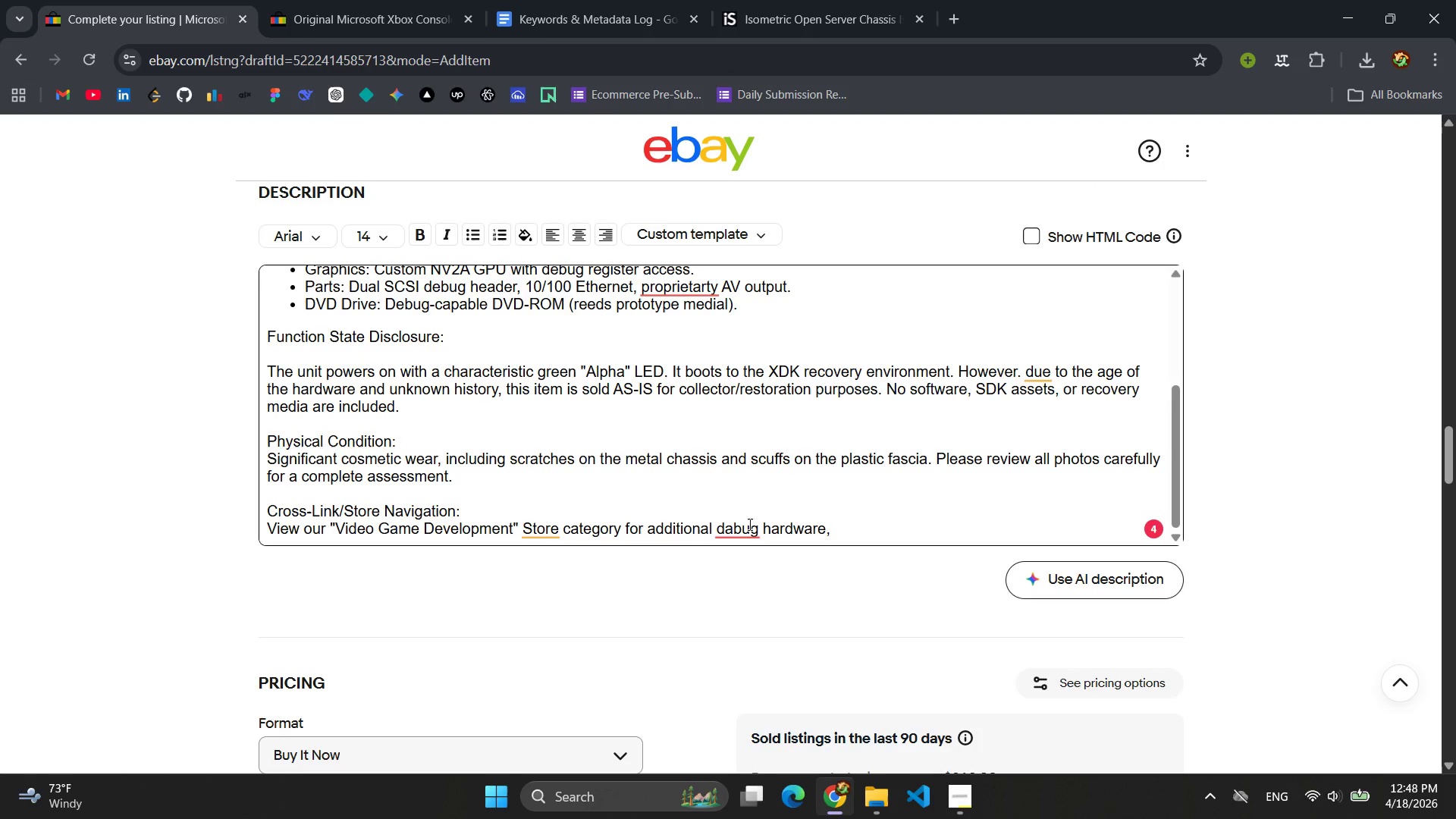 
left_click([748, 530])
 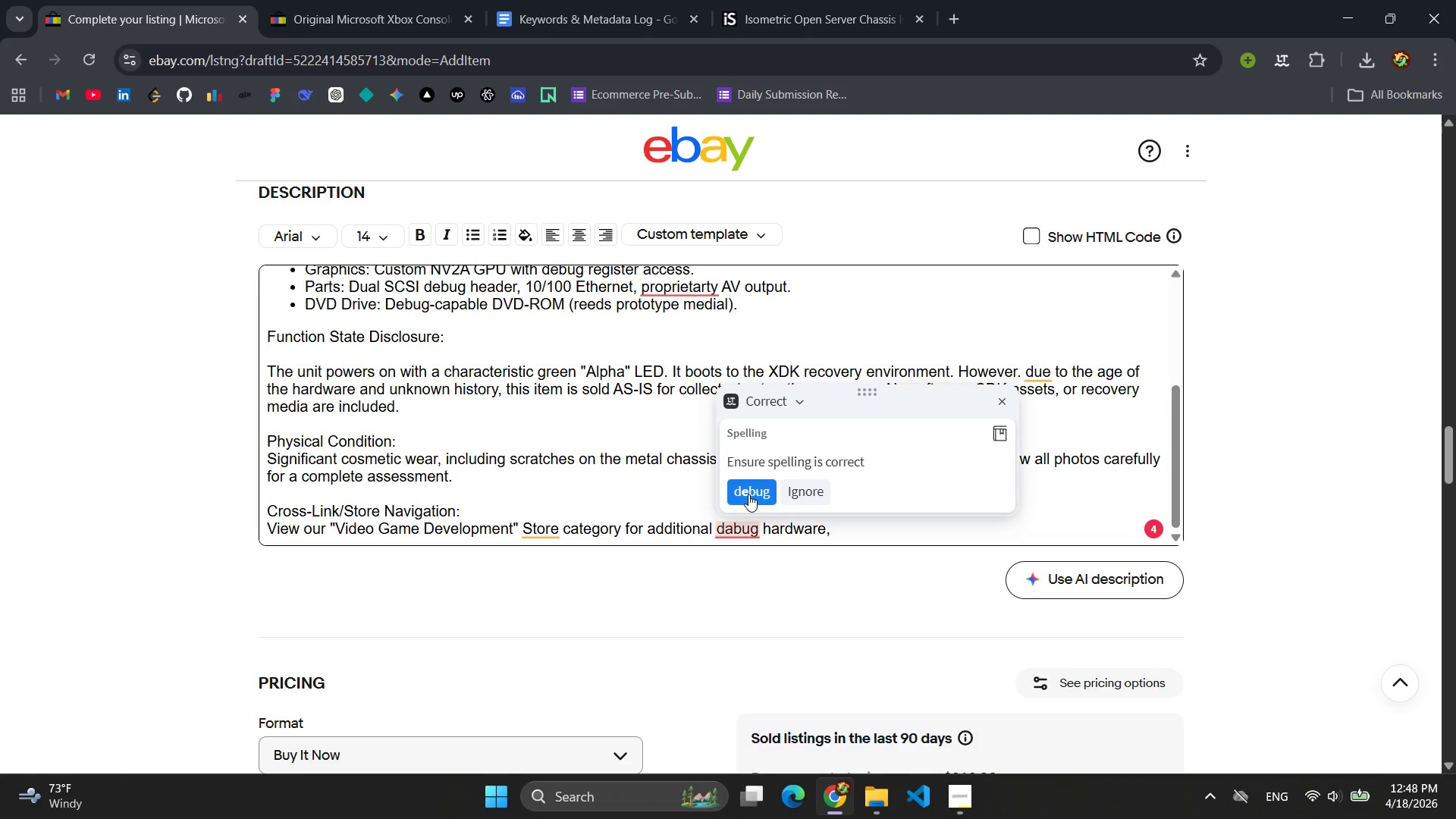 
left_click([748, 494])
 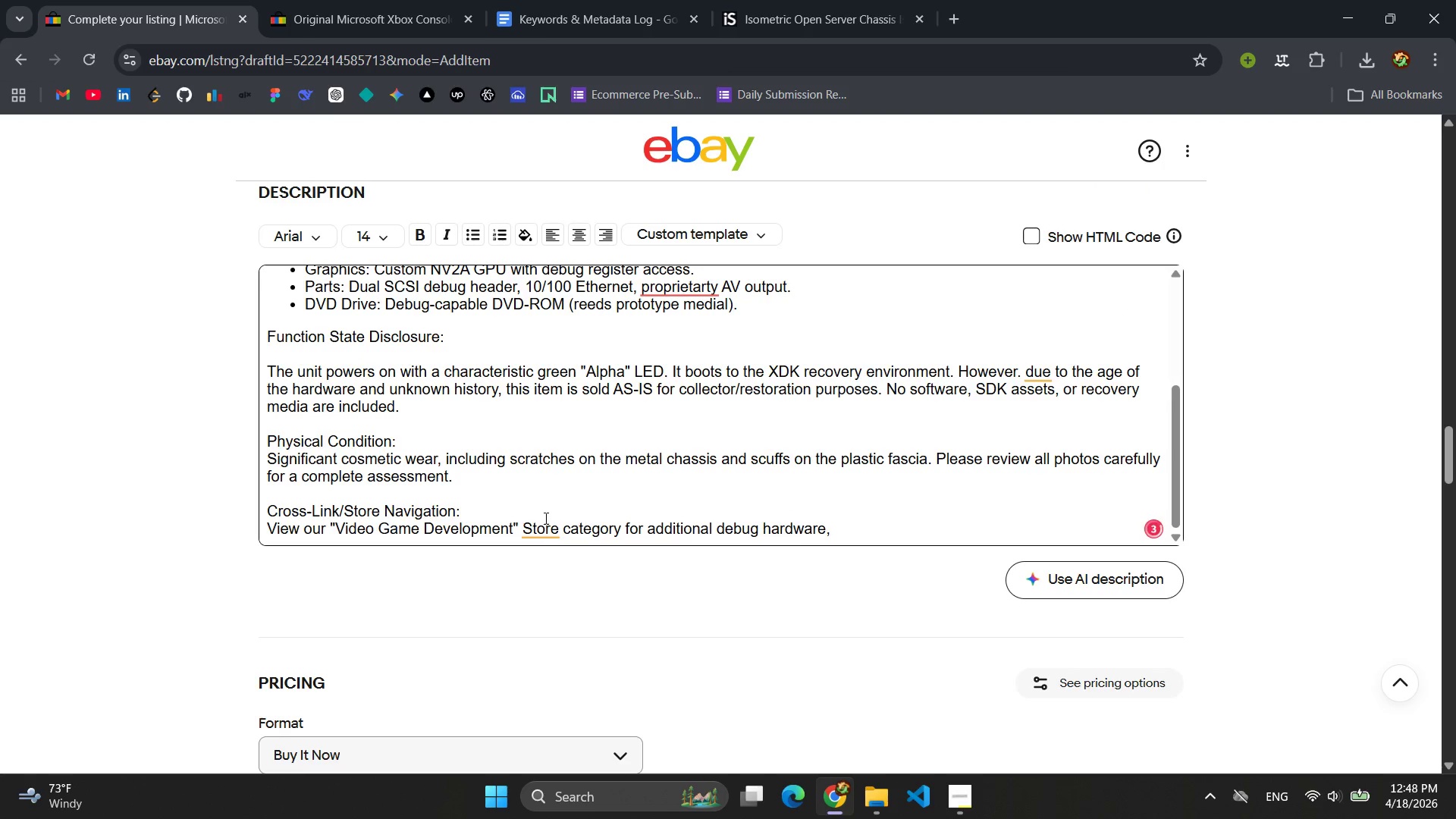 
left_click([544, 526])
 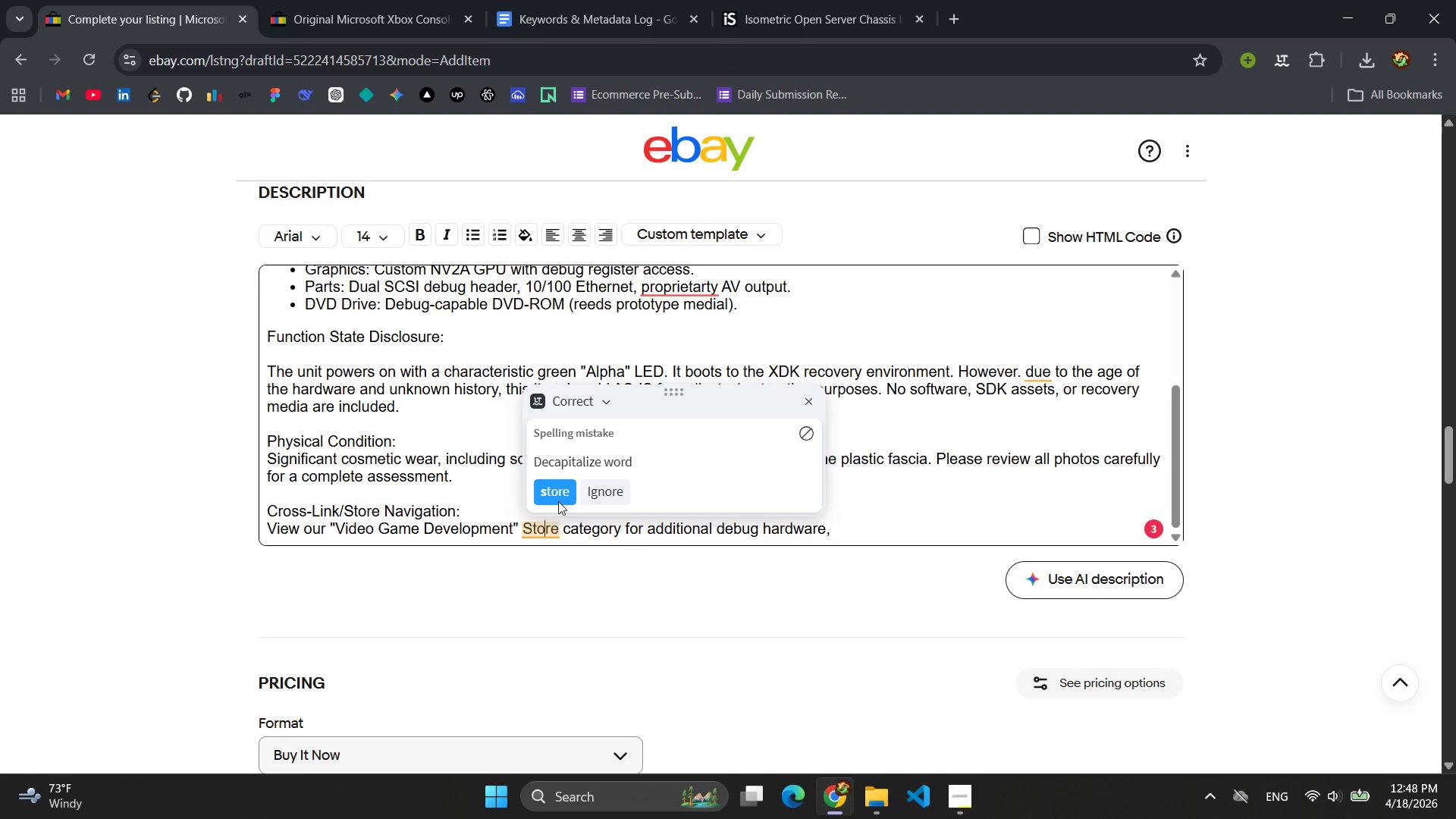 
left_click([557, 486])
 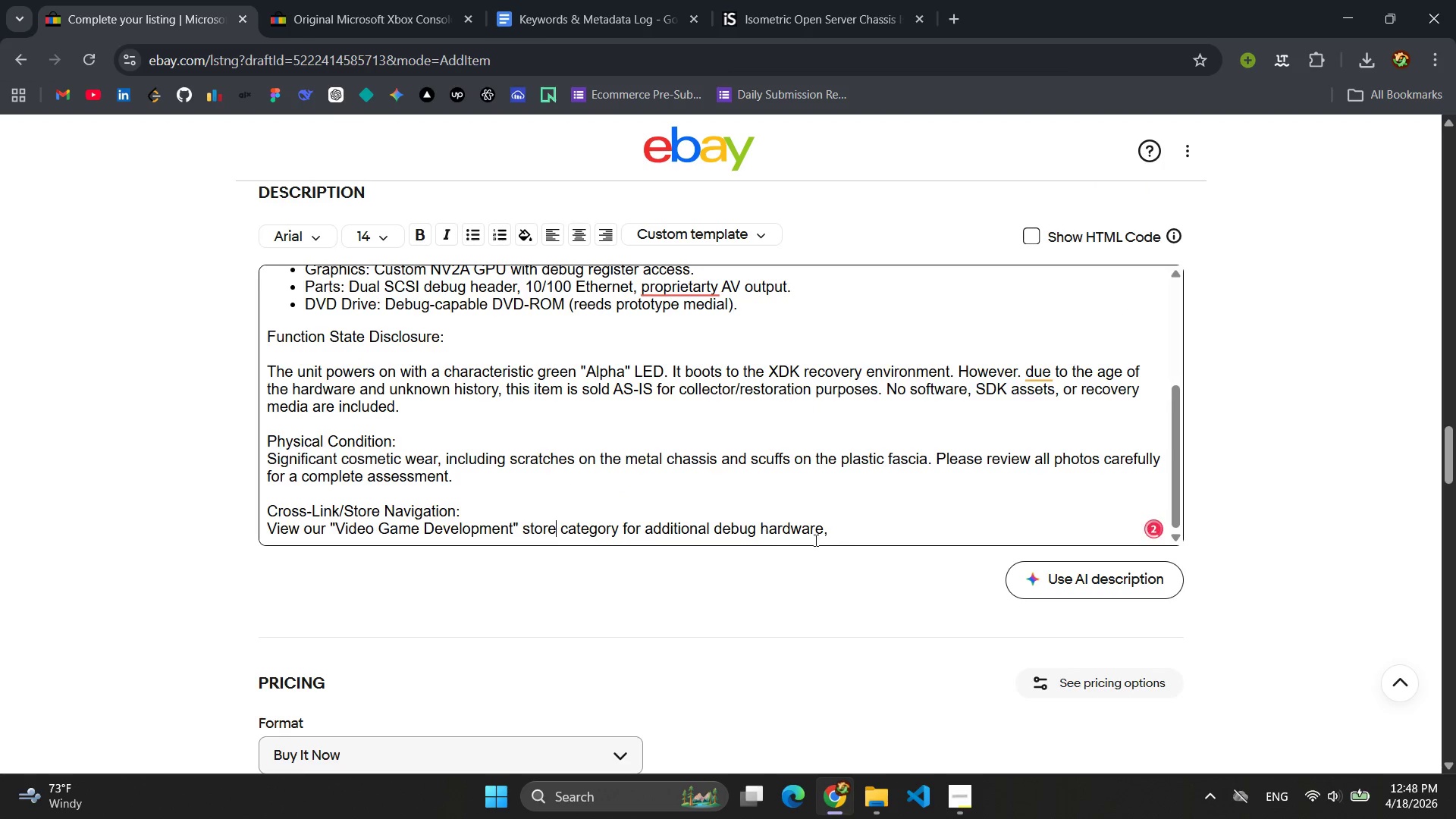 
left_click([850, 535])
 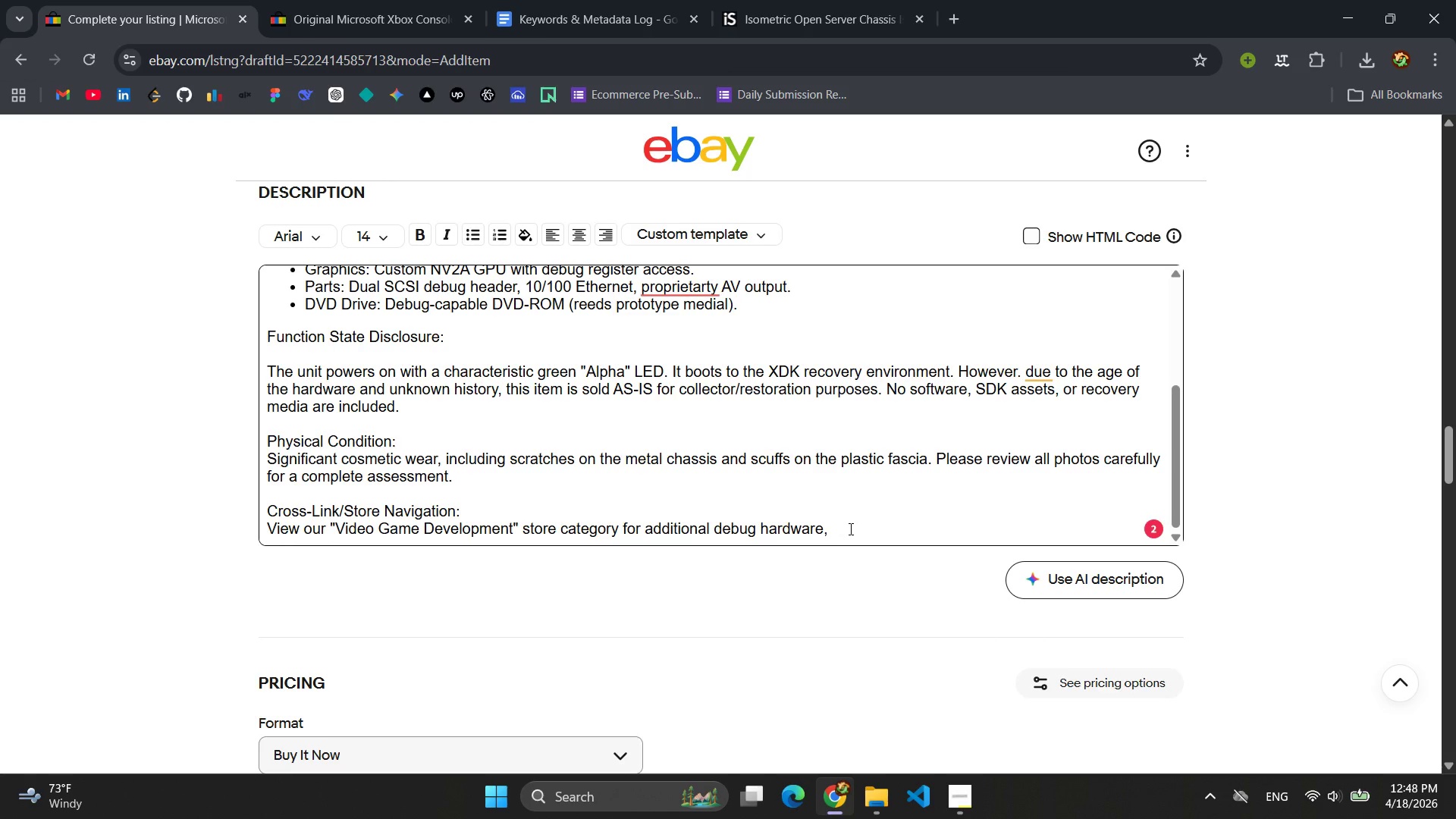 
type(prototype)
 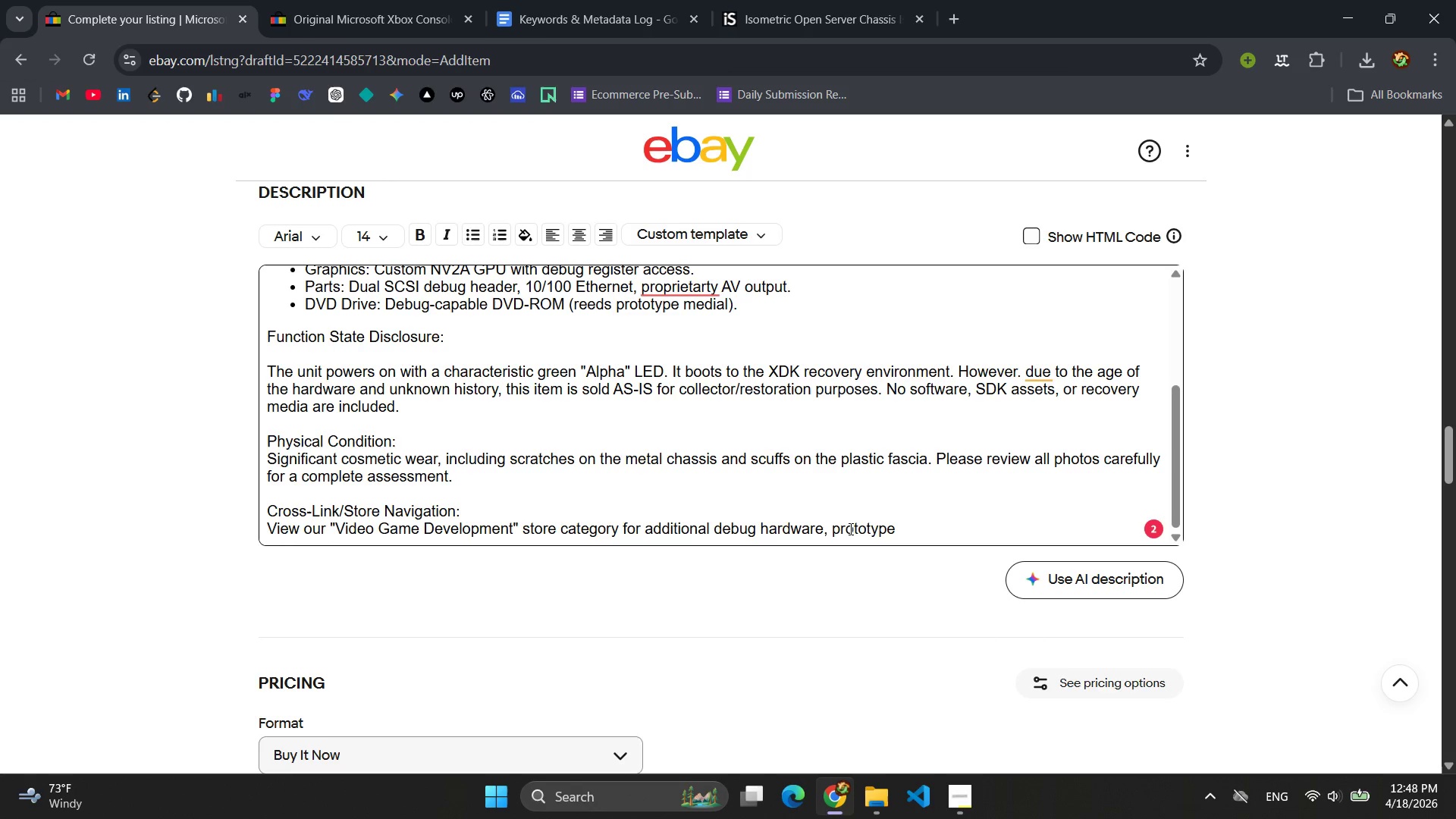 
type( controllers, and rare SDK documentatoin )
key(Backspace)
key(Backspace)
key(Backspace)
key(Backspace)
type(ion )
key(Backspace)
type(.)
 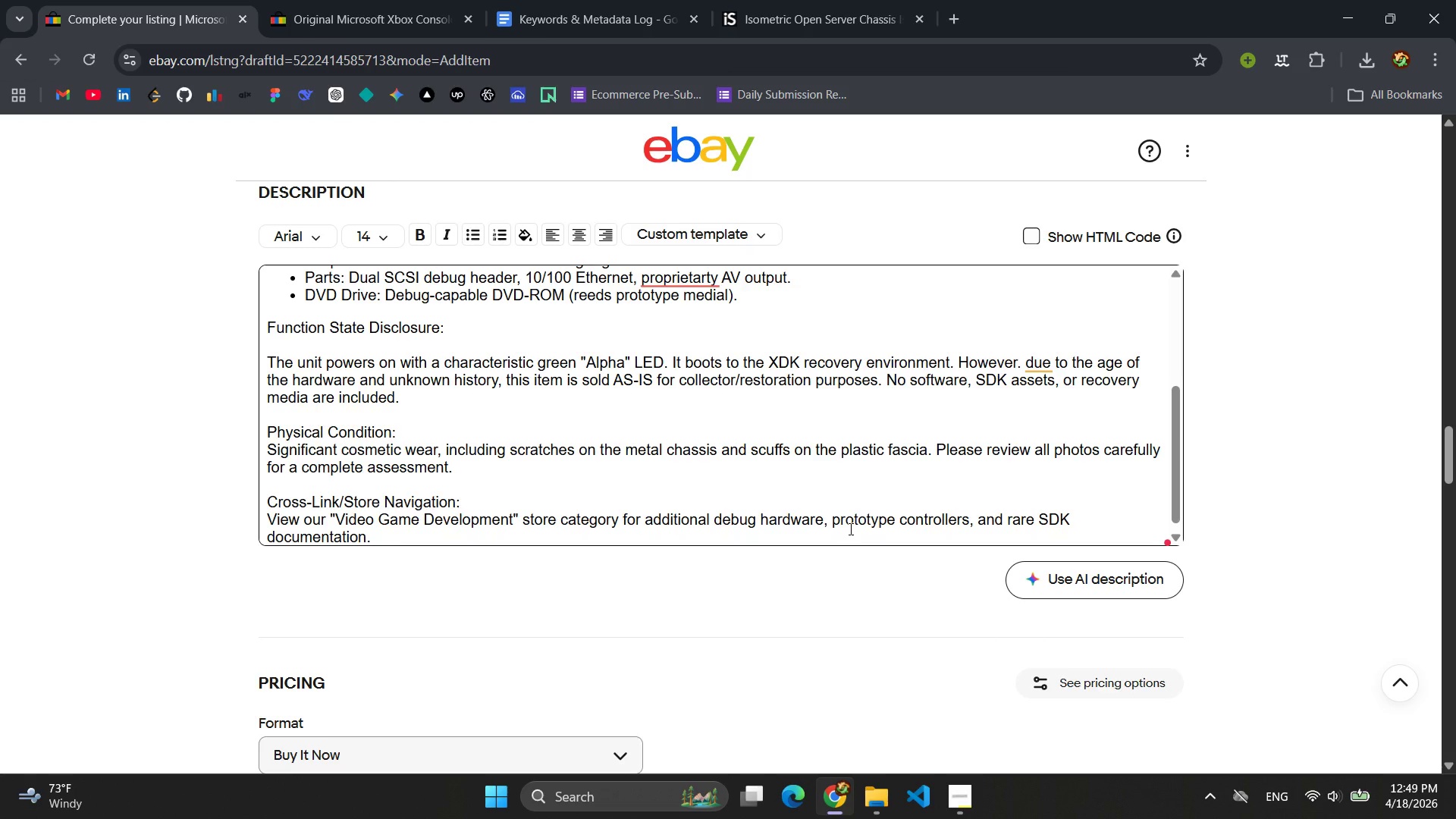 
key(Enter)
 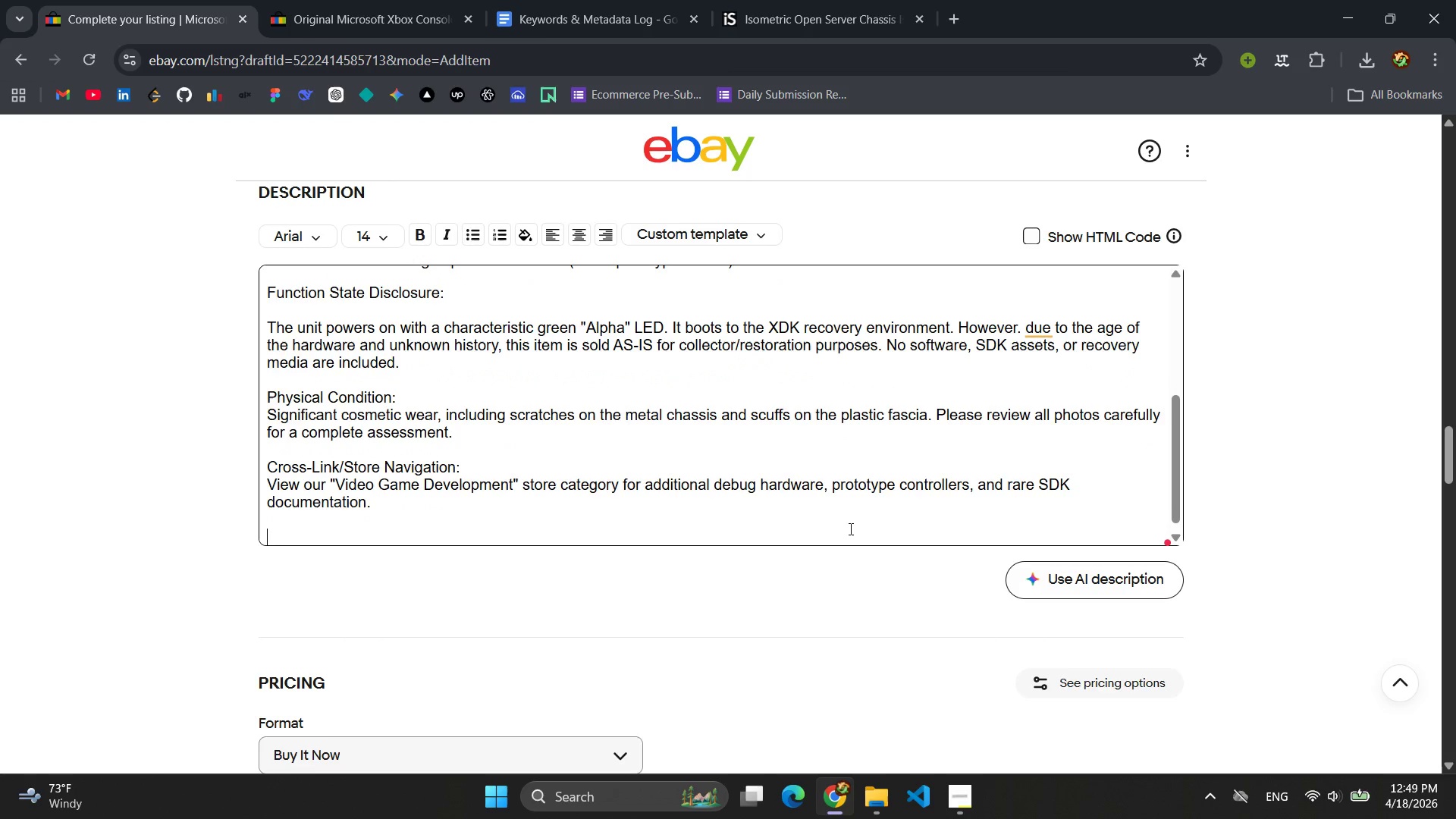 
key(Enter)
 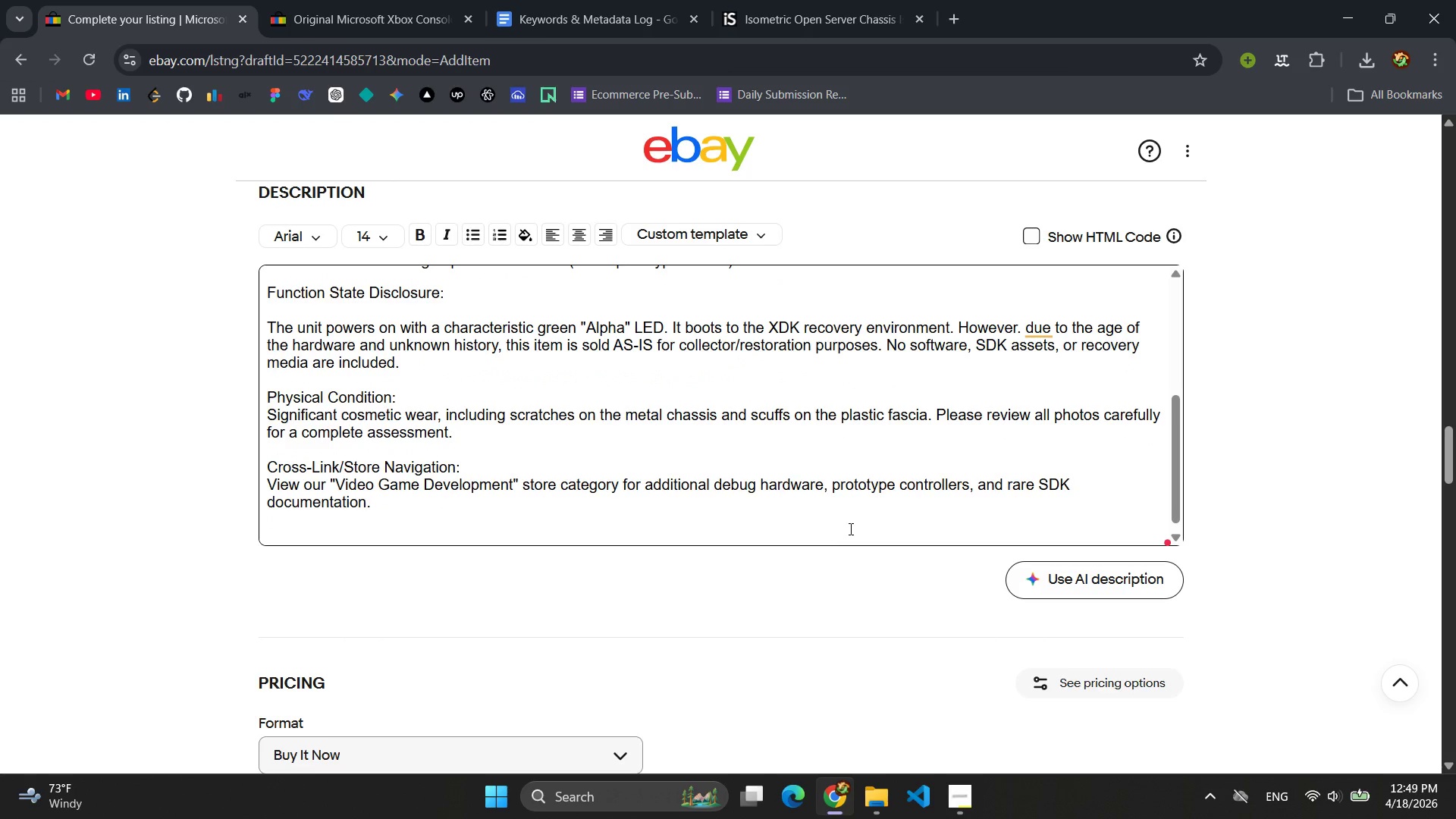 
type(CodeArci)
key(Backspace)
type(hive Vault - Authentic Development Hisot)
key(Backspace)
key(Backspace)
type(tory )
key(Backspace)
type(.)
 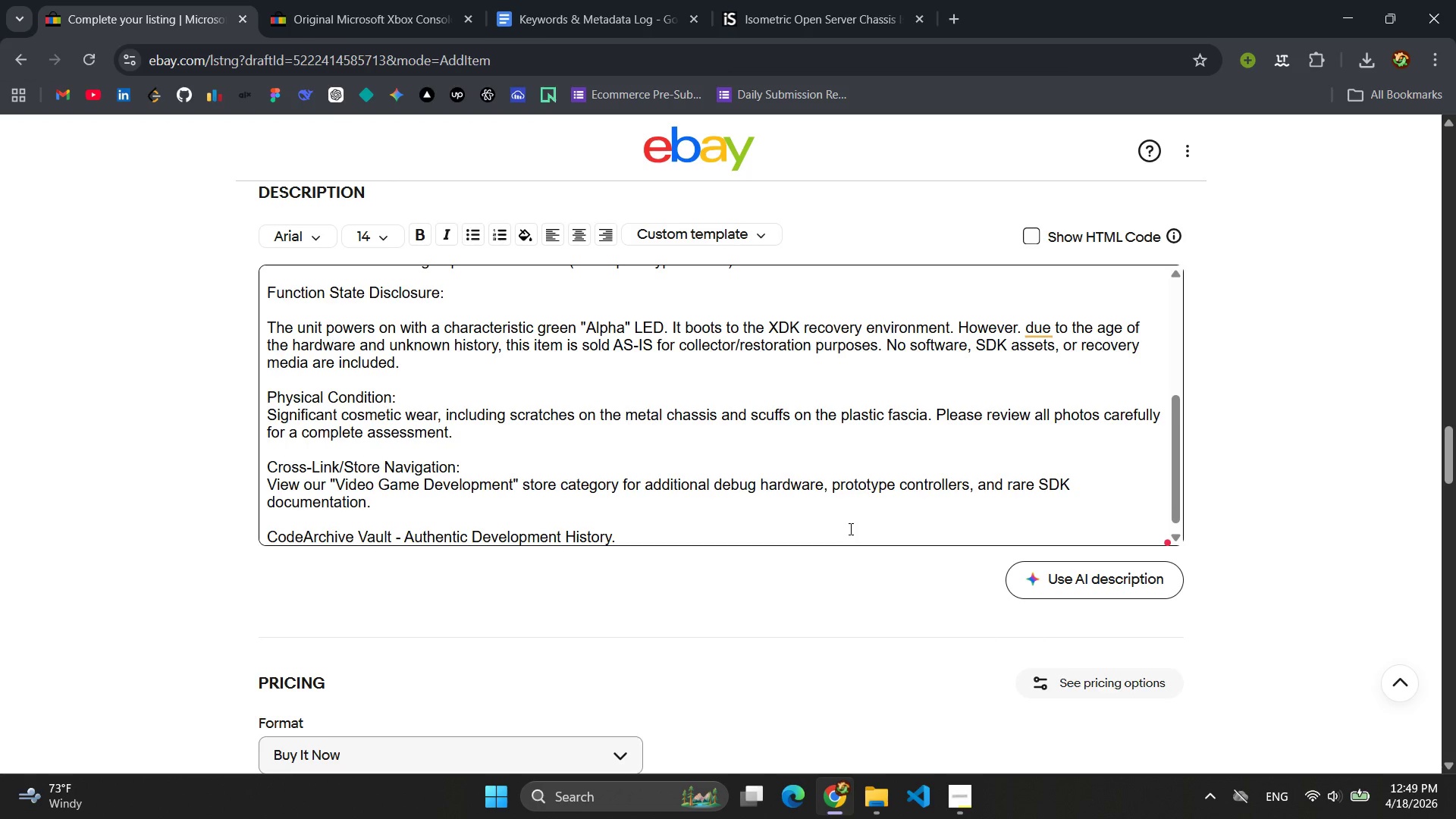 
wait(6.62)
 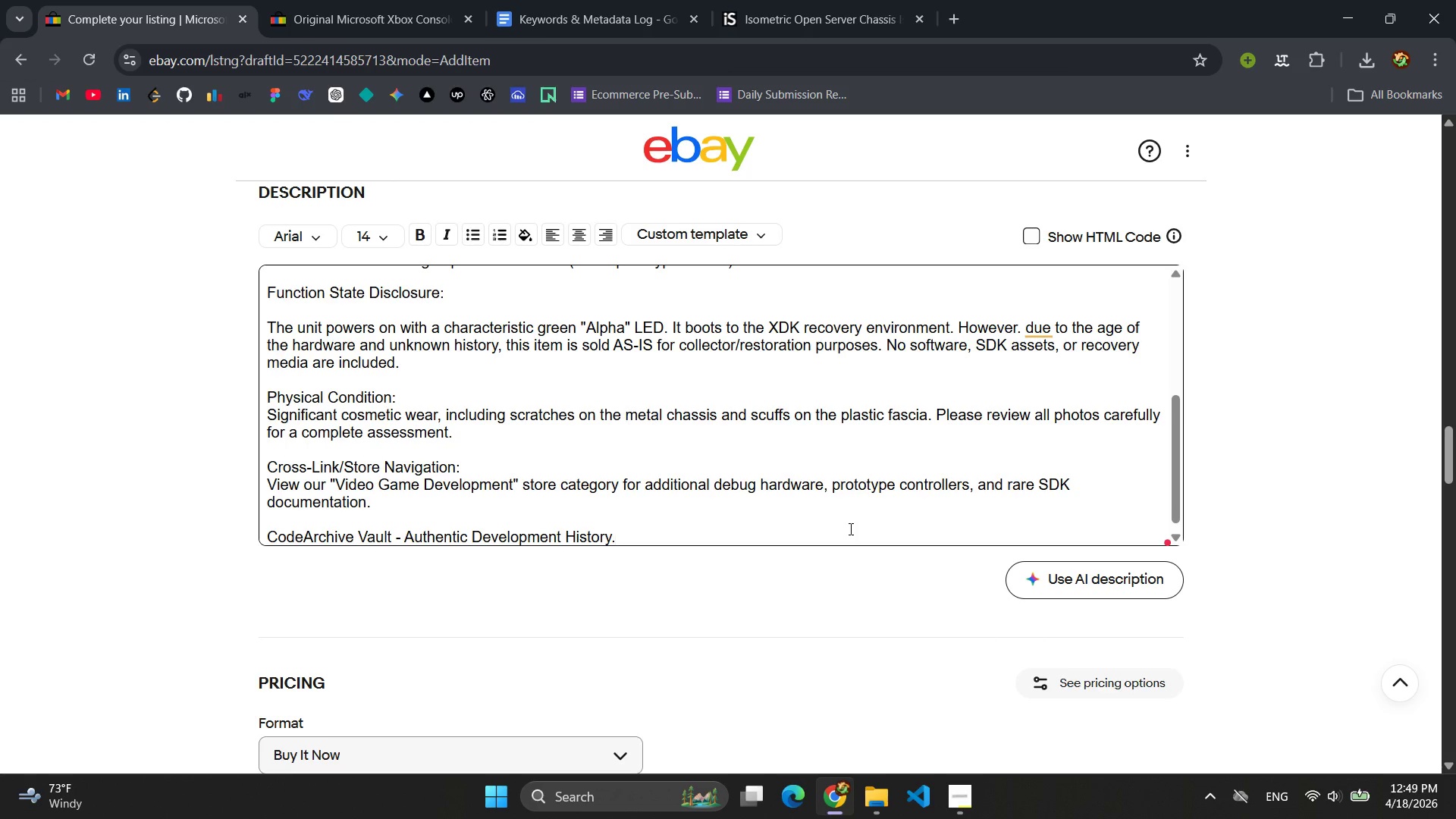 
left_click([961, 789])